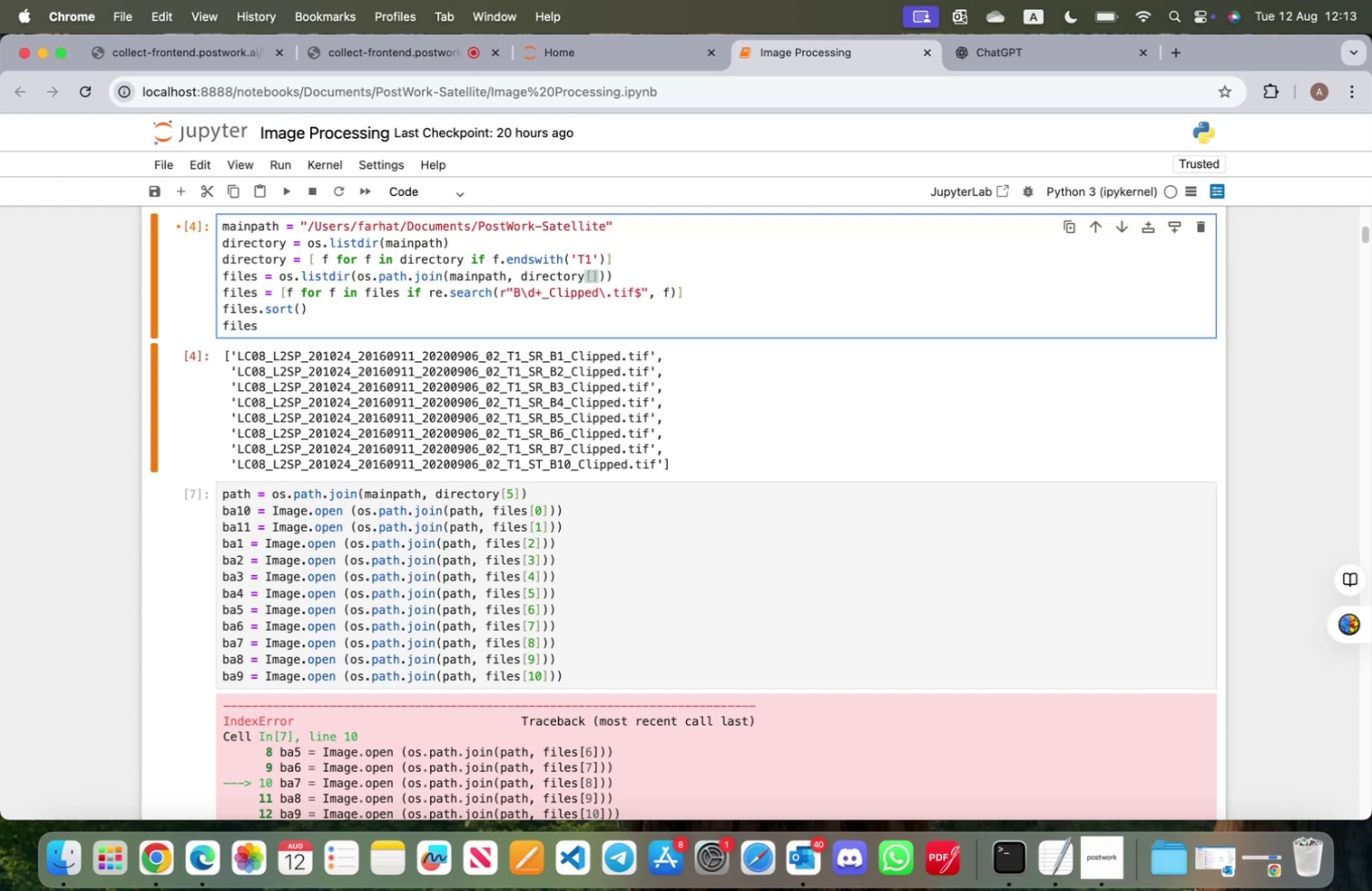 
key(1)
 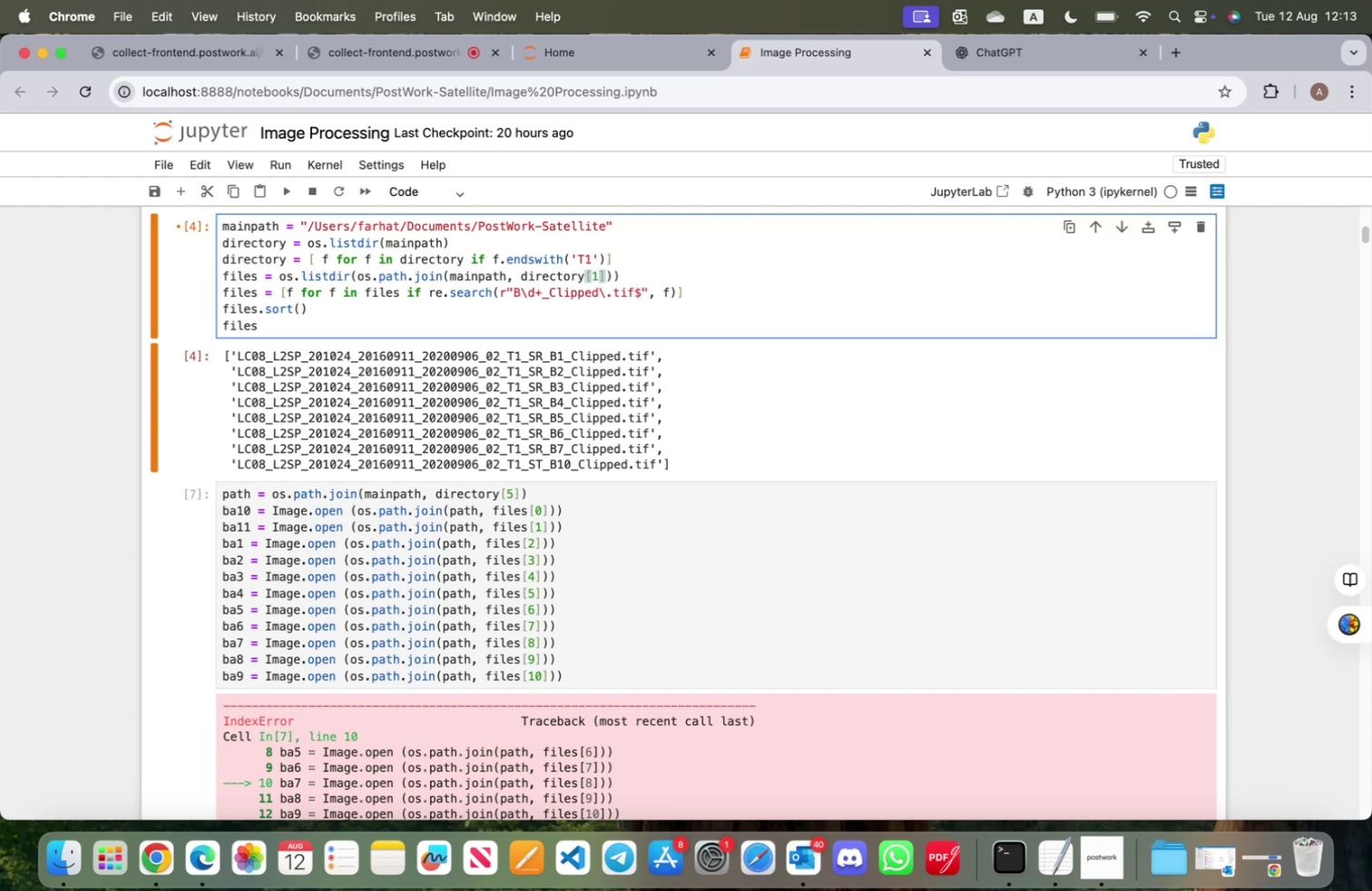 
key(Shift+ShiftRight)
 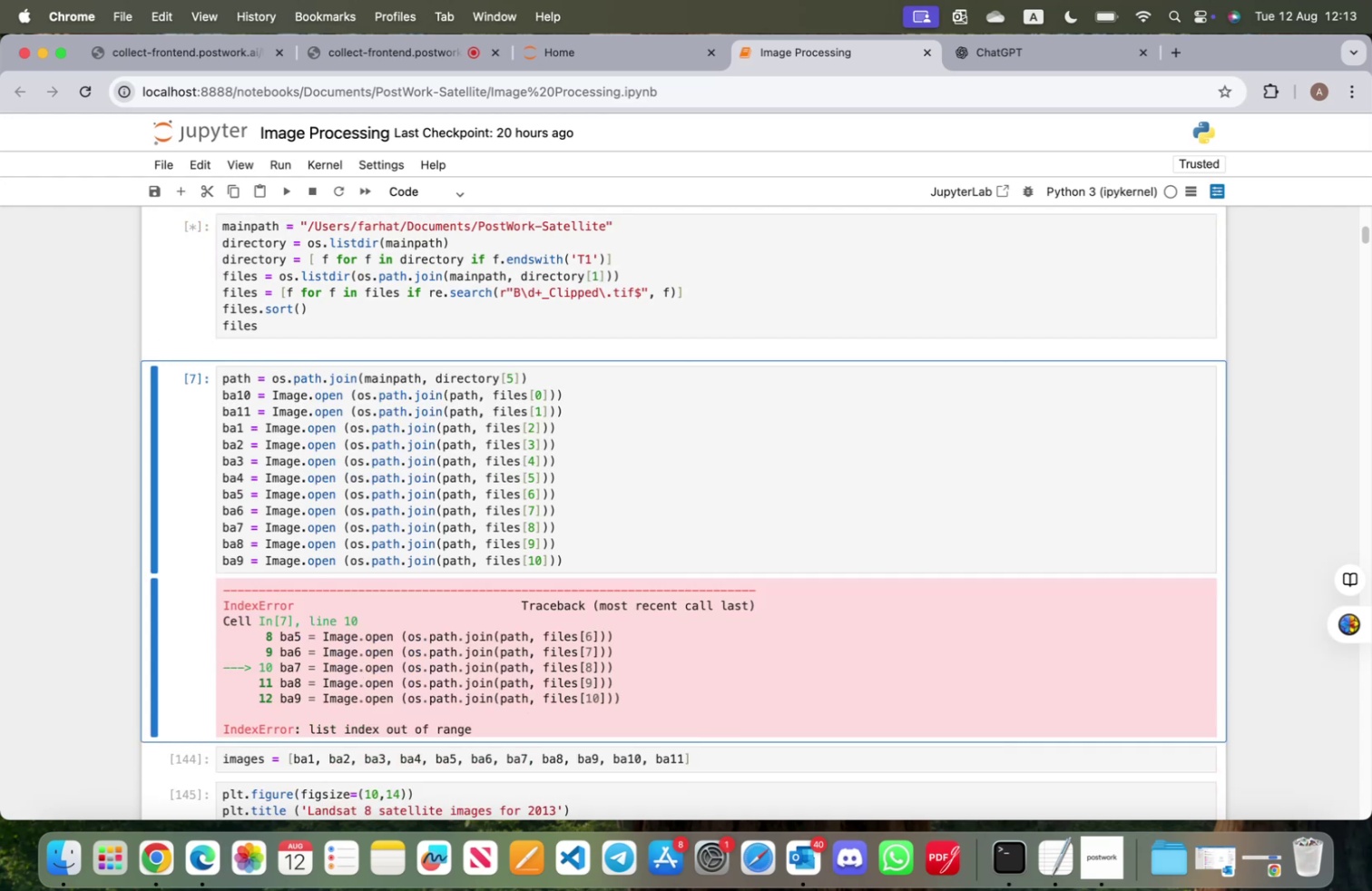 
key(Shift+Enter)
 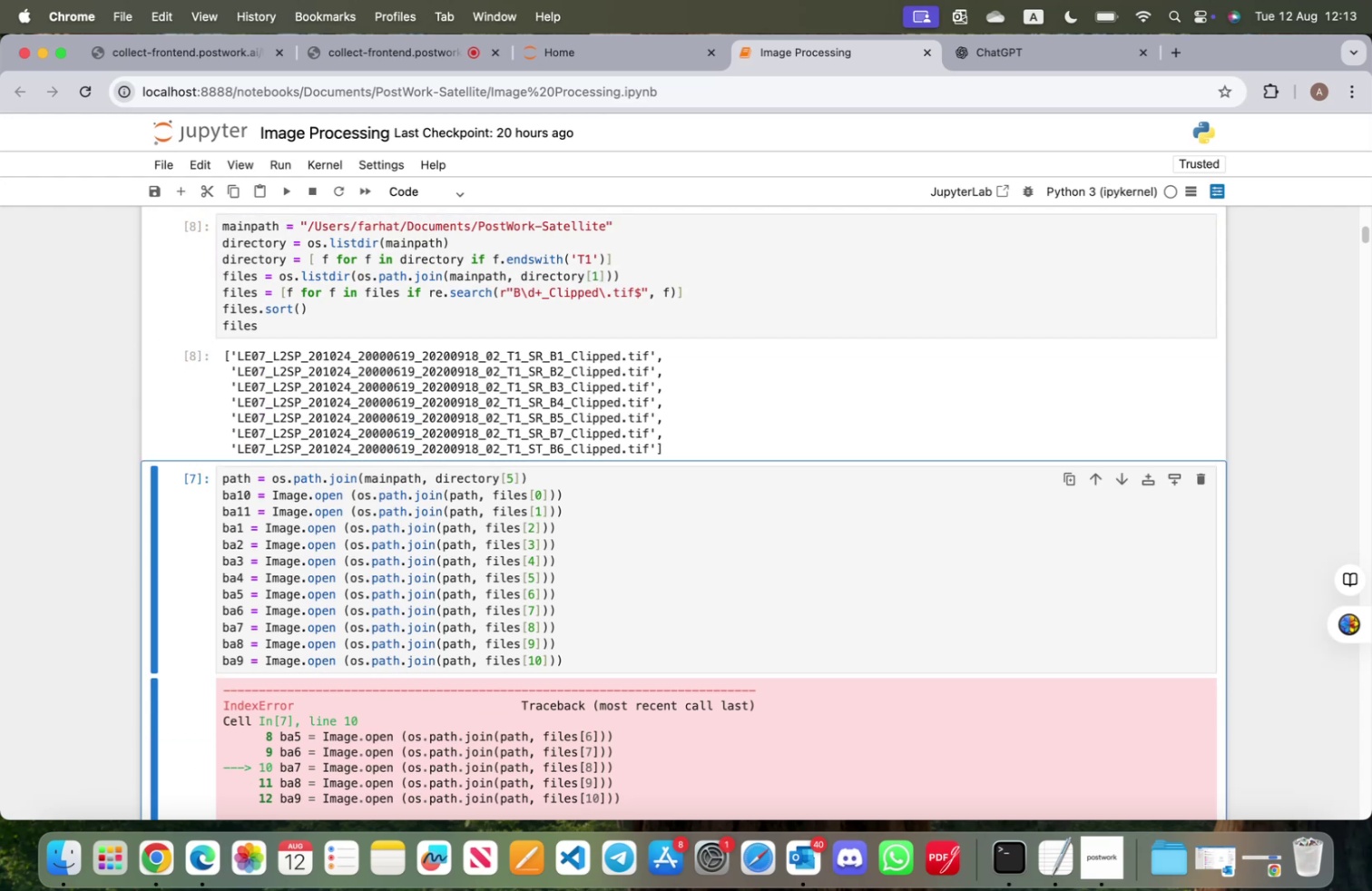 
key(Shift+ShiftRight)
 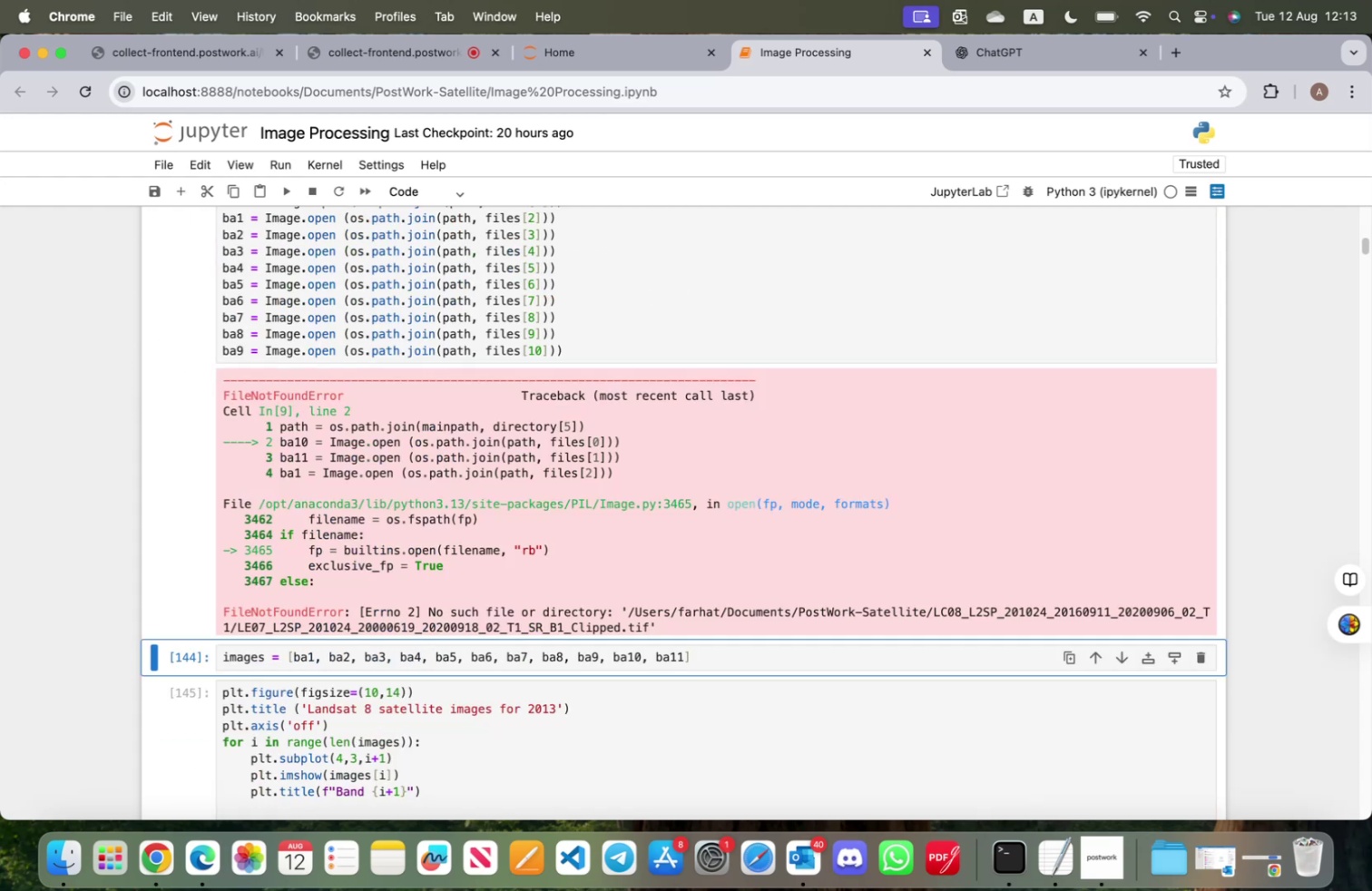 
key(Shift+Enter)
 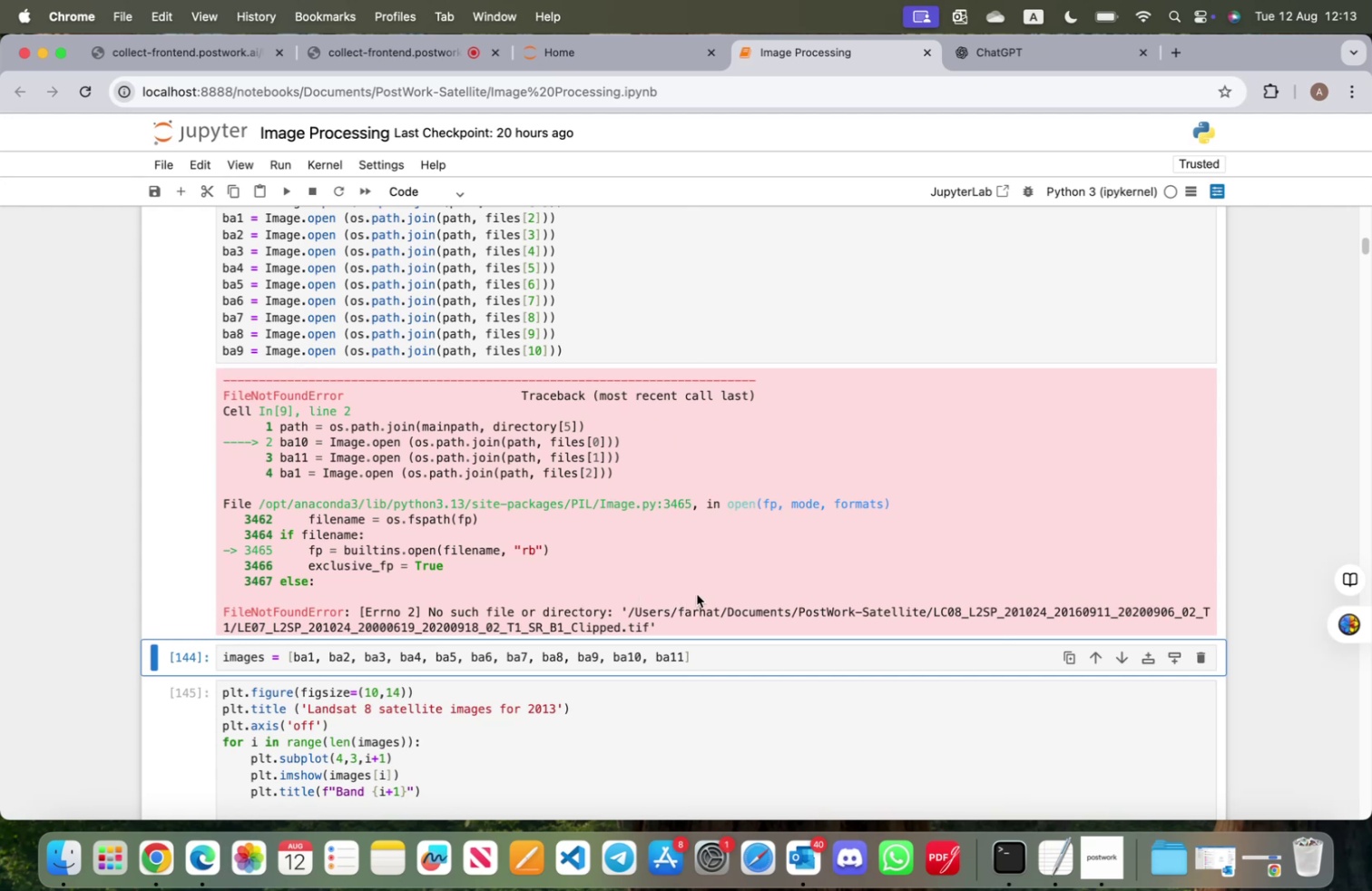 
wait(6.34)
 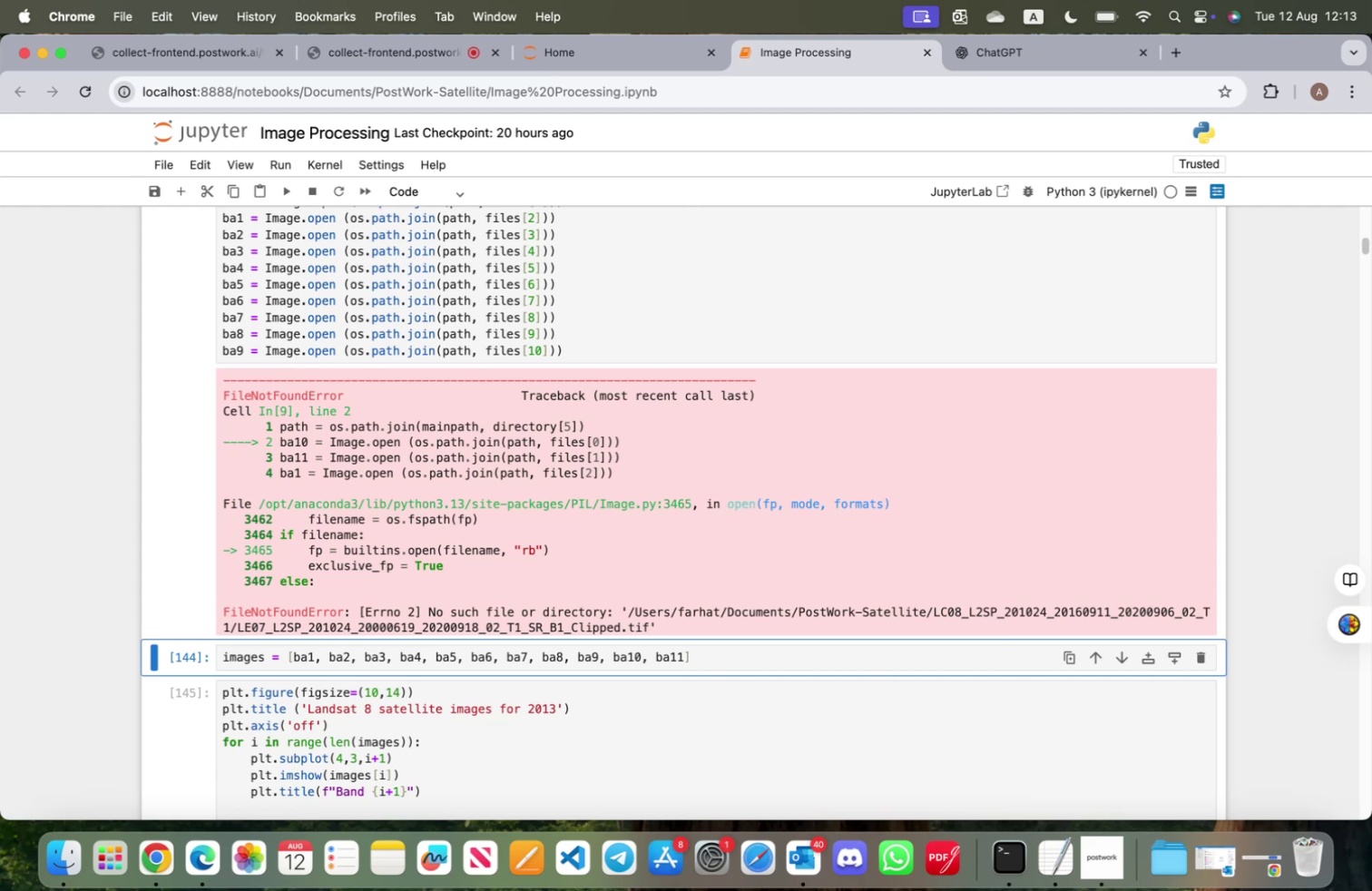 
scroll: coordinate [693, 590], scroll_direction: up, amount: 16.0
 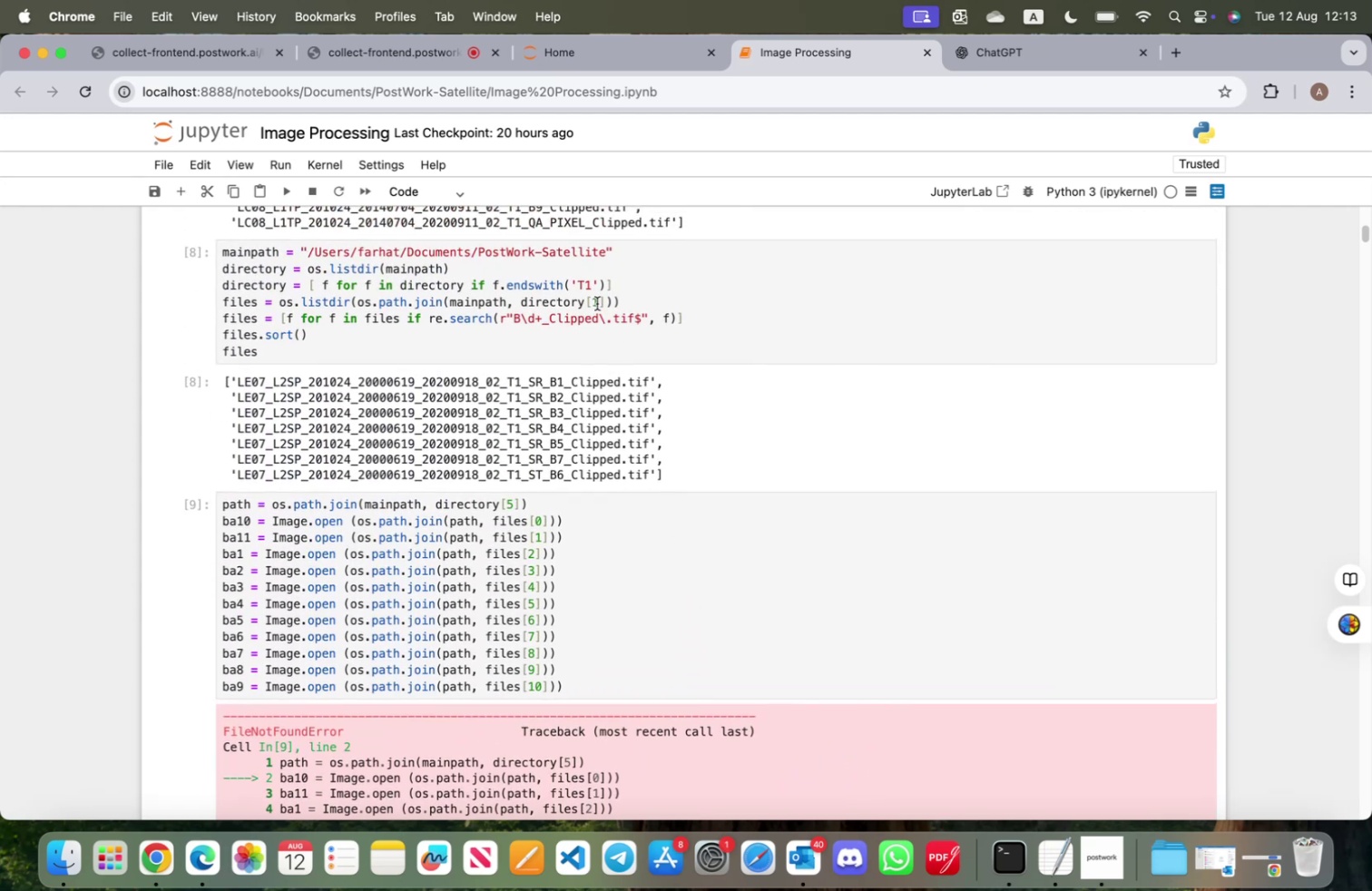 
left_click([597, 303])
 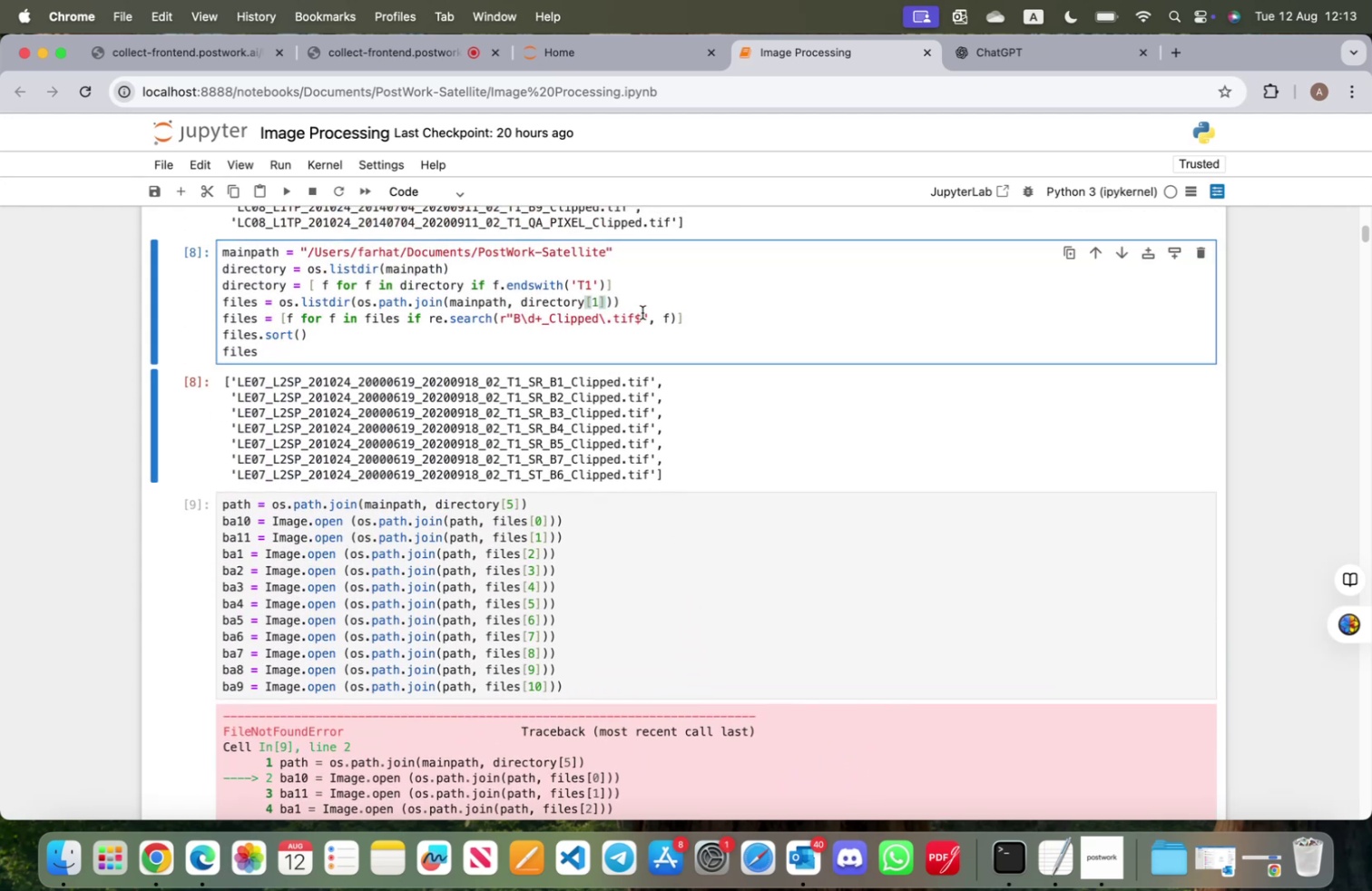 
key(Backspace)
 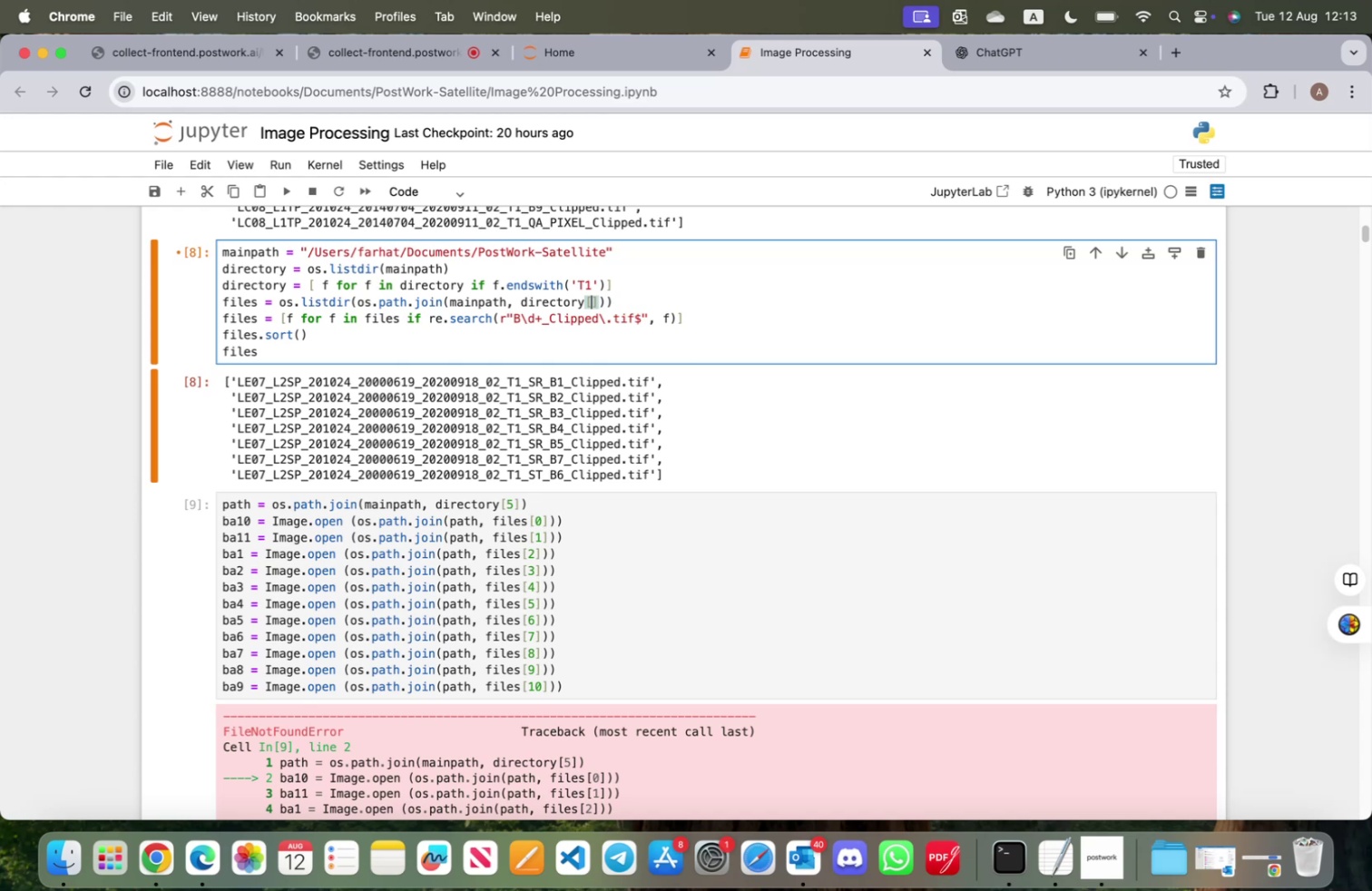 
key(8)
 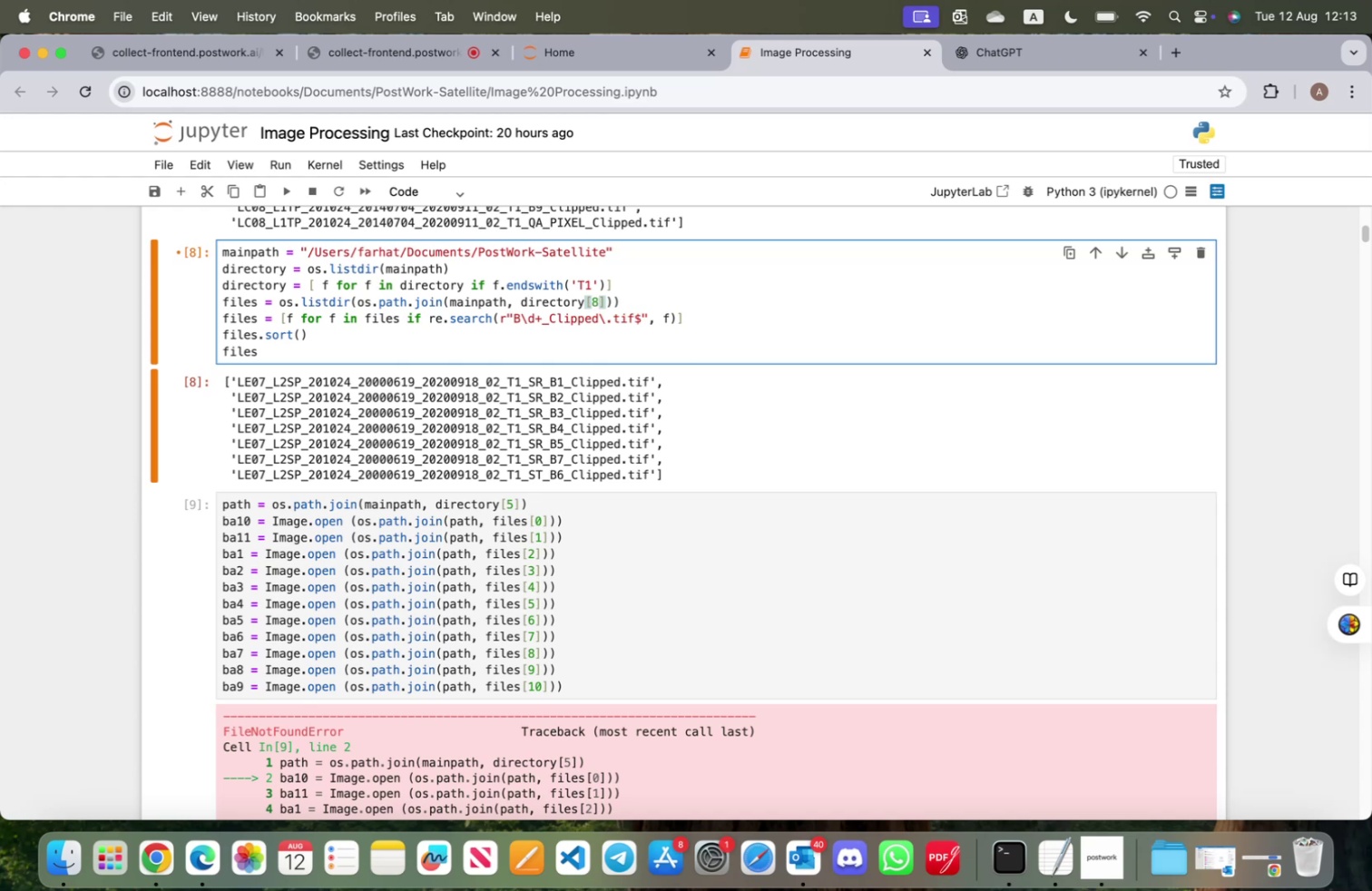 
key(Shift+ShiftRight)
 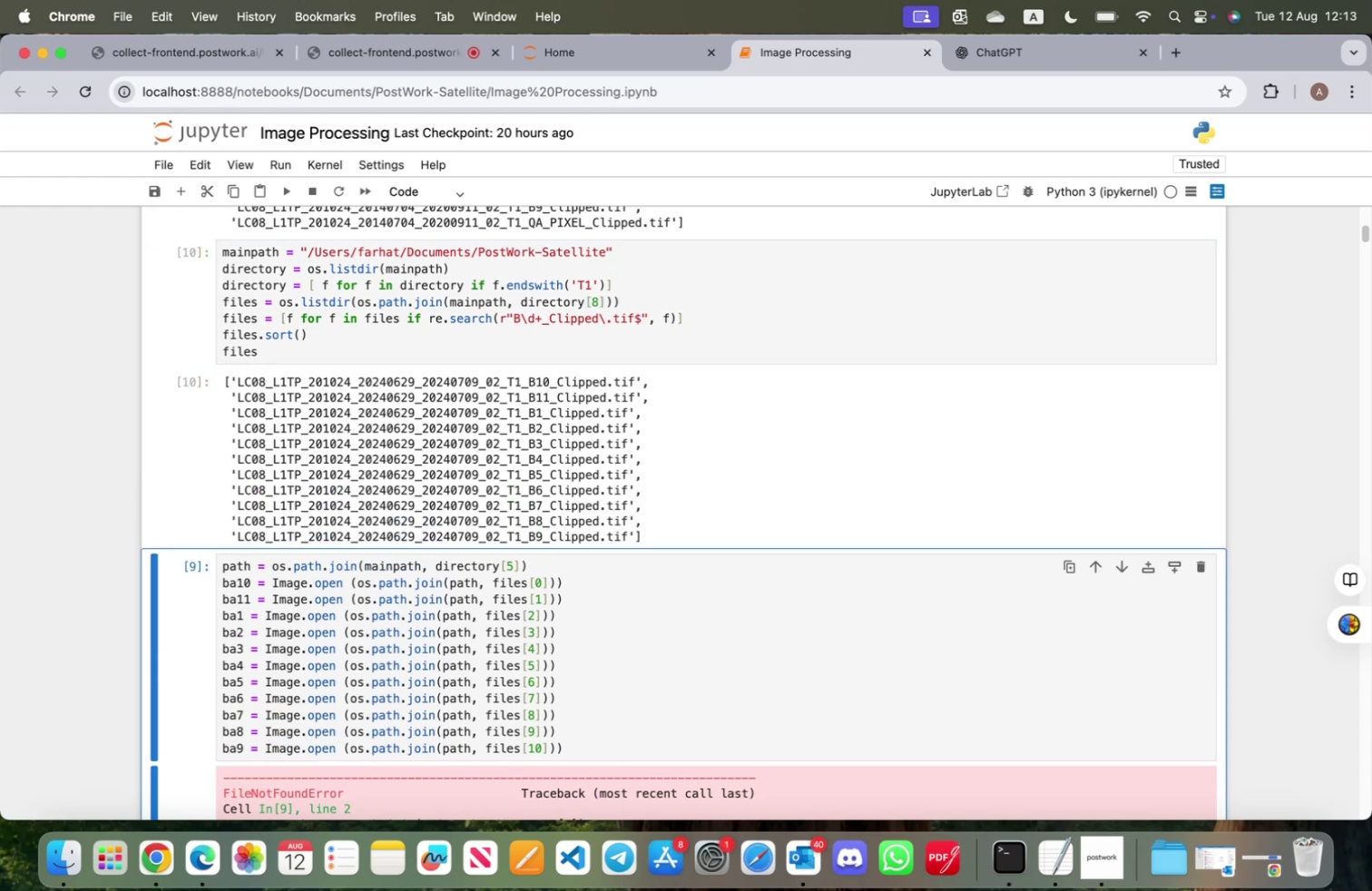 
key(Shift+Enter)
 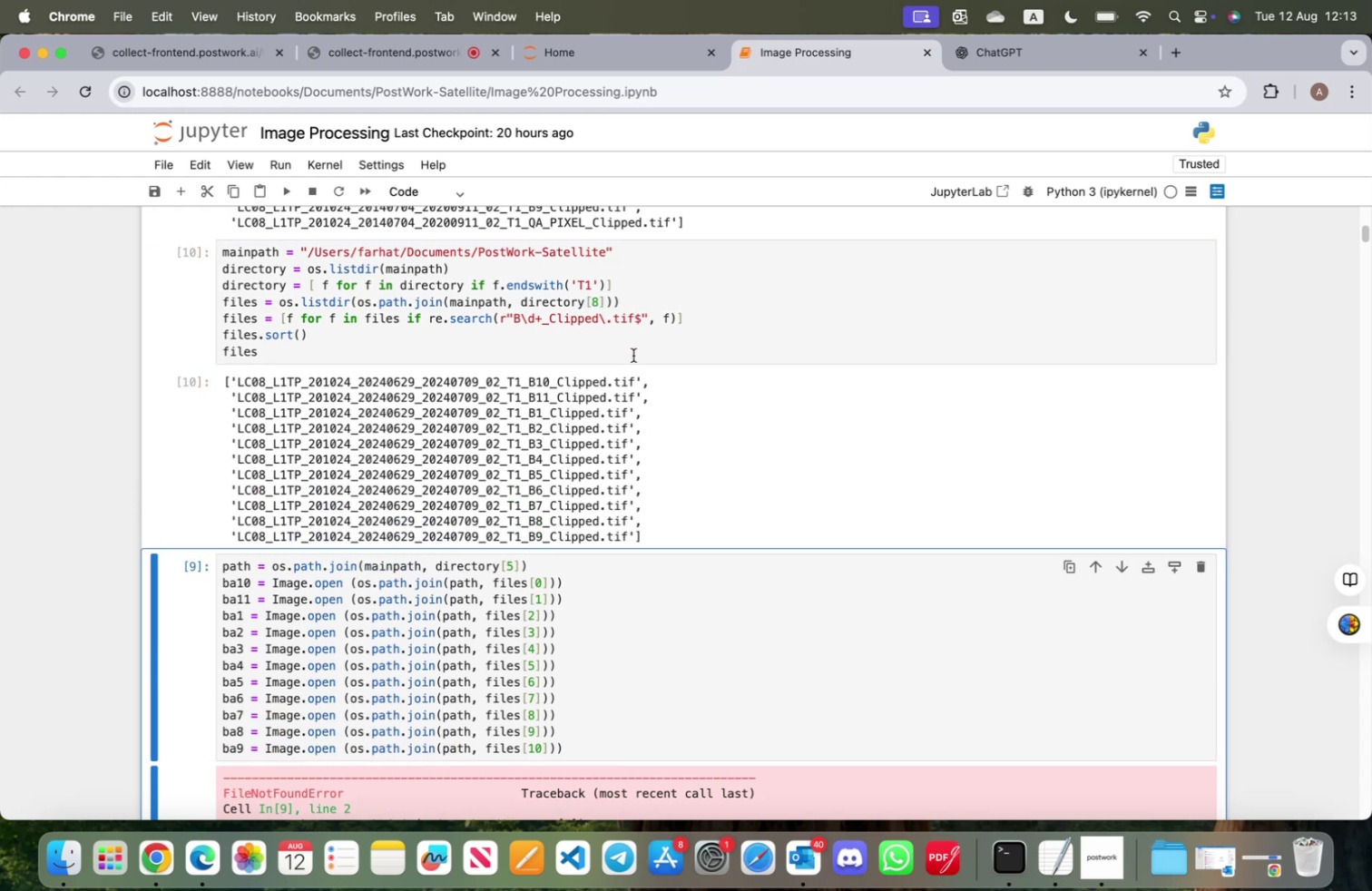 
scroll: coordinate [525, 456], scroll_direction: down, amount: 4.0
 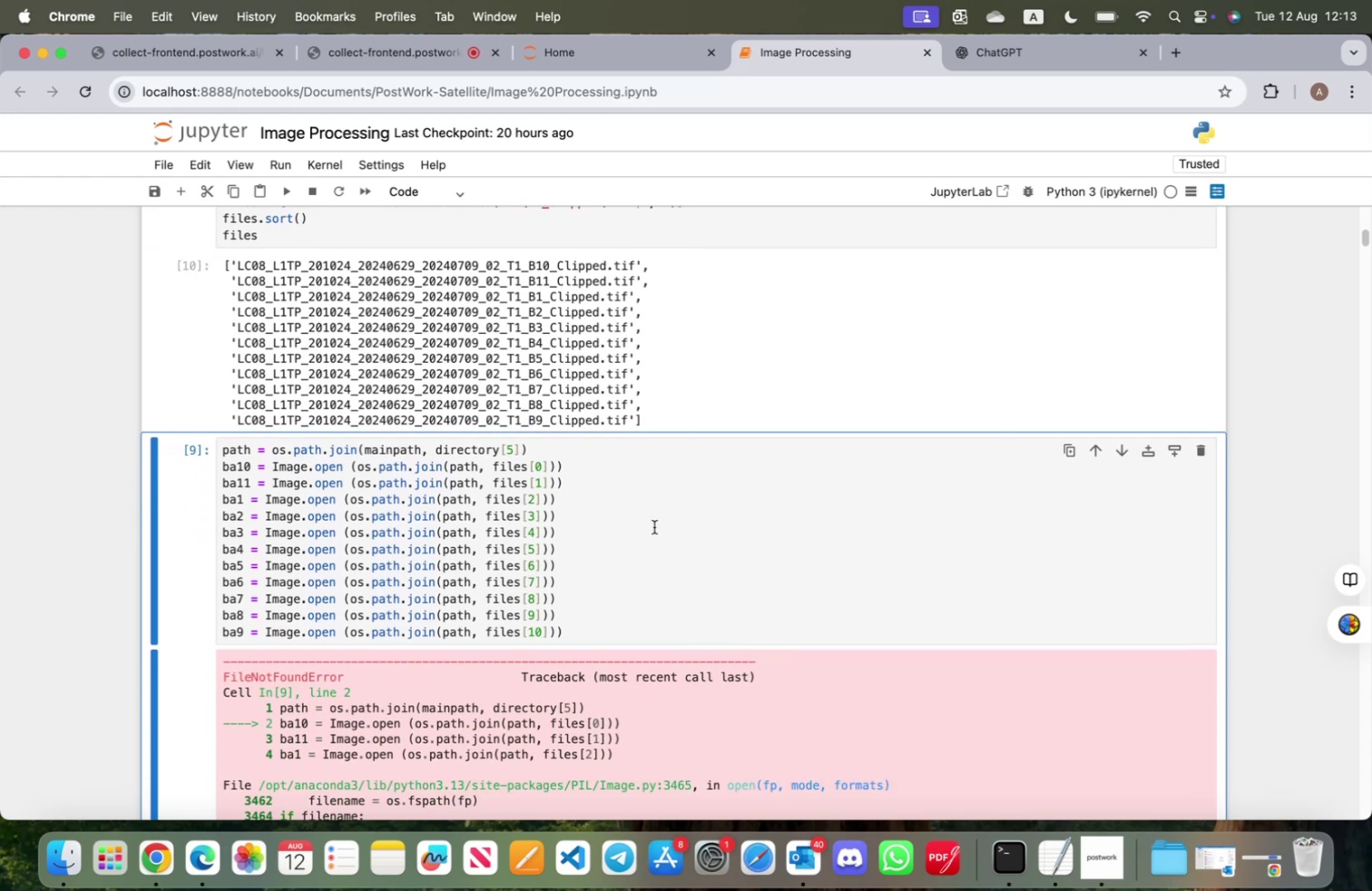 
key(Shift+ShiftRight)
 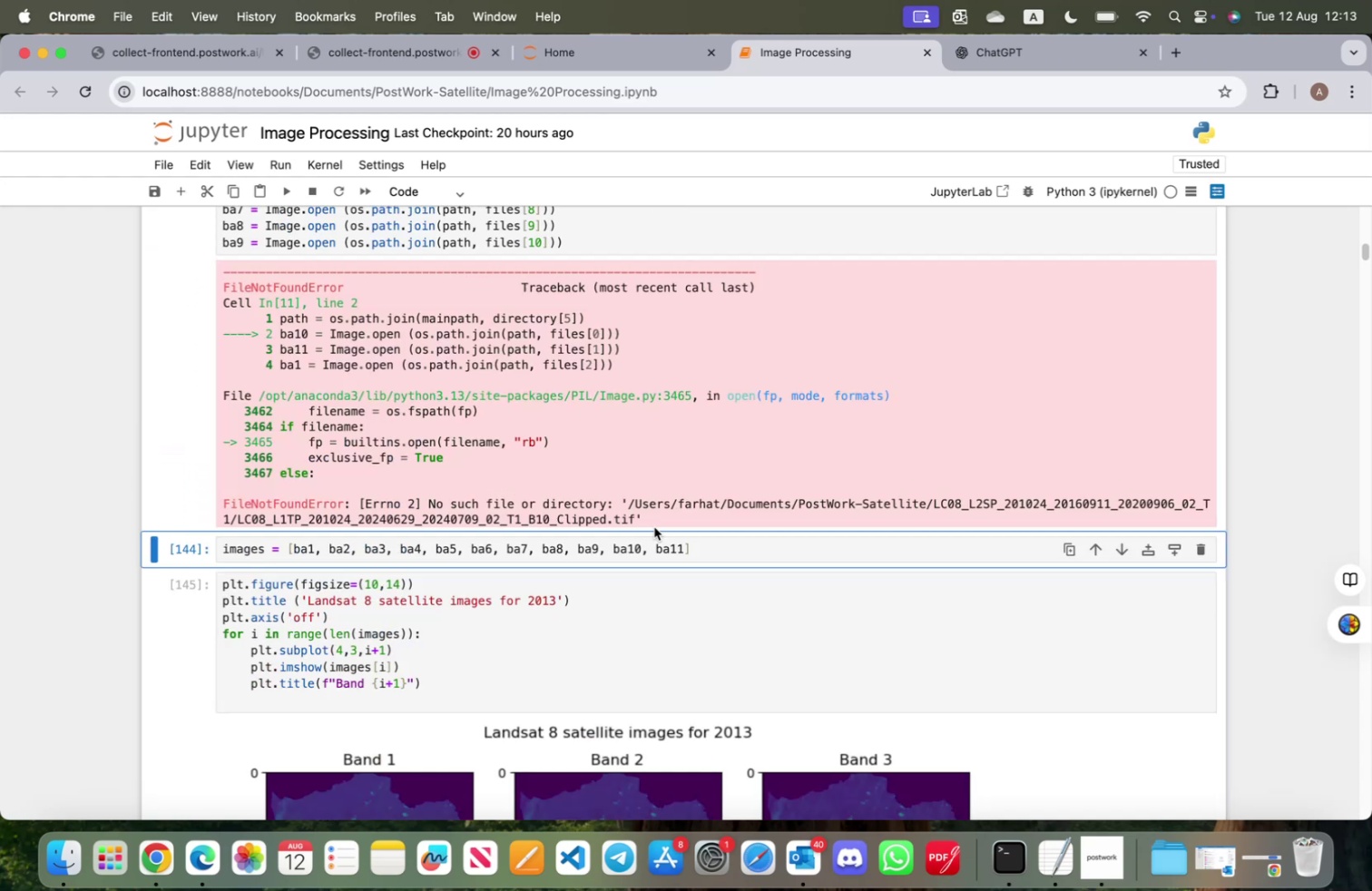 
key(Shift+Enter)
 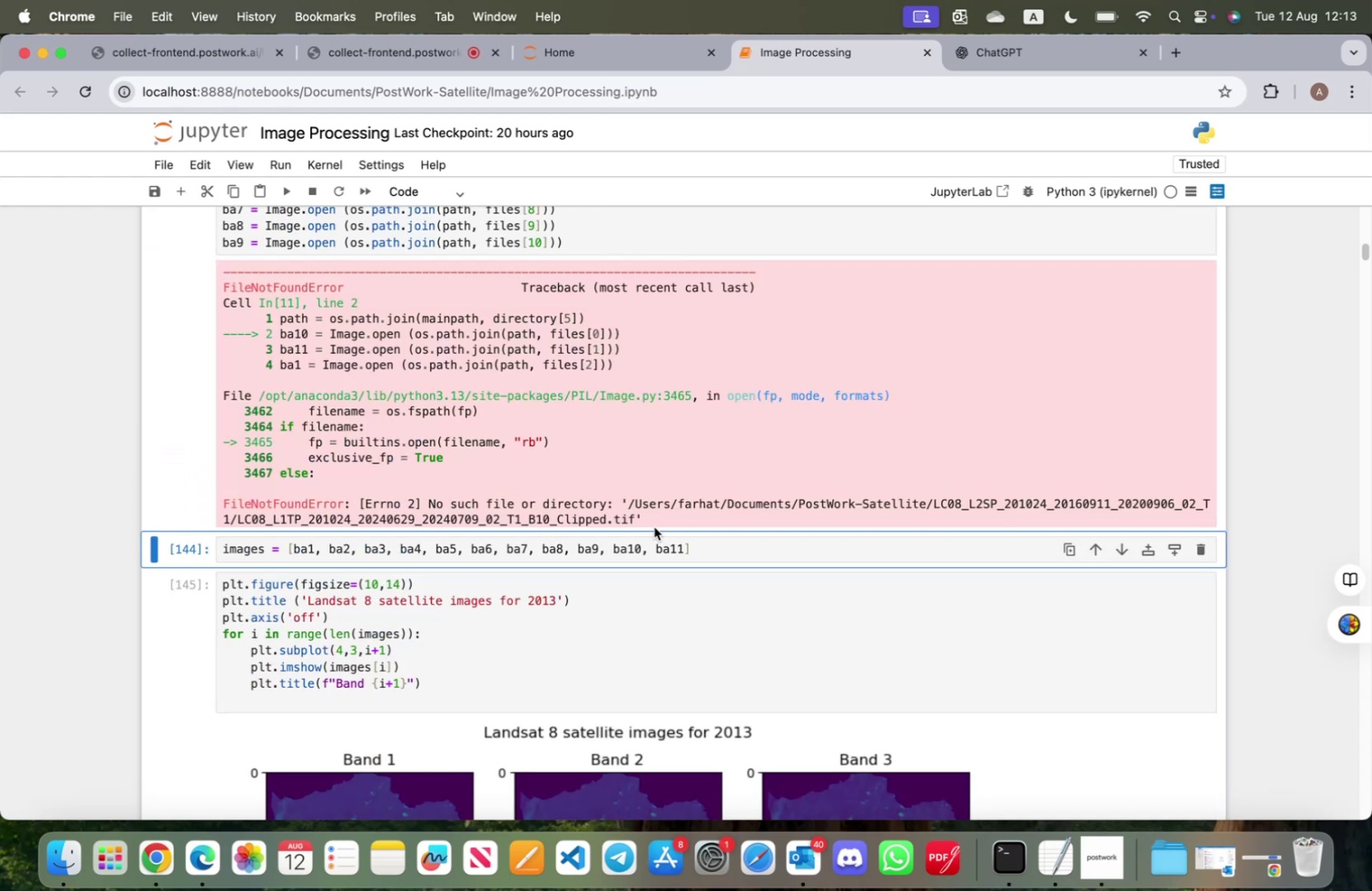 
scroll: coordinate [653, 528], scroll_direction: up, amount: 12.0
 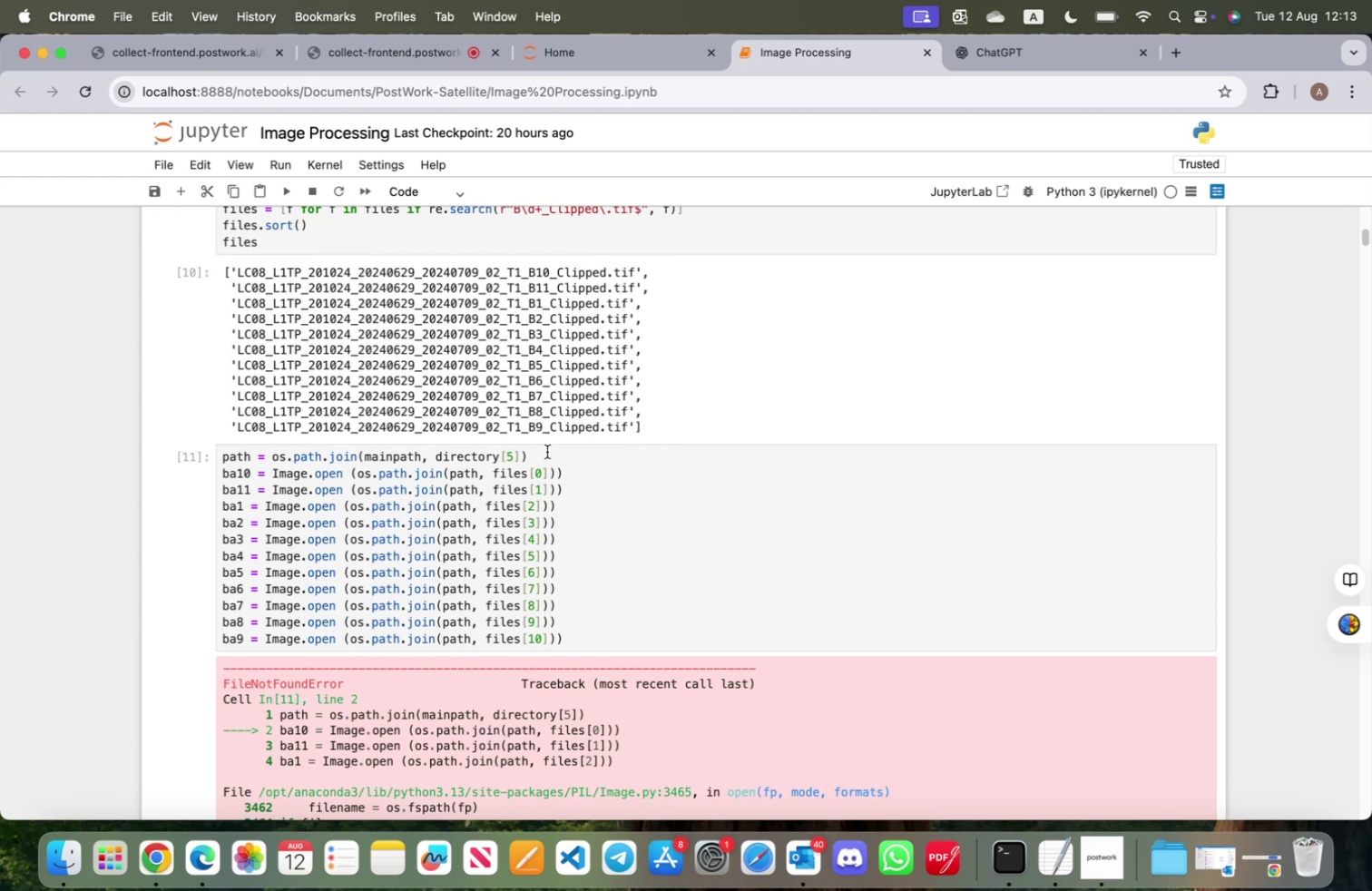 
left_click_drag(start_coordinate=[547, 451], to_coordinate=[268, 445])
 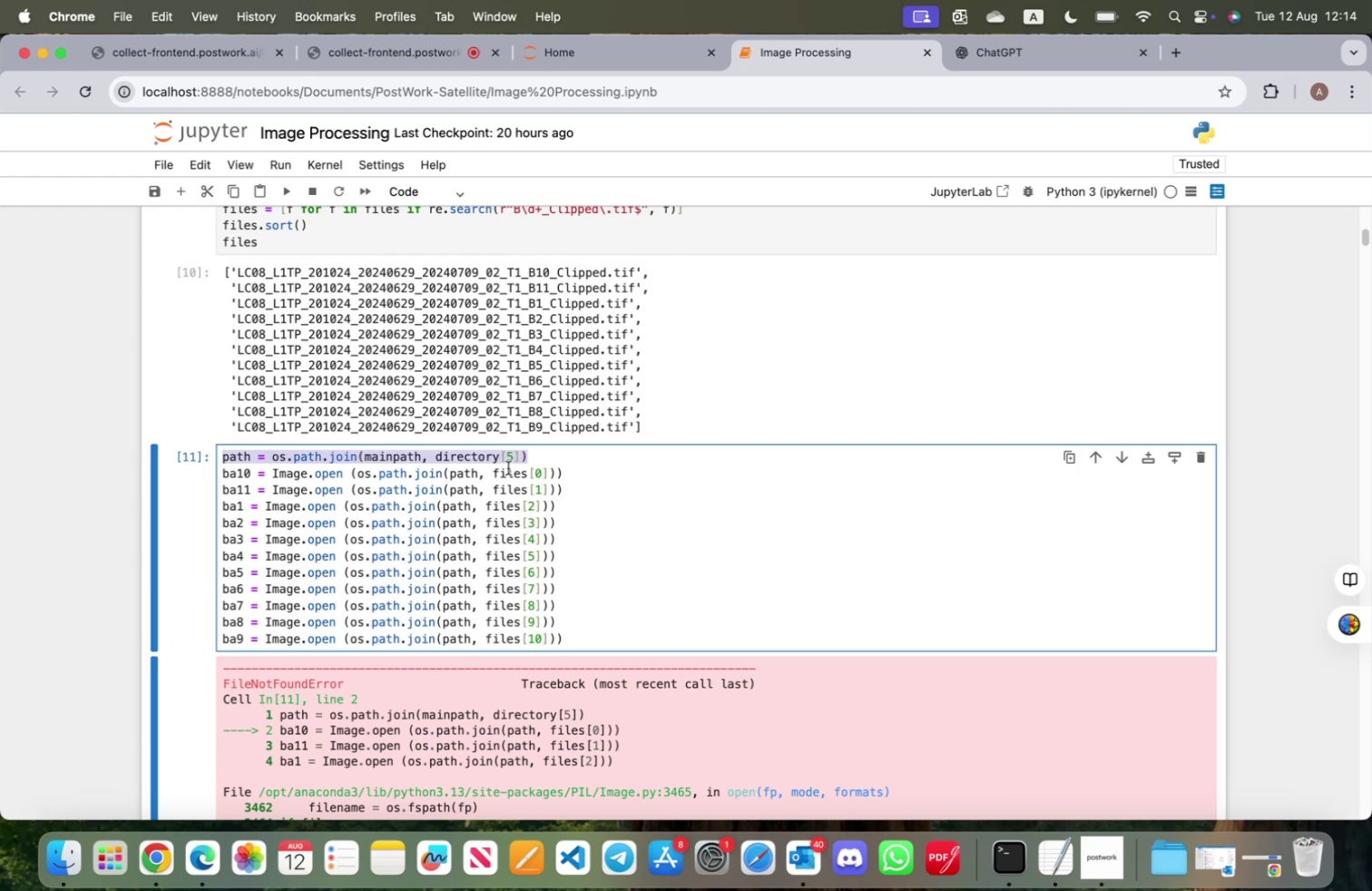 
scroll: coordinate [551, 468], scroll_direction: up, amount: 4.0
 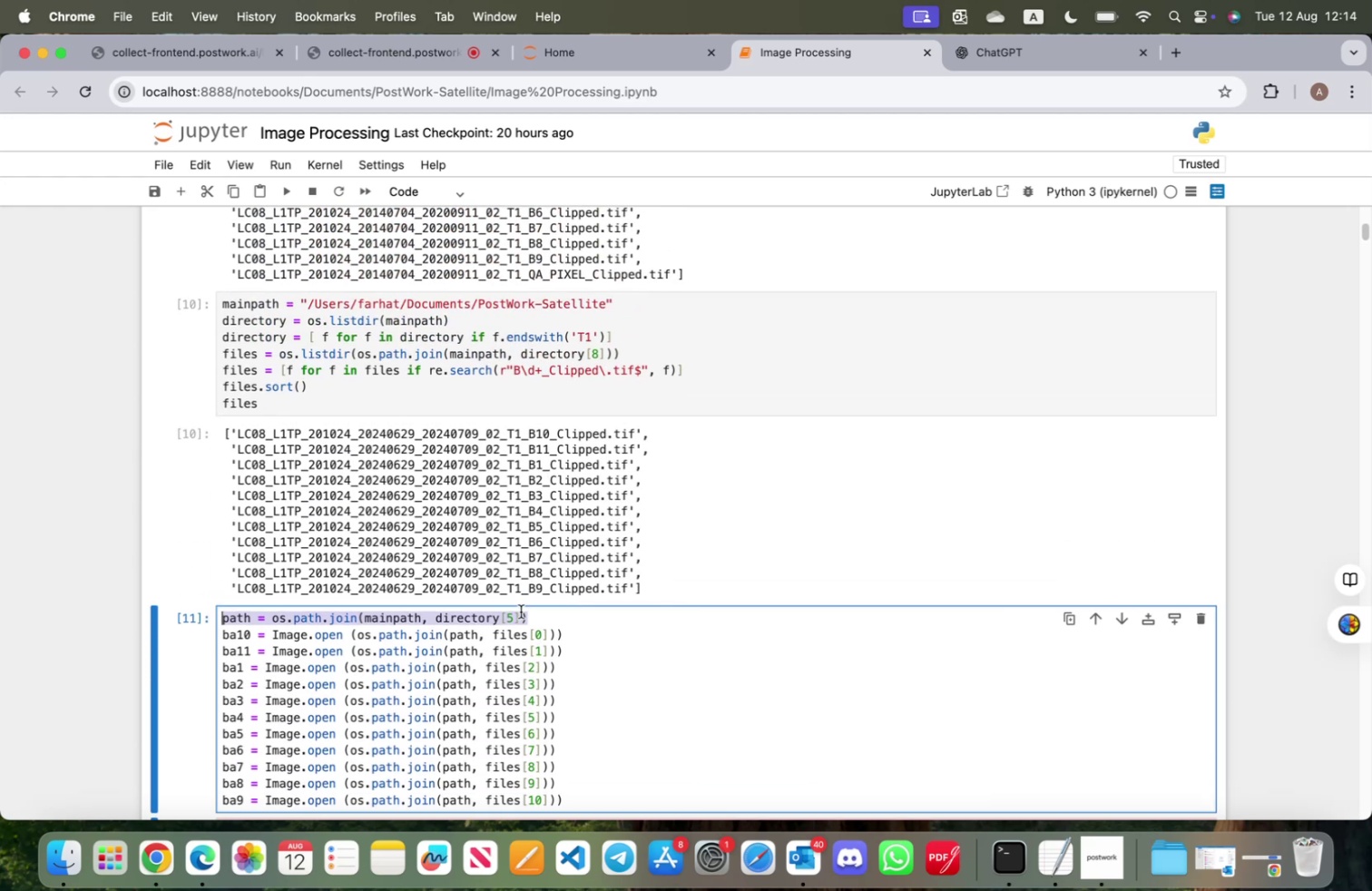 
left_click([513, 616])
 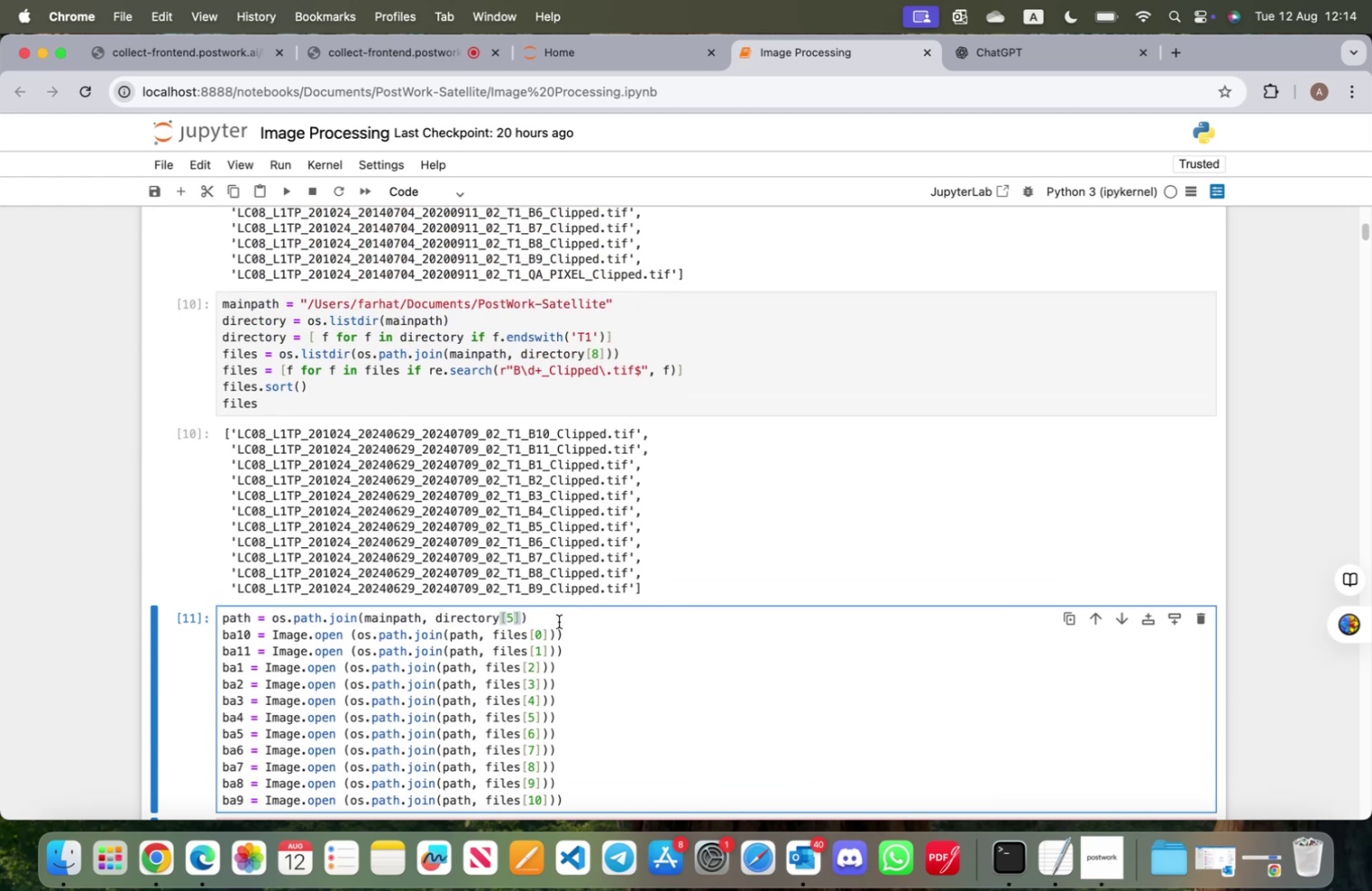 
key(Backspace)
 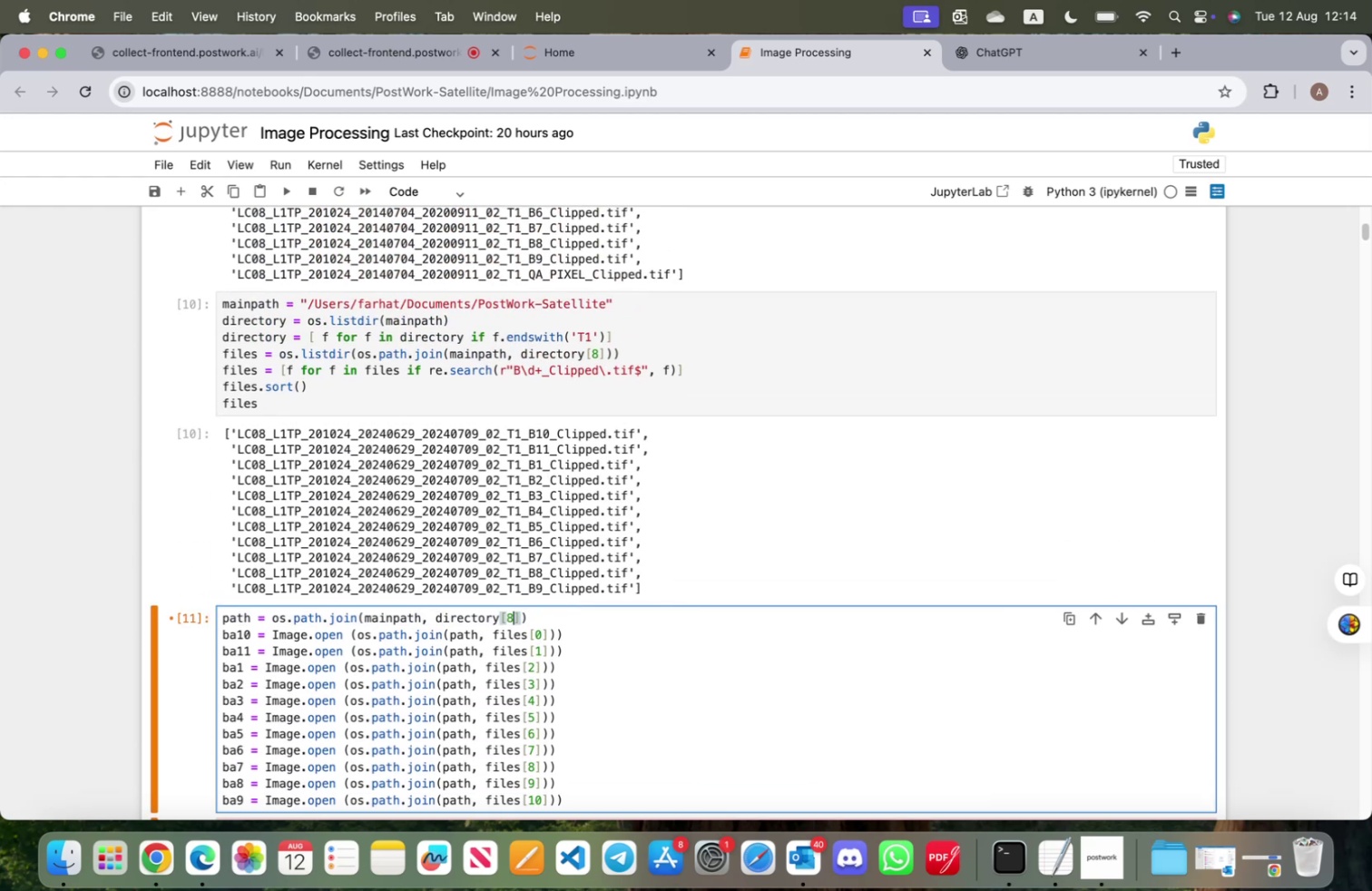 
key(8)
 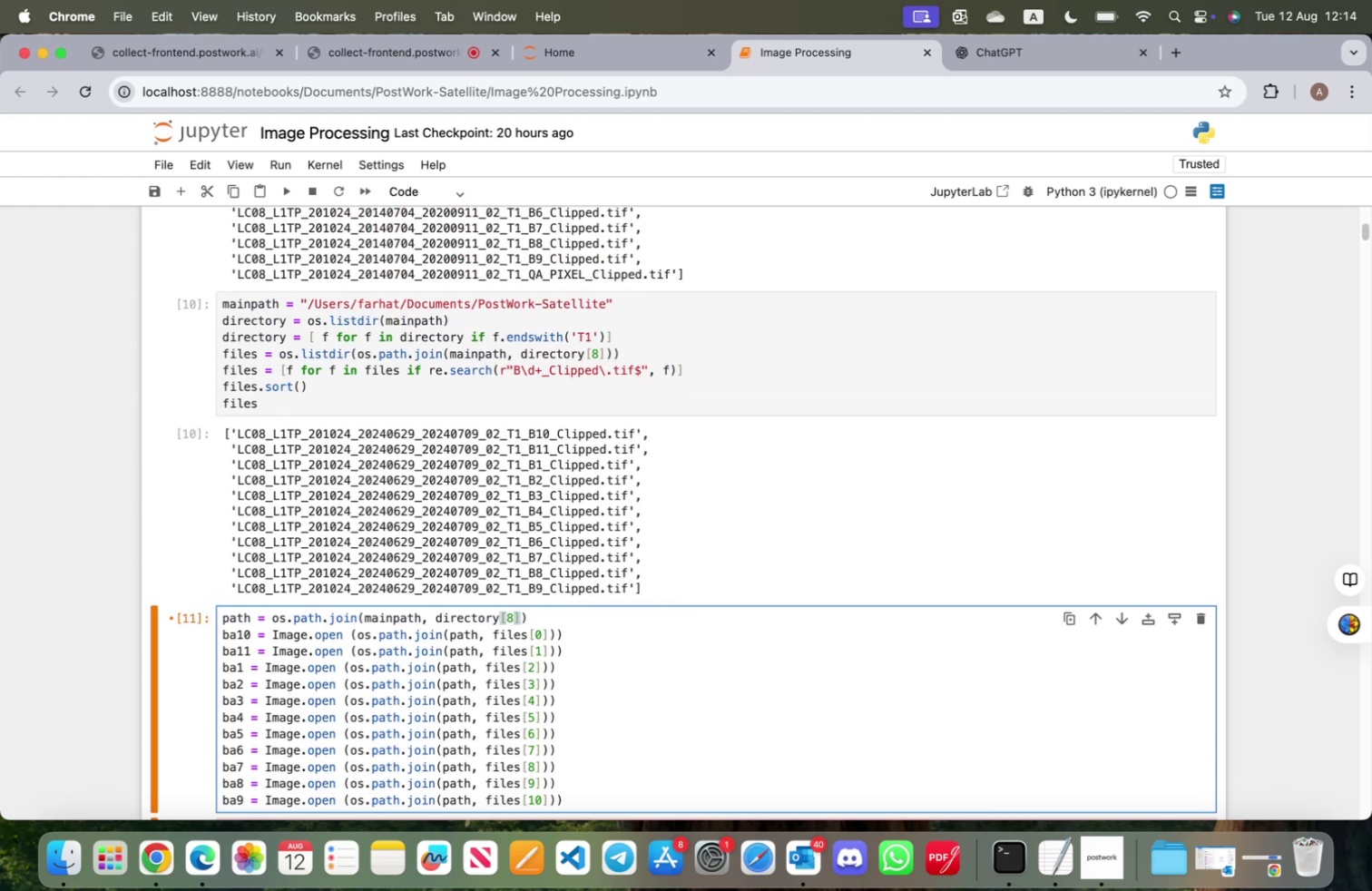 
key(Shift+ShiftRight)
 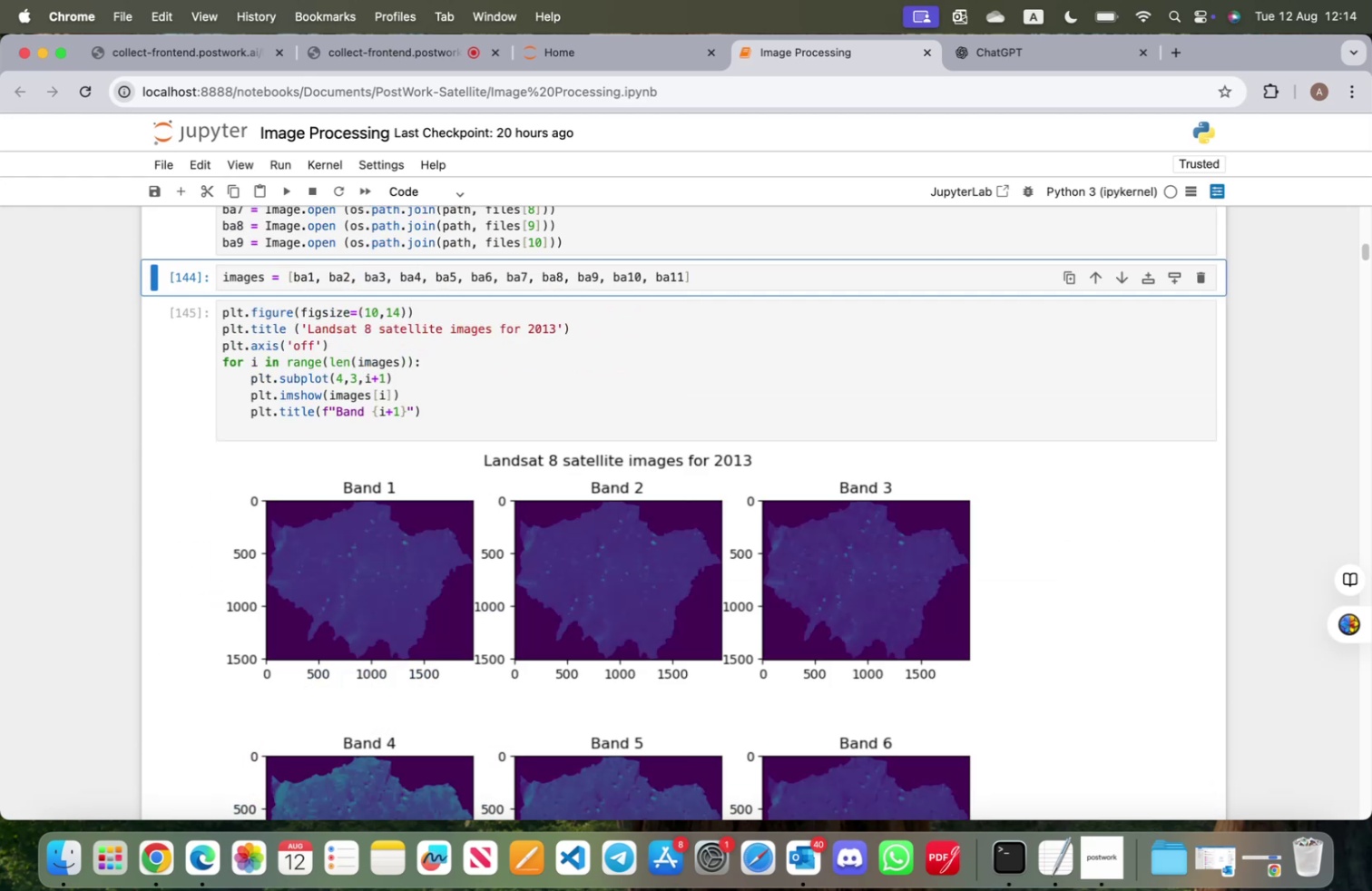 
key(Shift+Enter)
 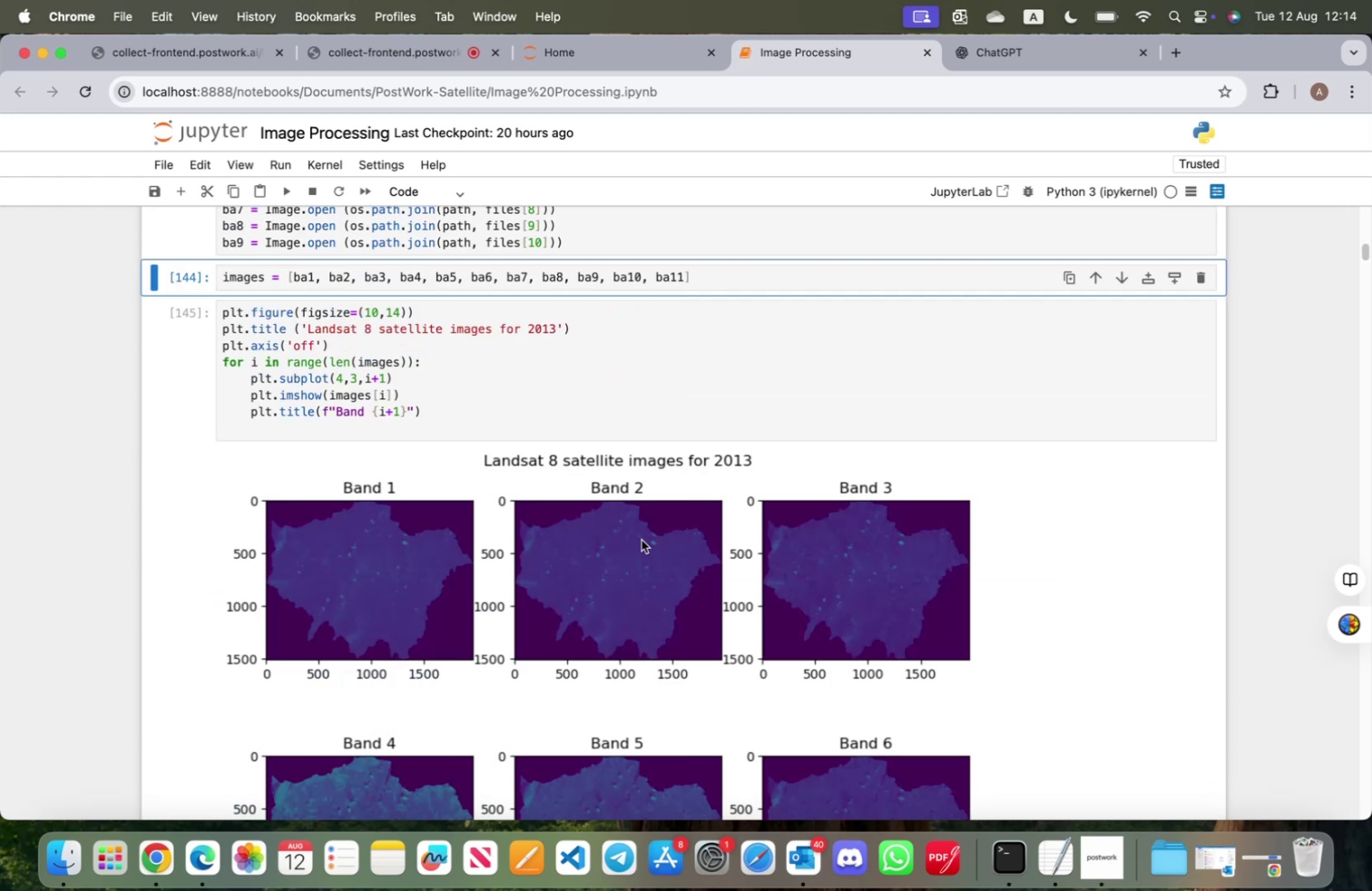 
scroll: coordinate [633, 543], scroll_direction: up, amount: 9.0
 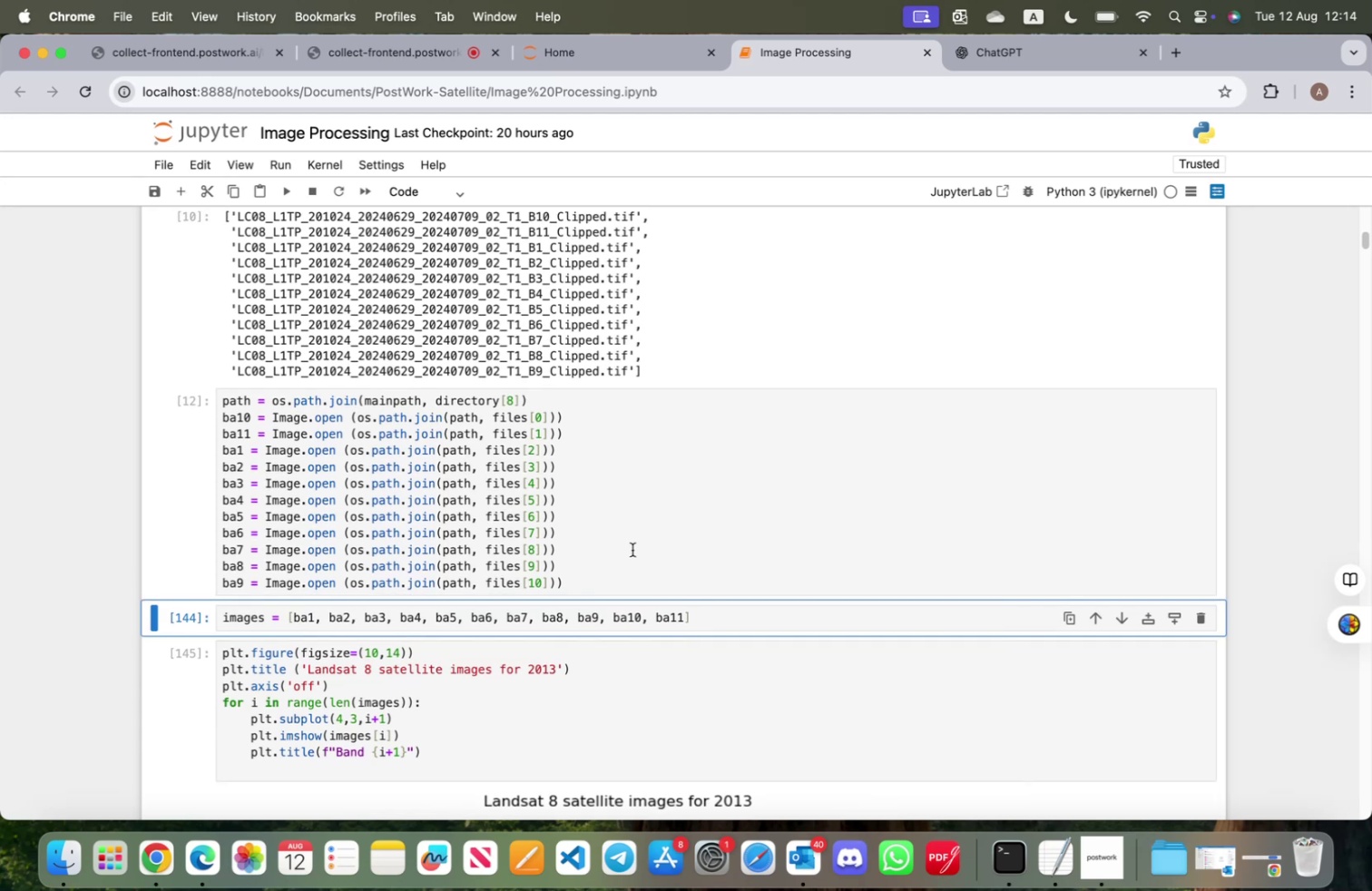 
key(Shift+Enter)
 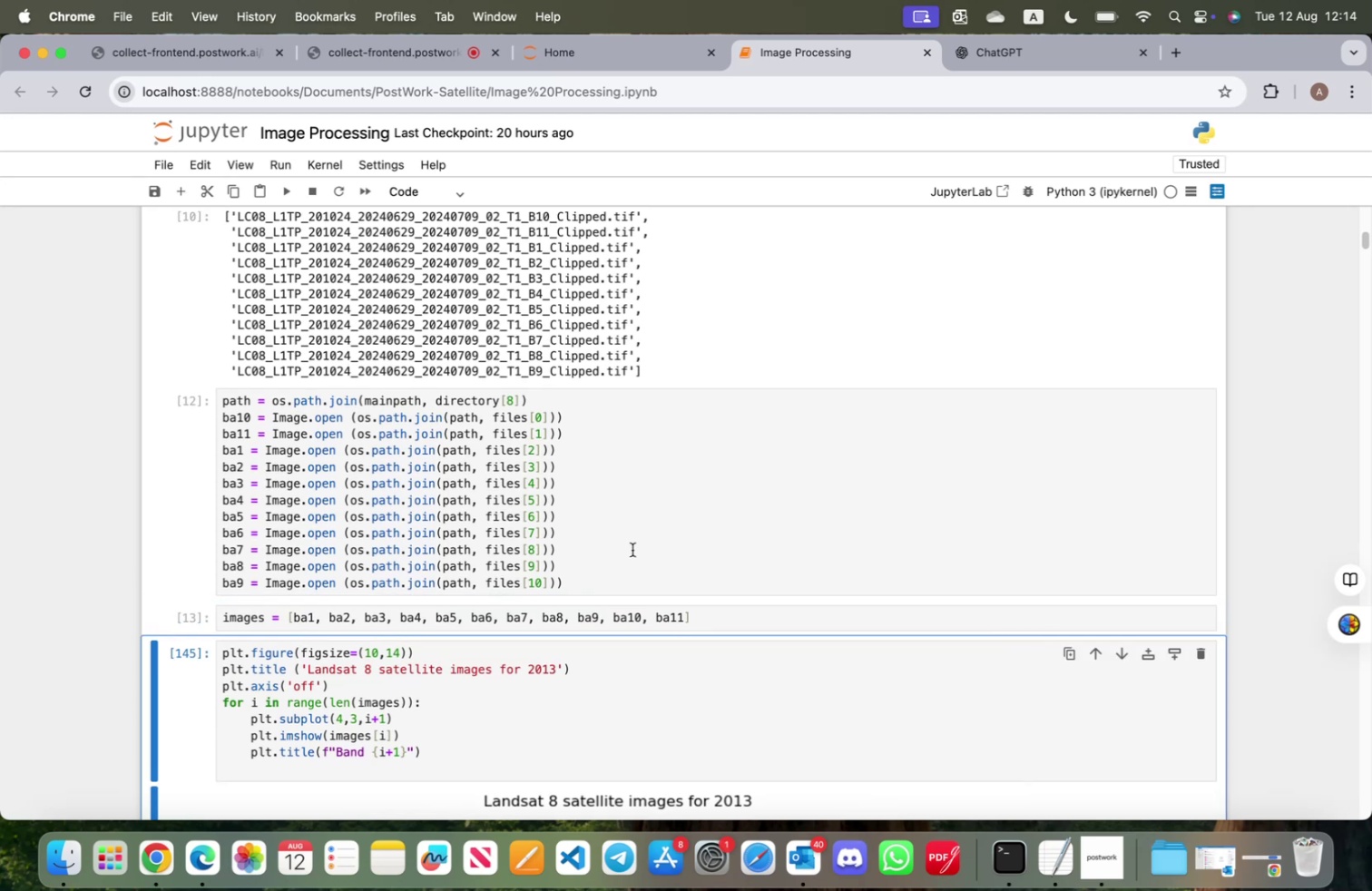 
key(Shift+ShiftRight)
 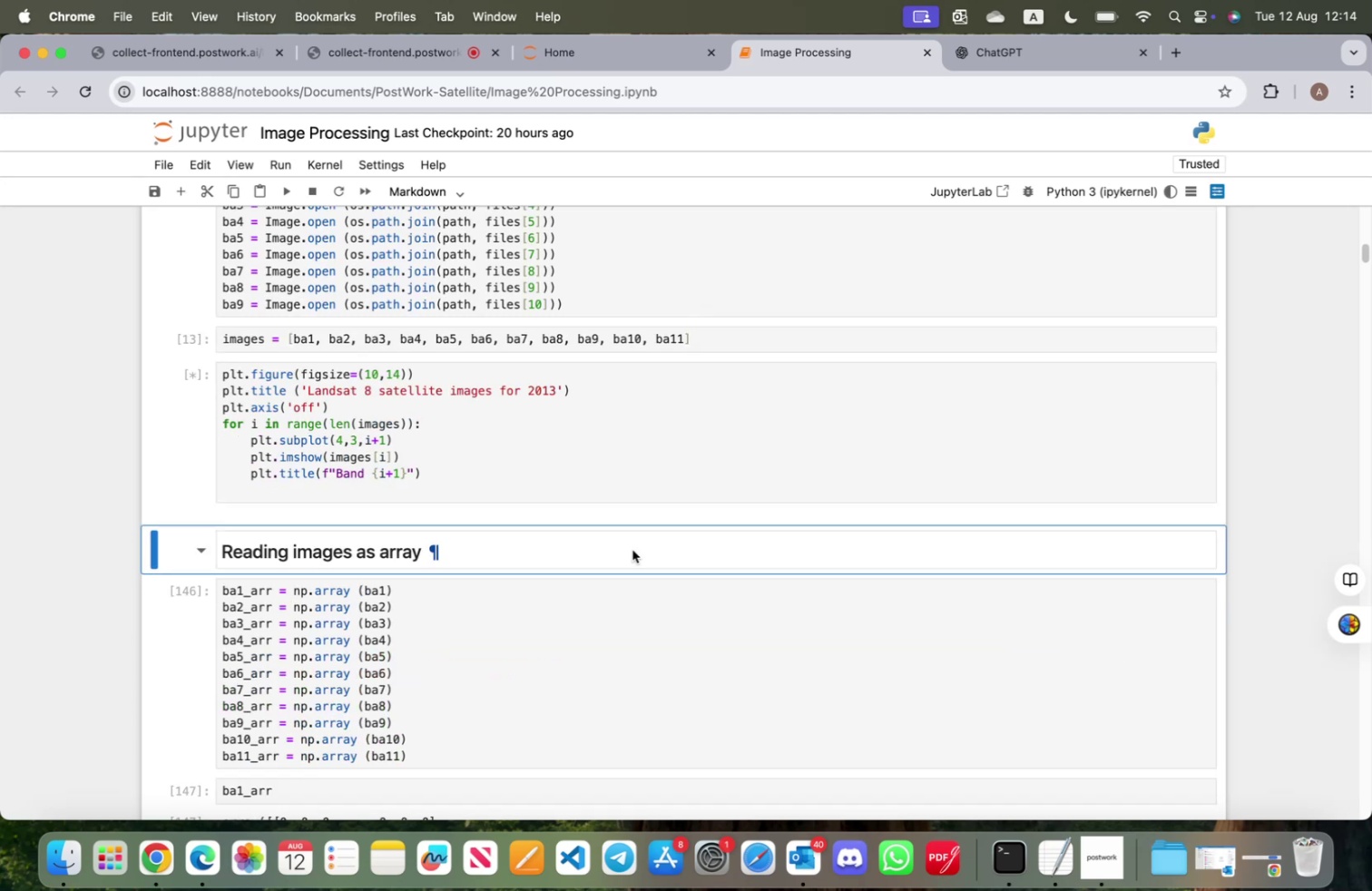 
key(Shift+Enter)
 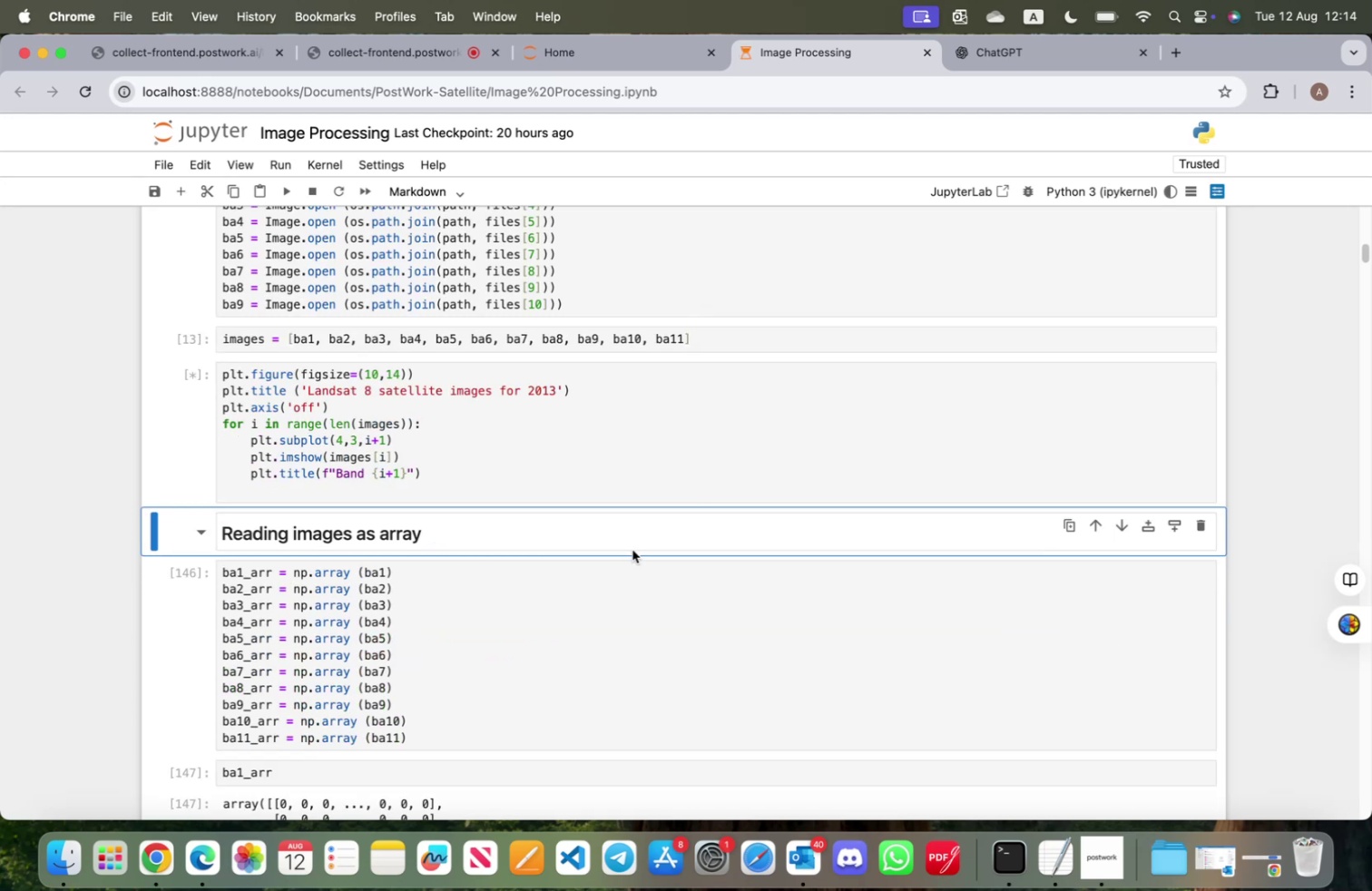 
key(Shift+ShiftRight)
 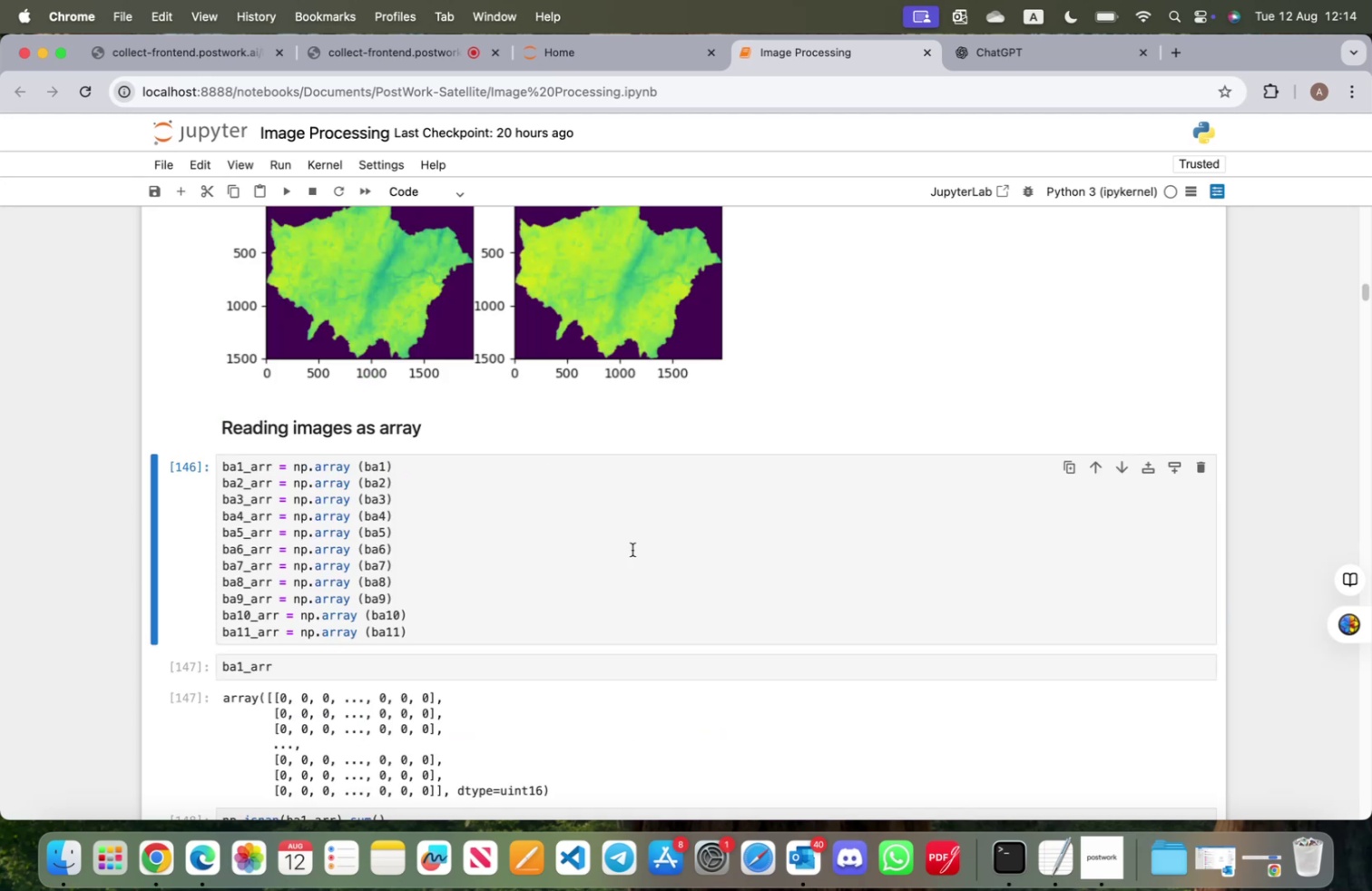 
key(Shift+Enter)
 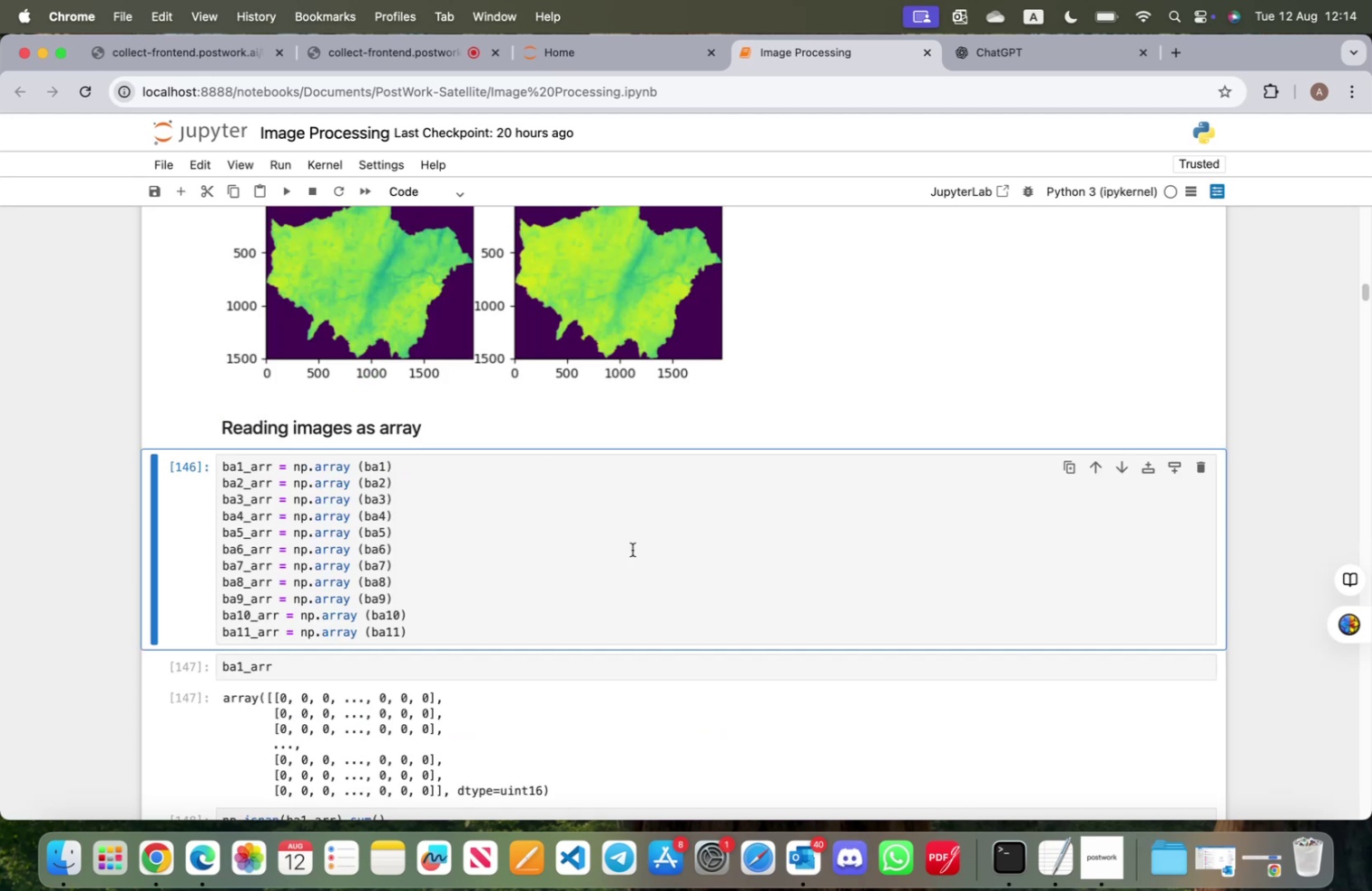 
key(Shift+ShiftRight)
 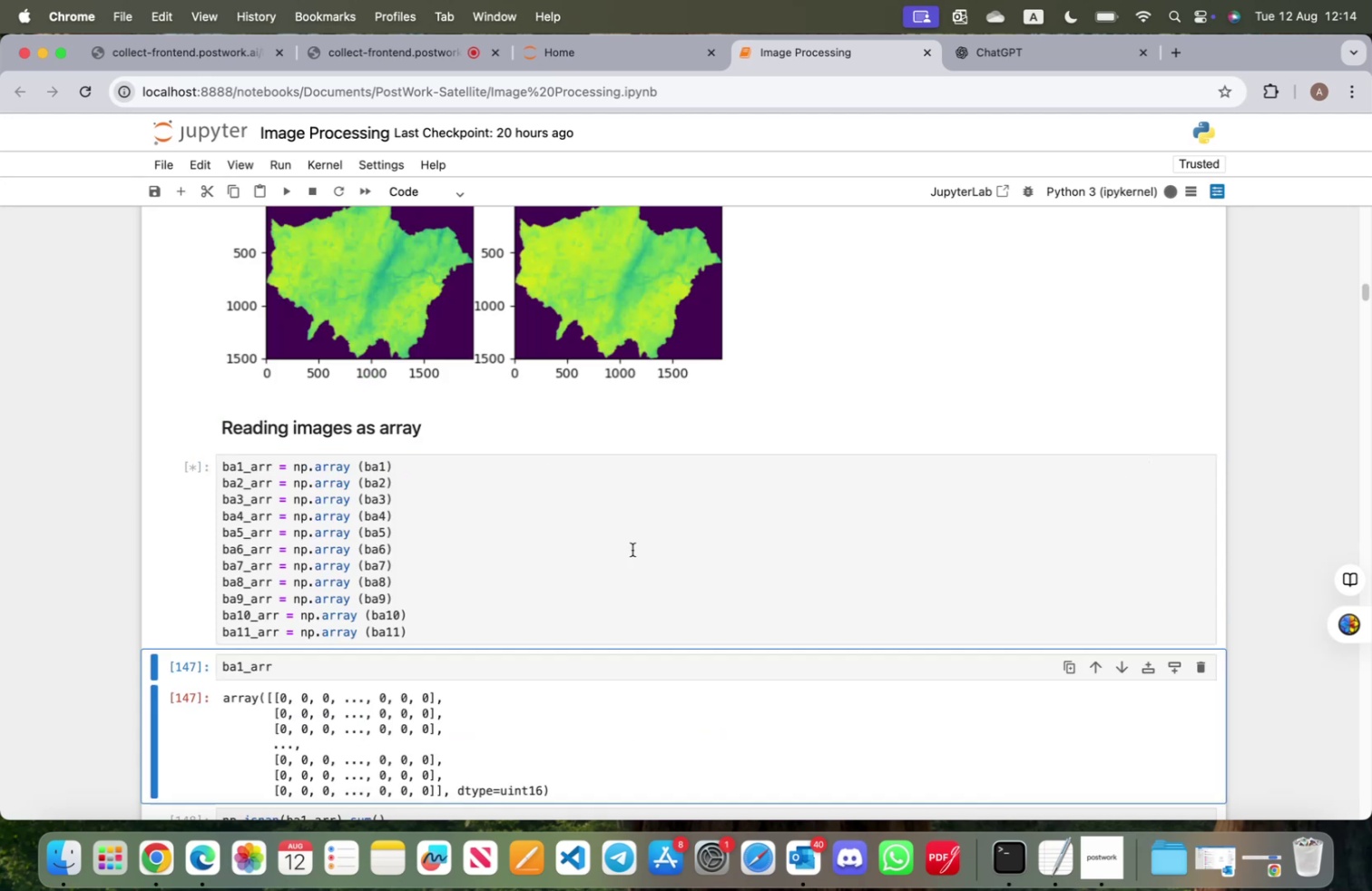 
key(Shift+Enter)
 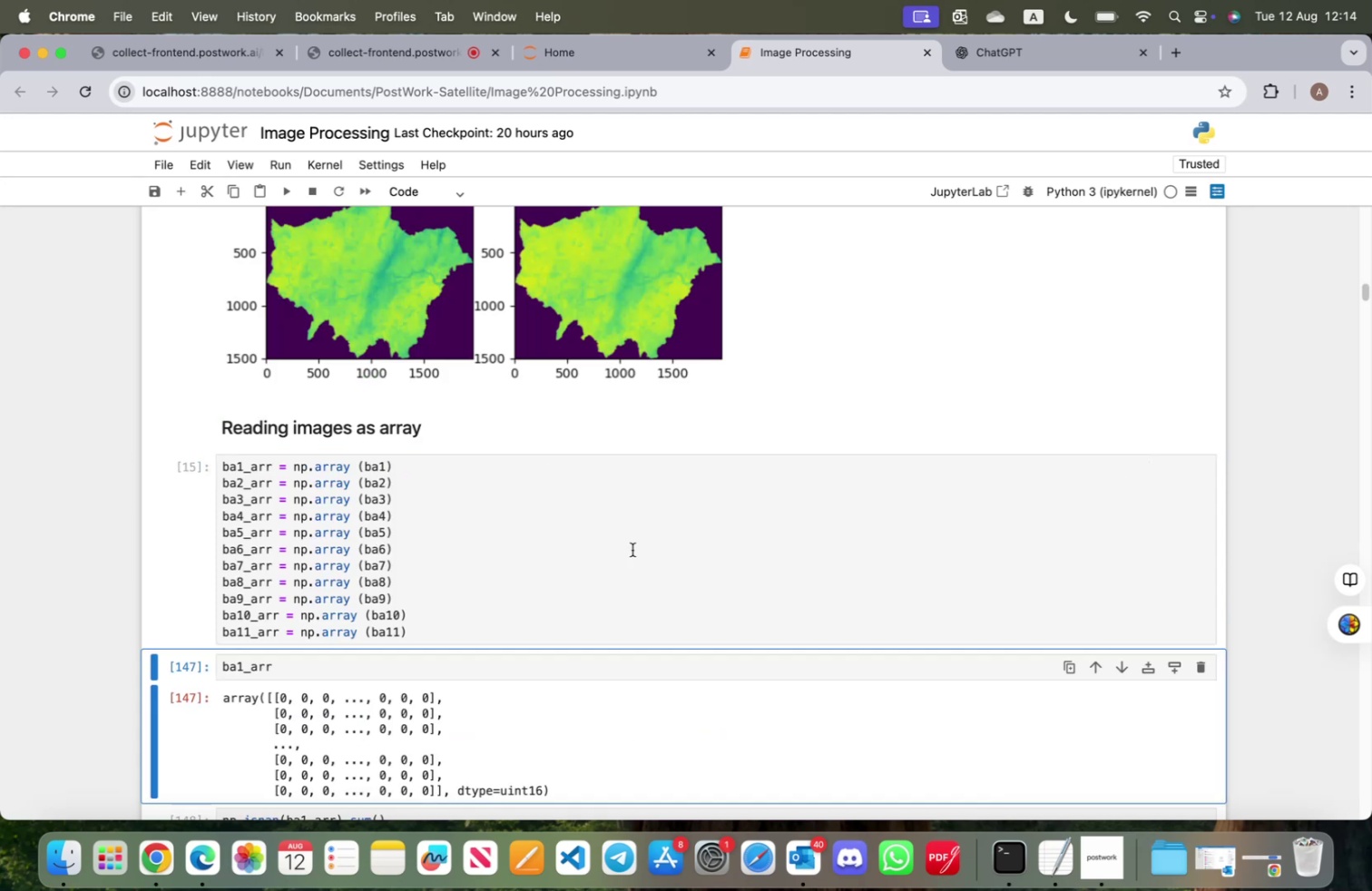 
key(Shift+ShiftRight)
 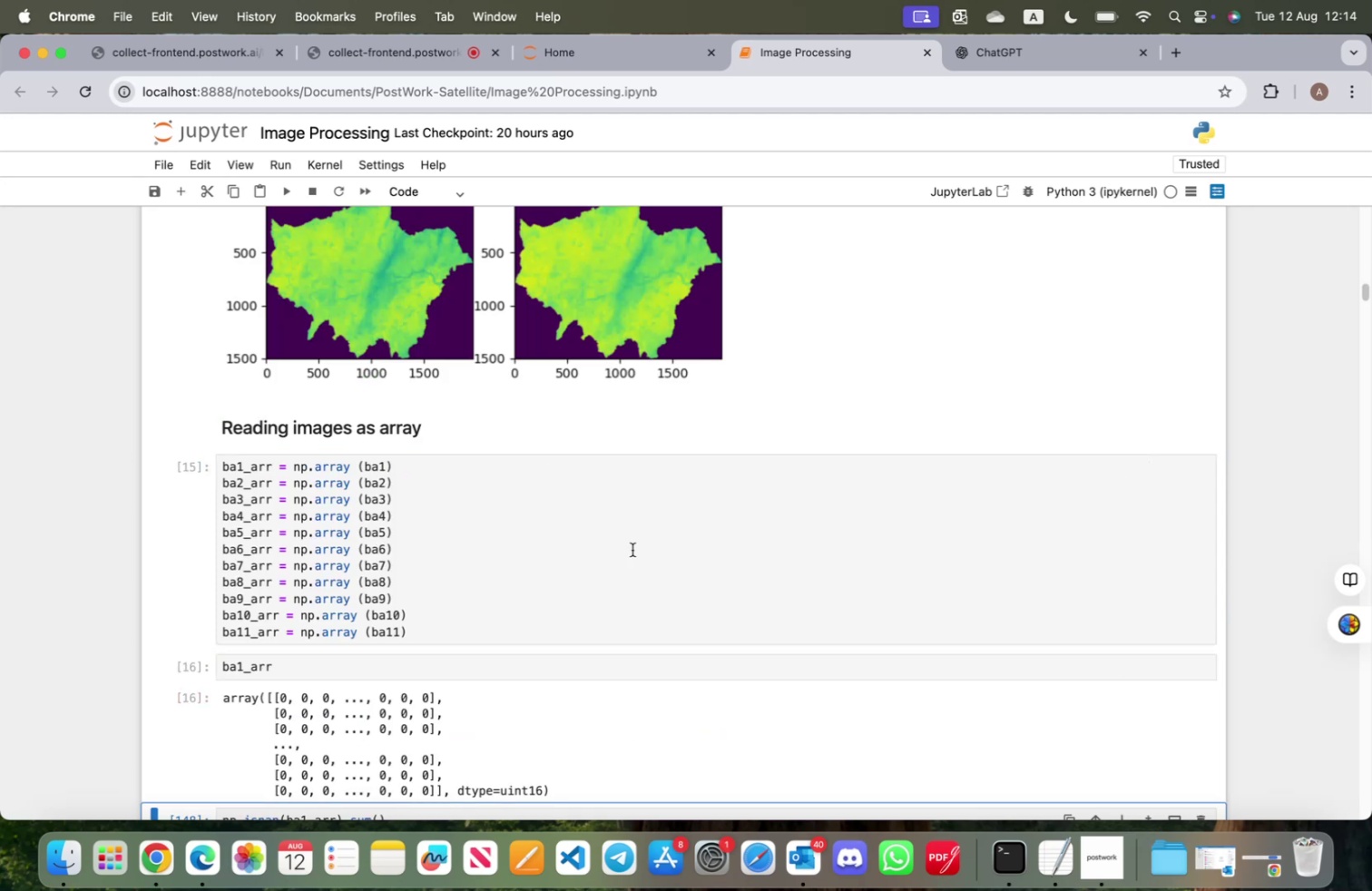 
key(Shift+Enter)
 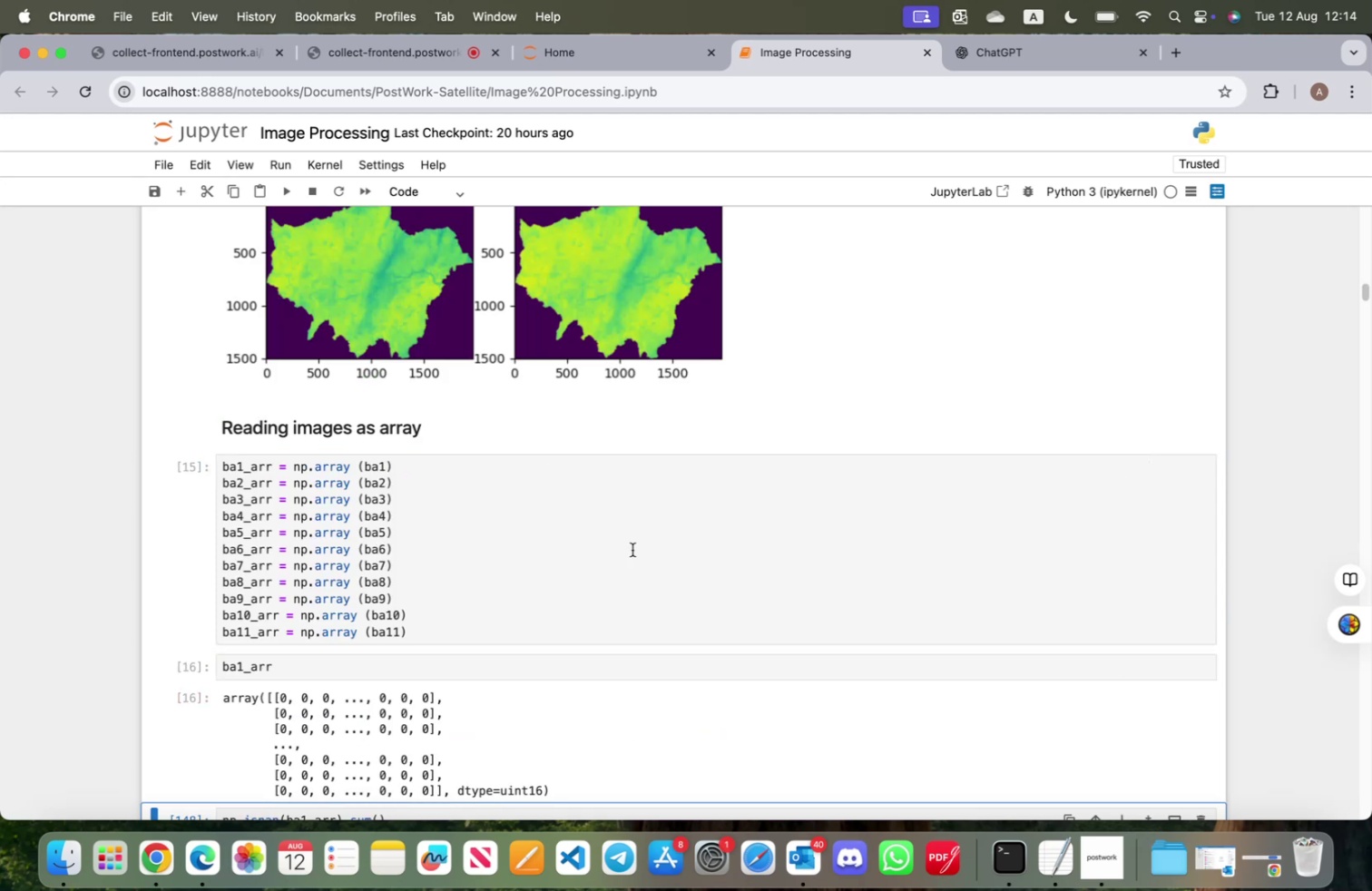 
key(Shift+ShiftRight)
 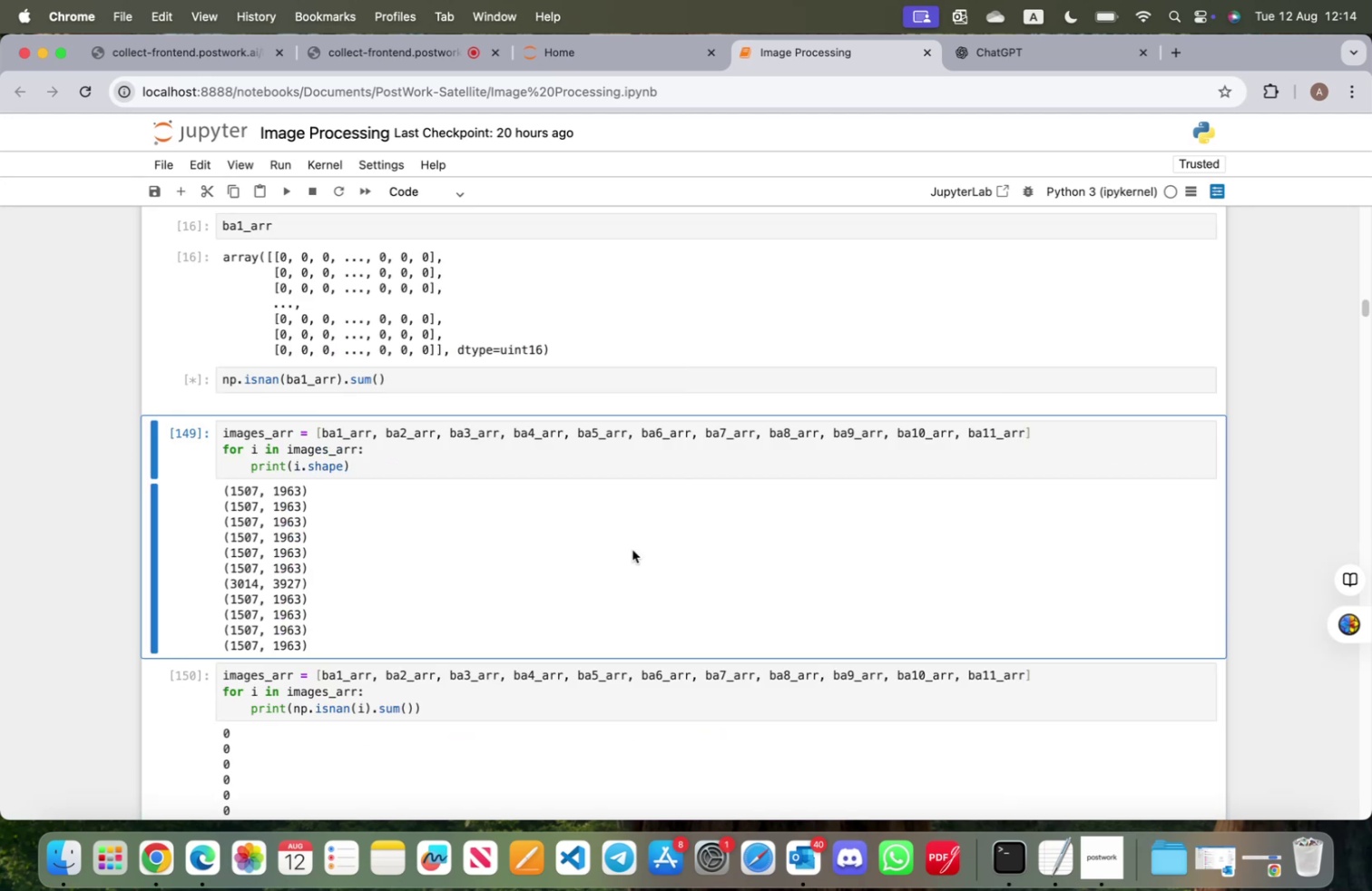 
key(Shift+Enter)
 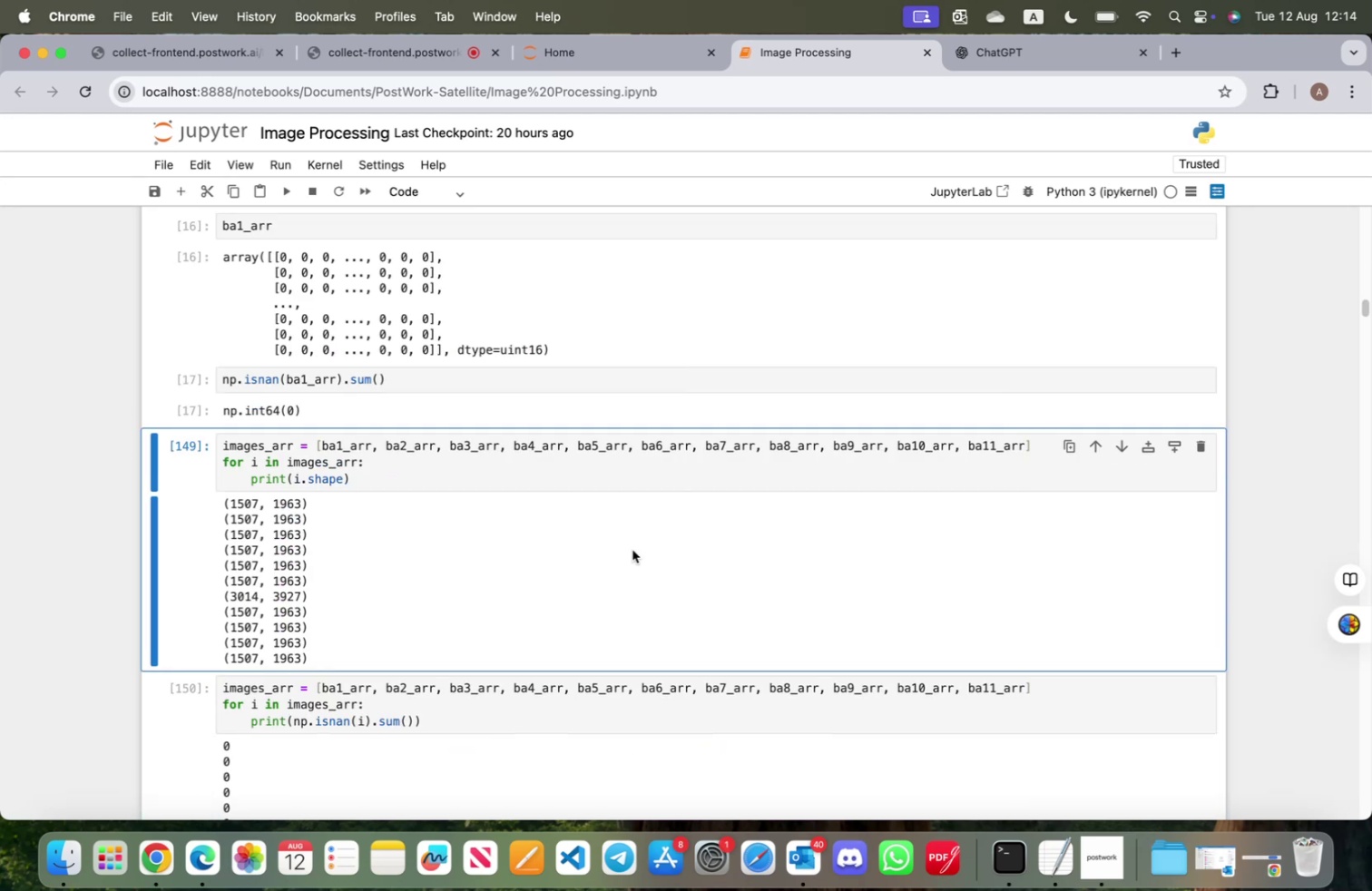 
key(Shift+Enter)
 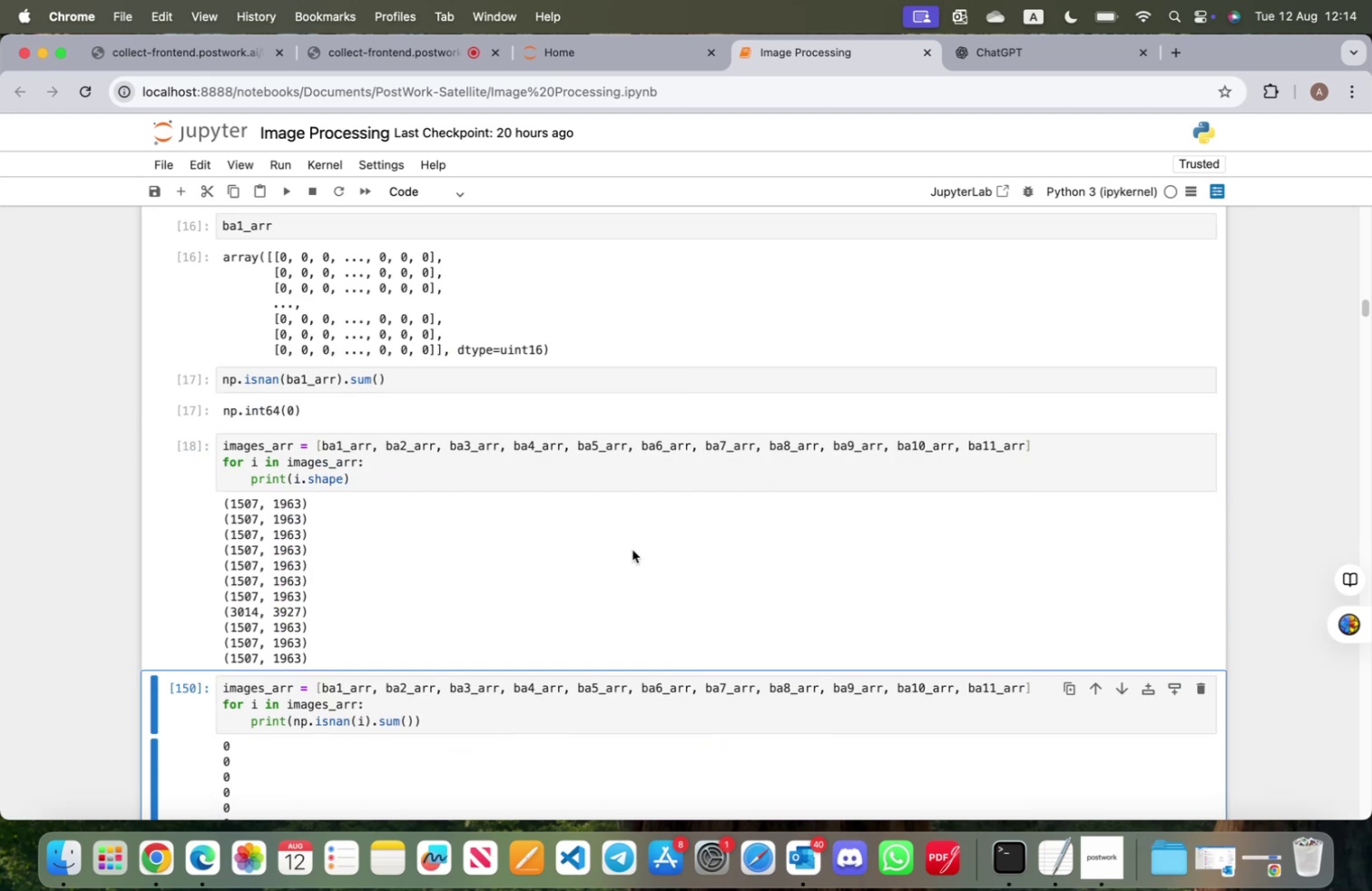 
key(Shift+ShiftRight)
 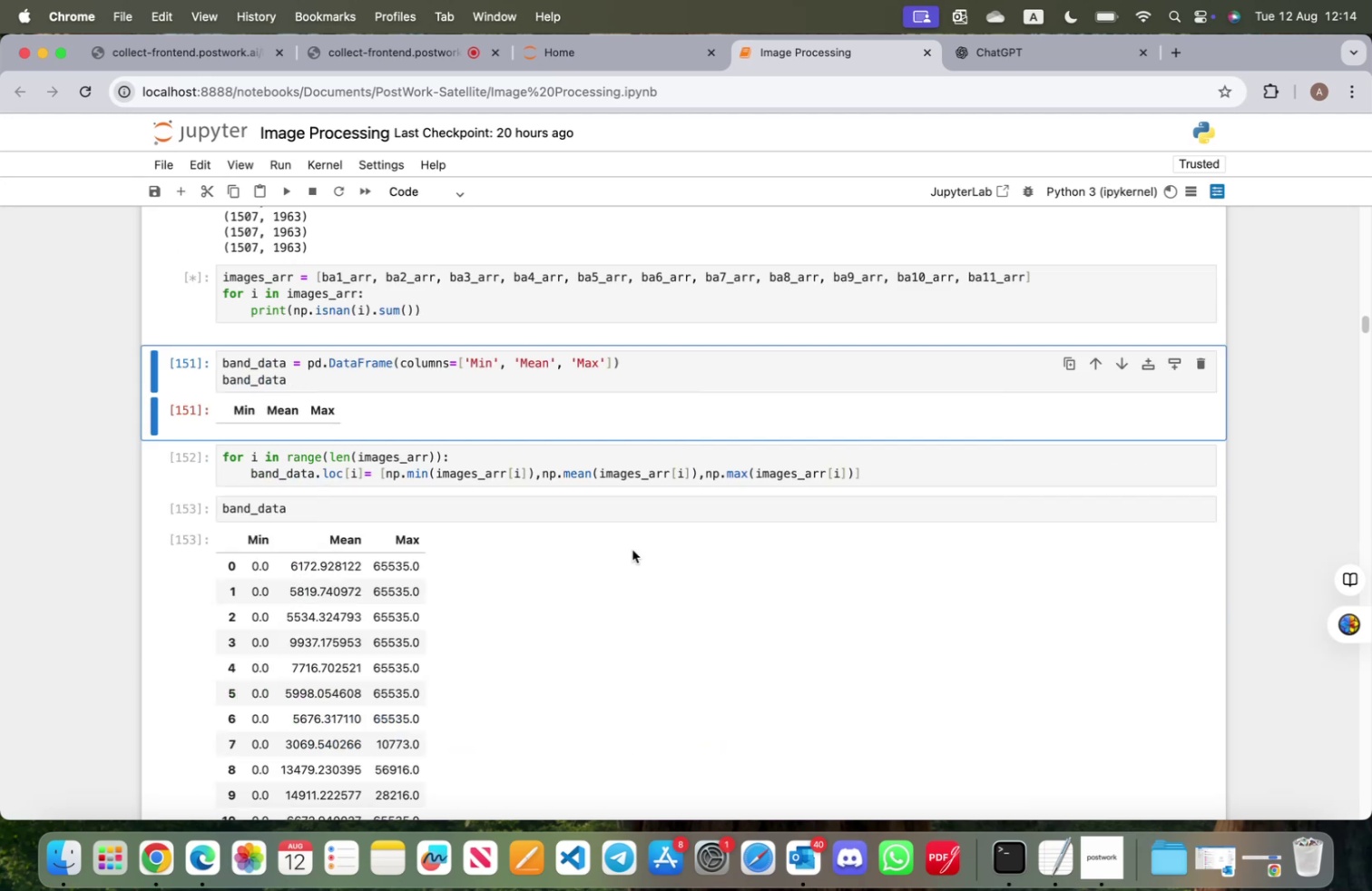 
key(Shift+Enter)
 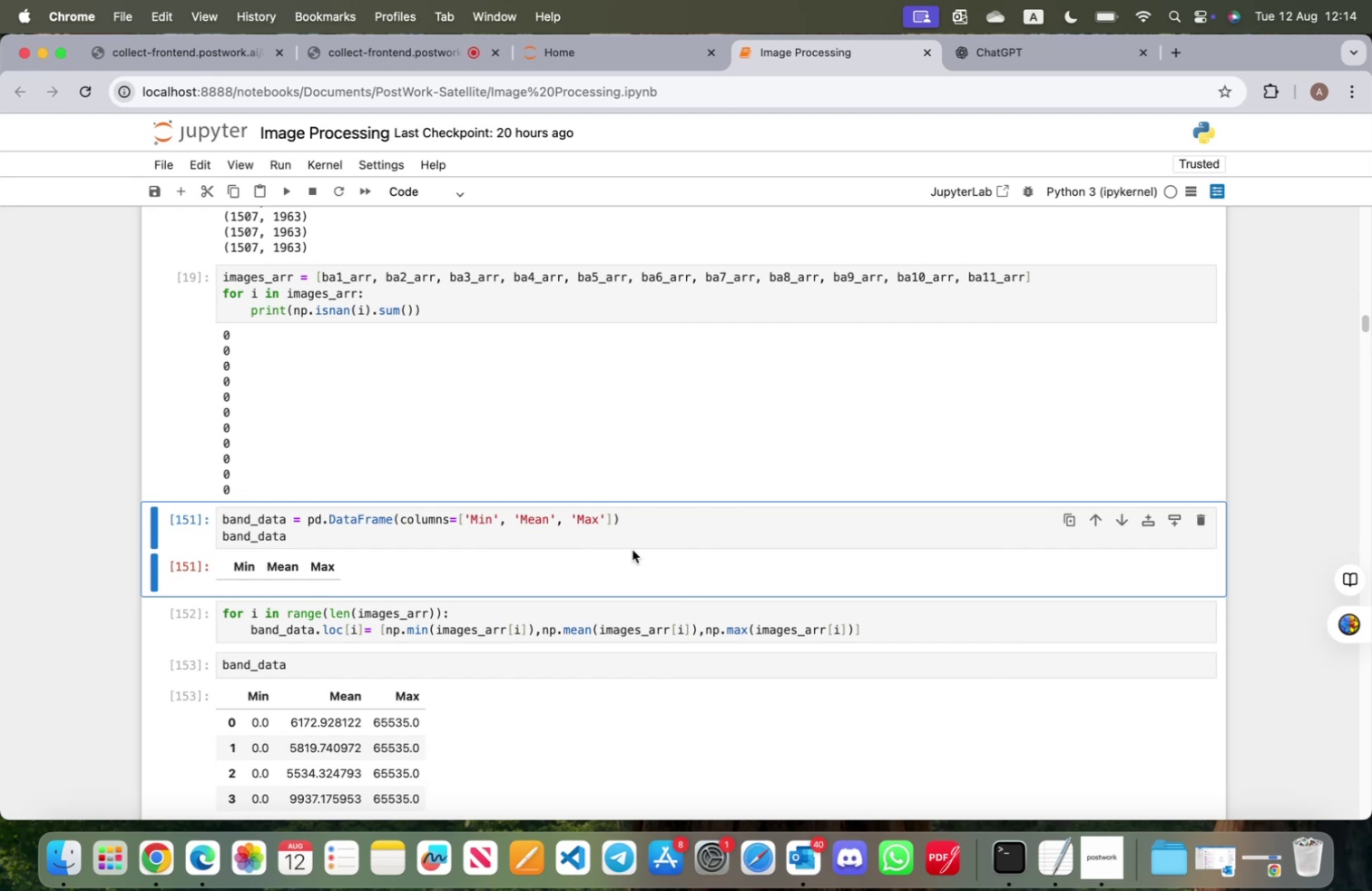 
key(Shift+Enter)
 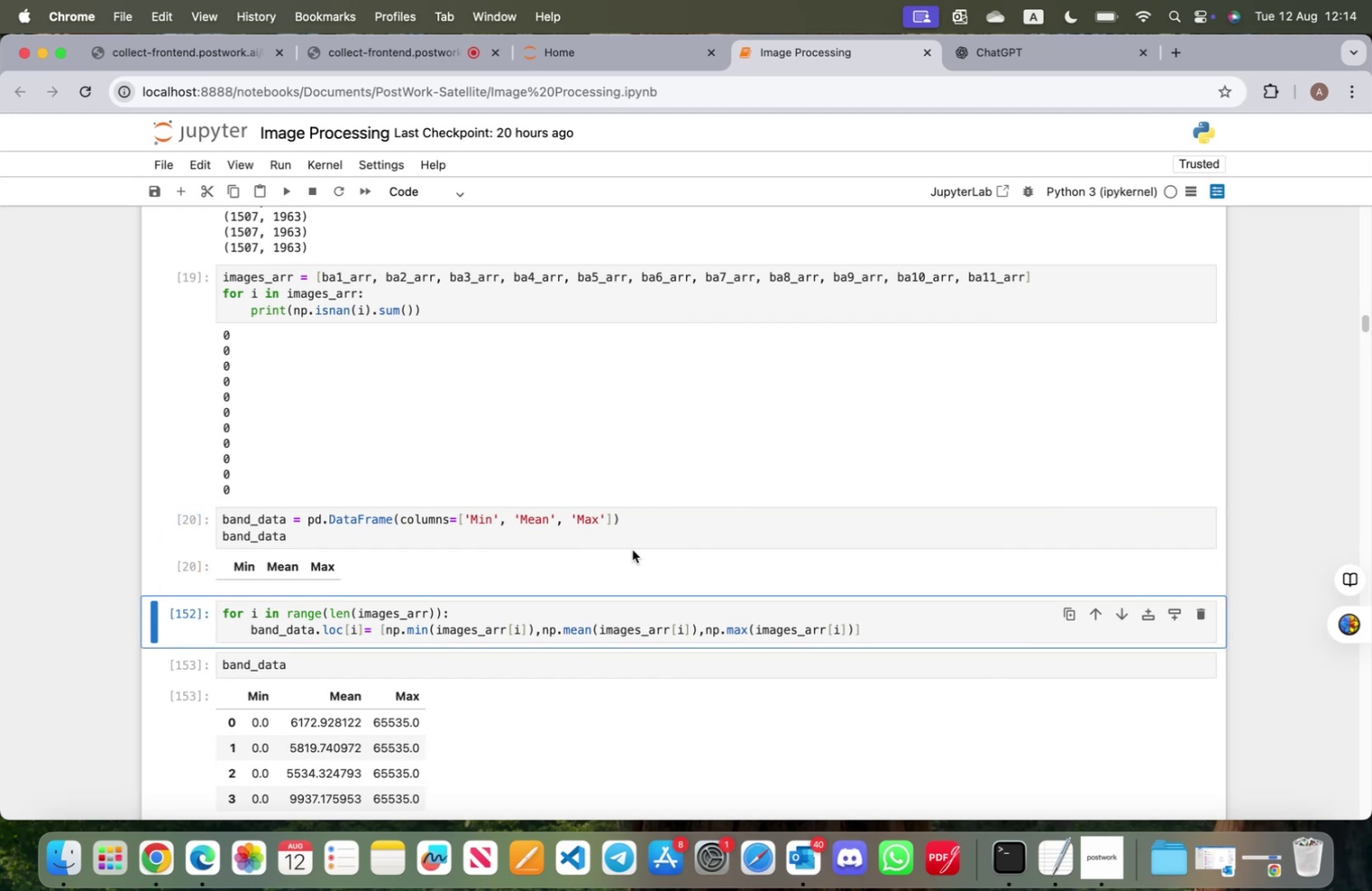 
key(Shift+ShiftRight)
 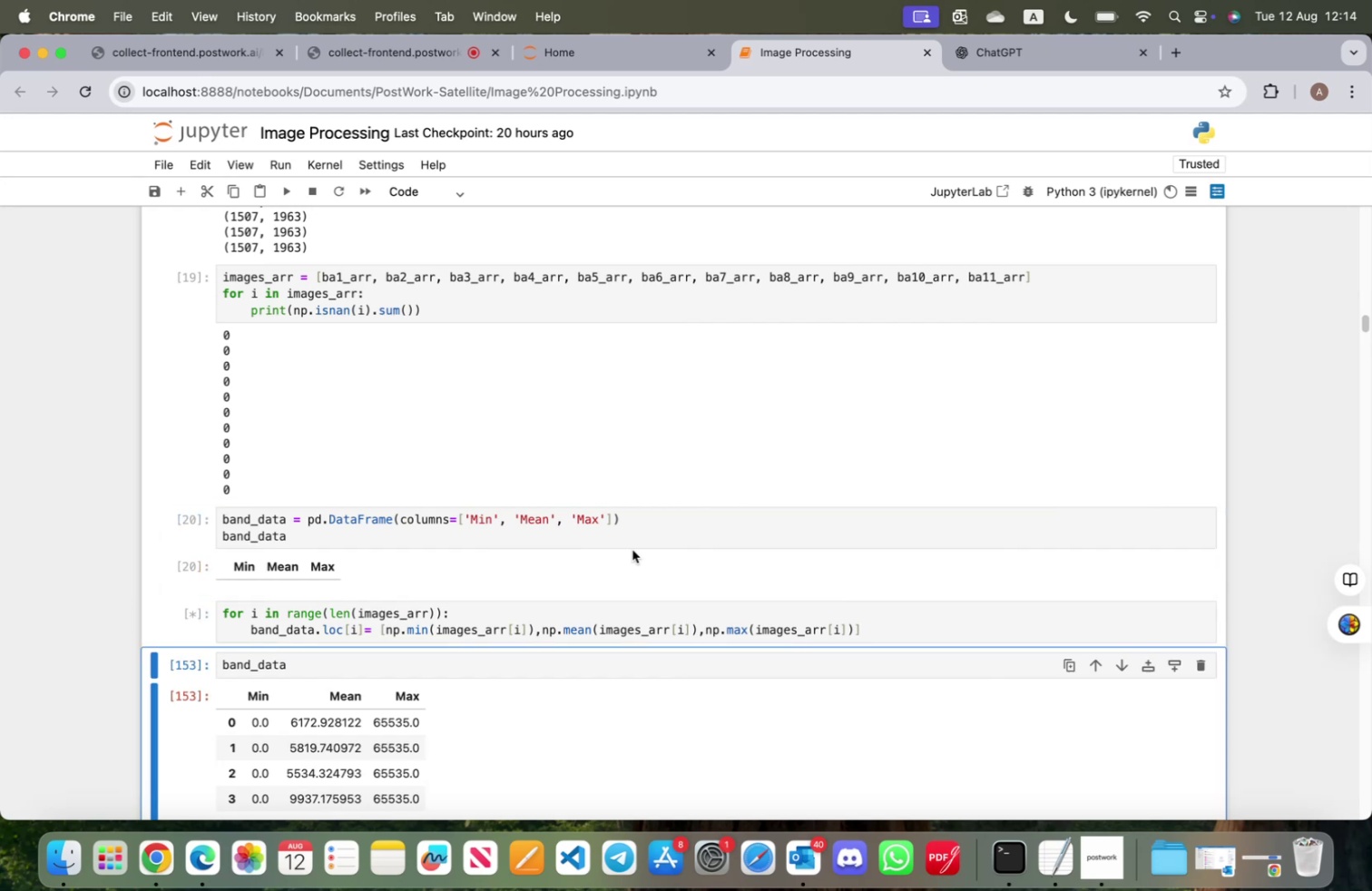 
key(Shift+Enter)
 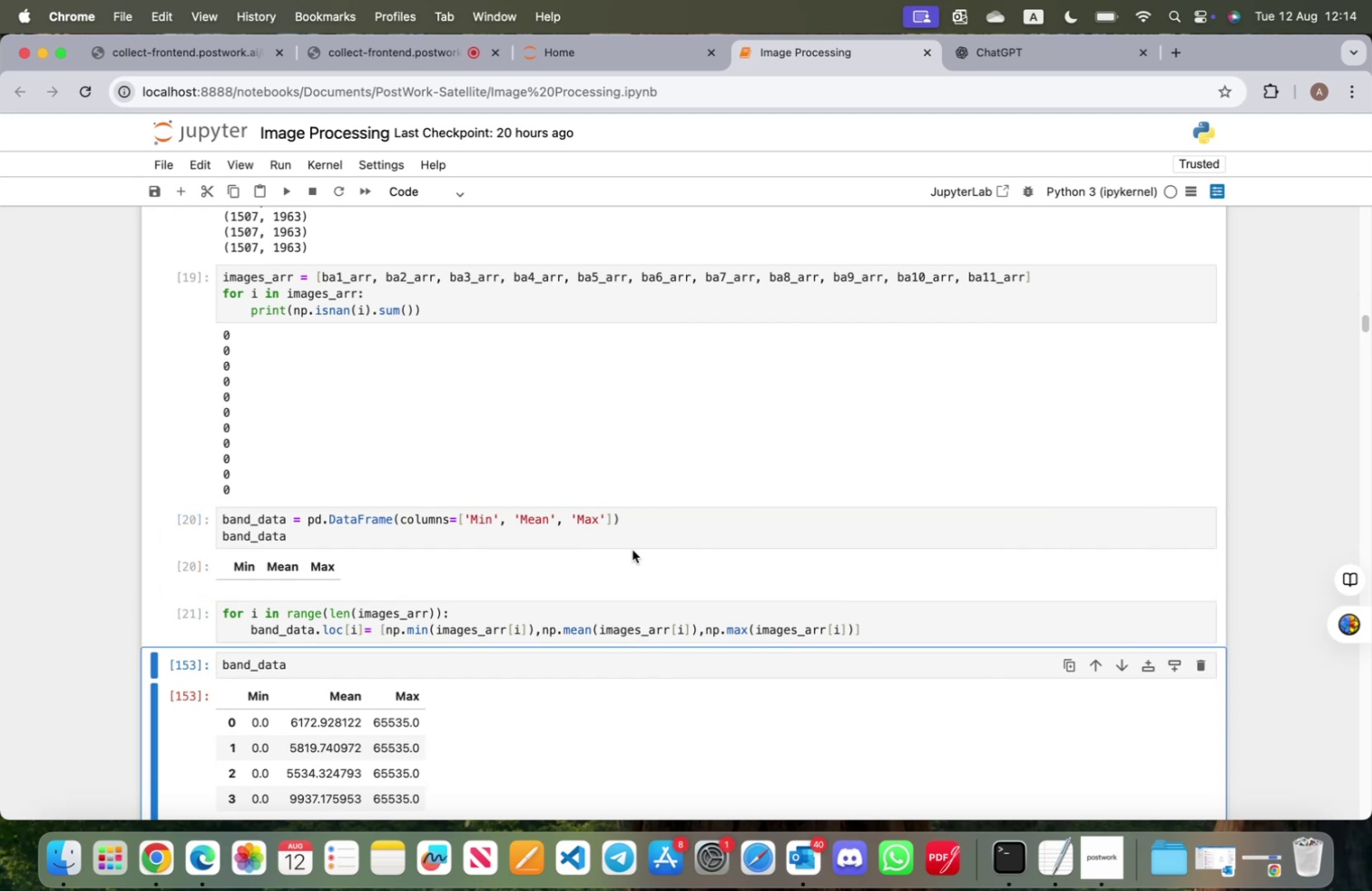 
key(Shift+ShiftRight)
 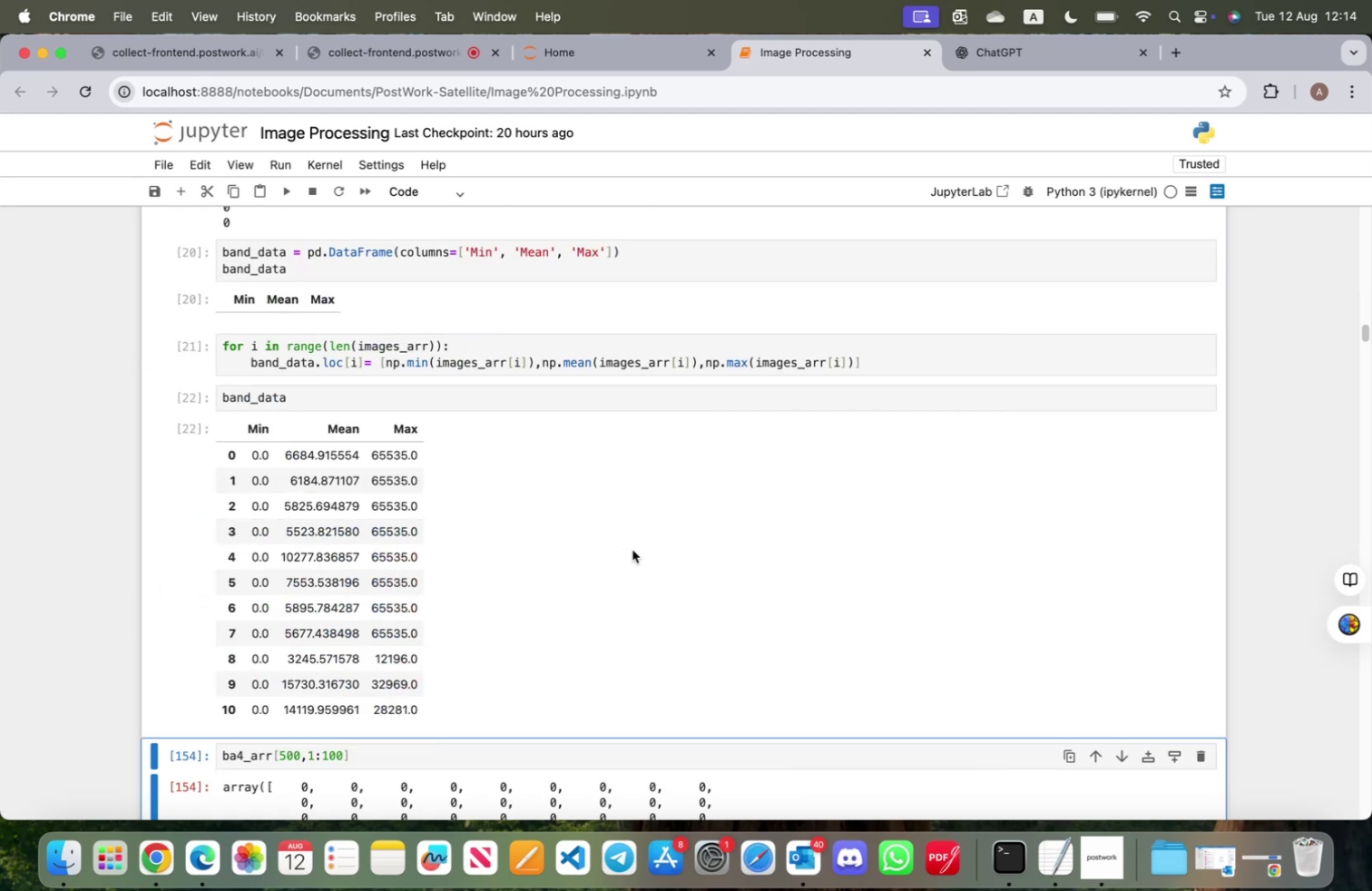 
key(Shift+Enter)
 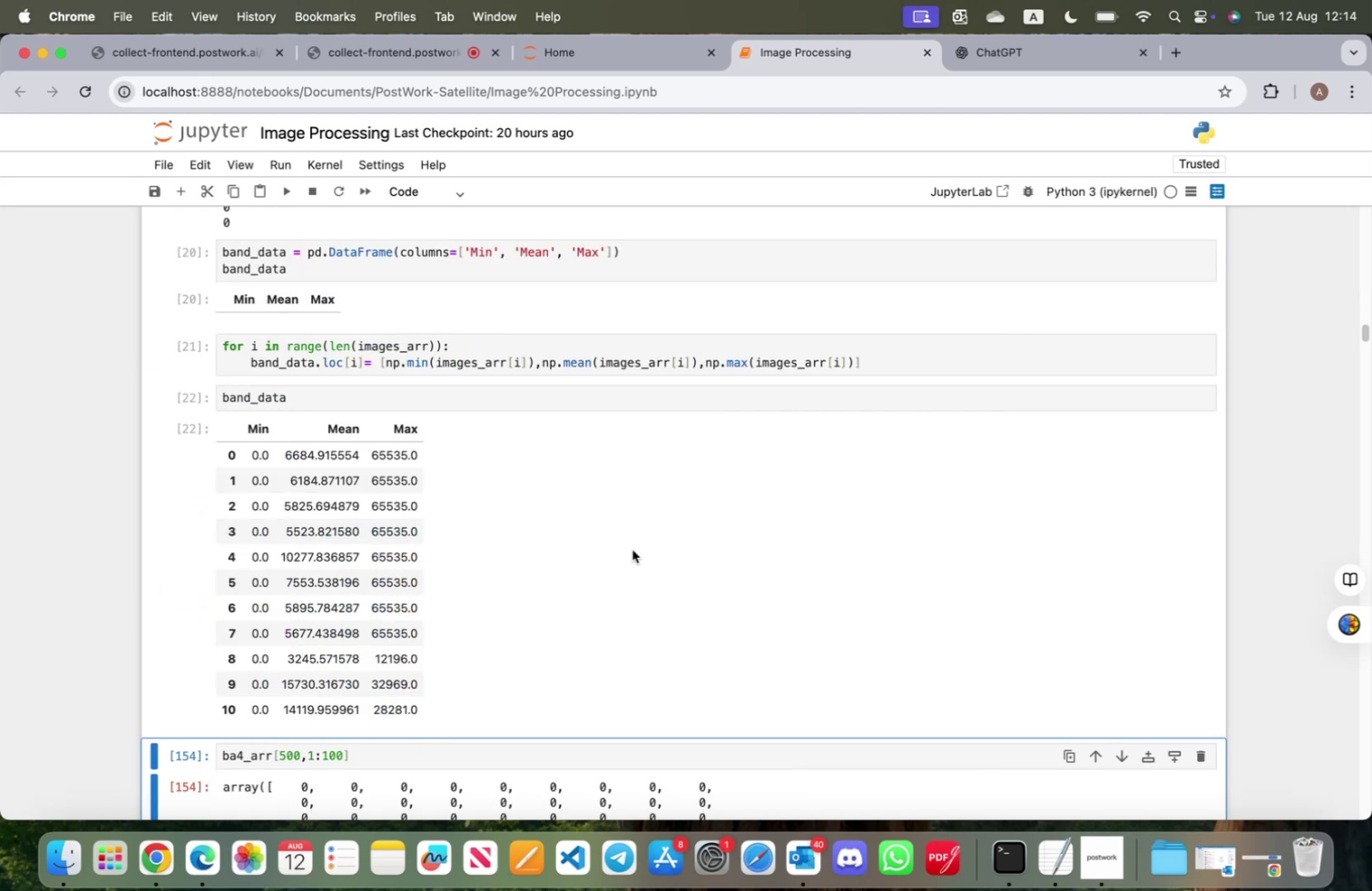 
key(Shift+ShiftRight)
 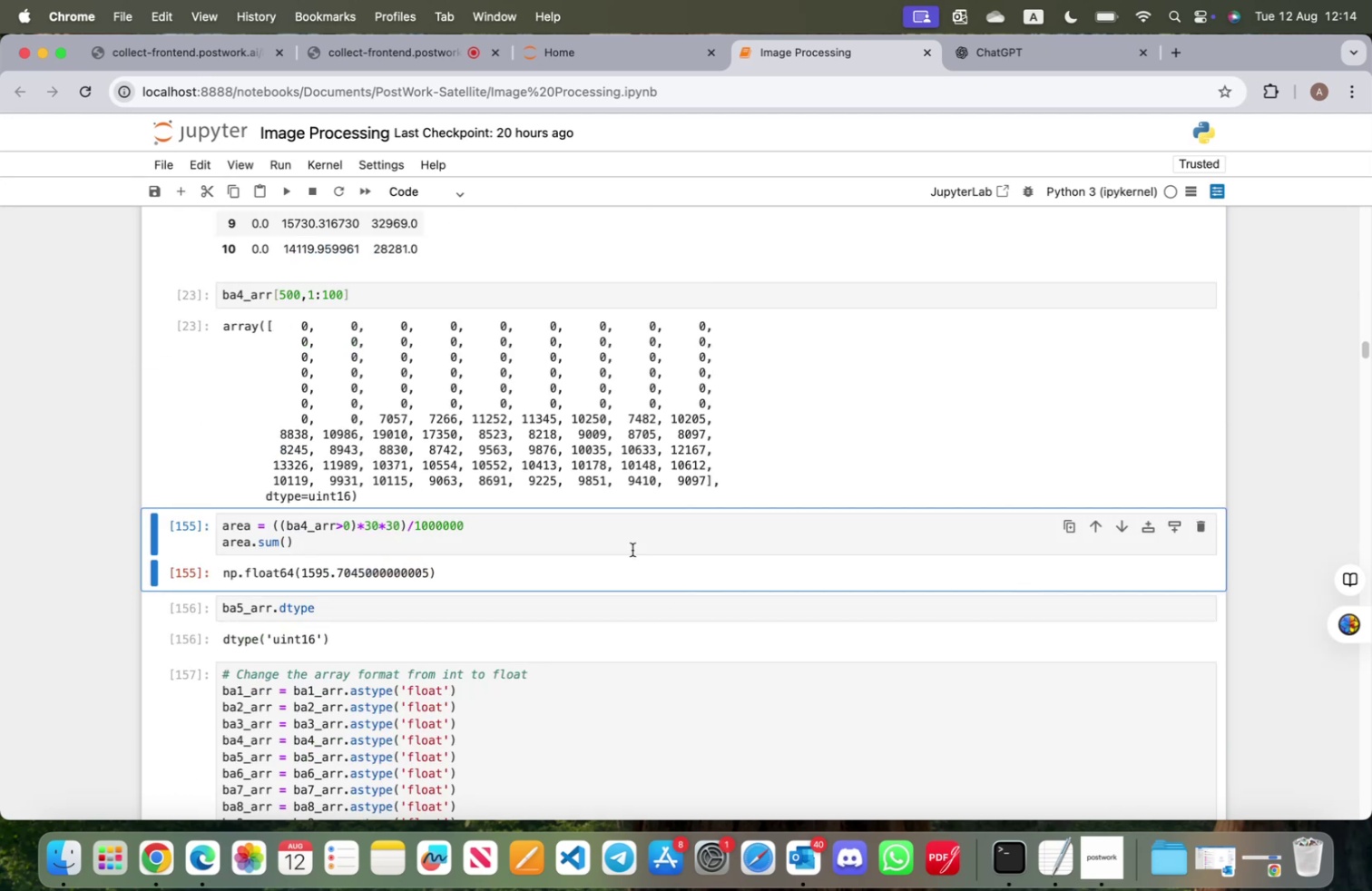 
key(Shift+Enter)
 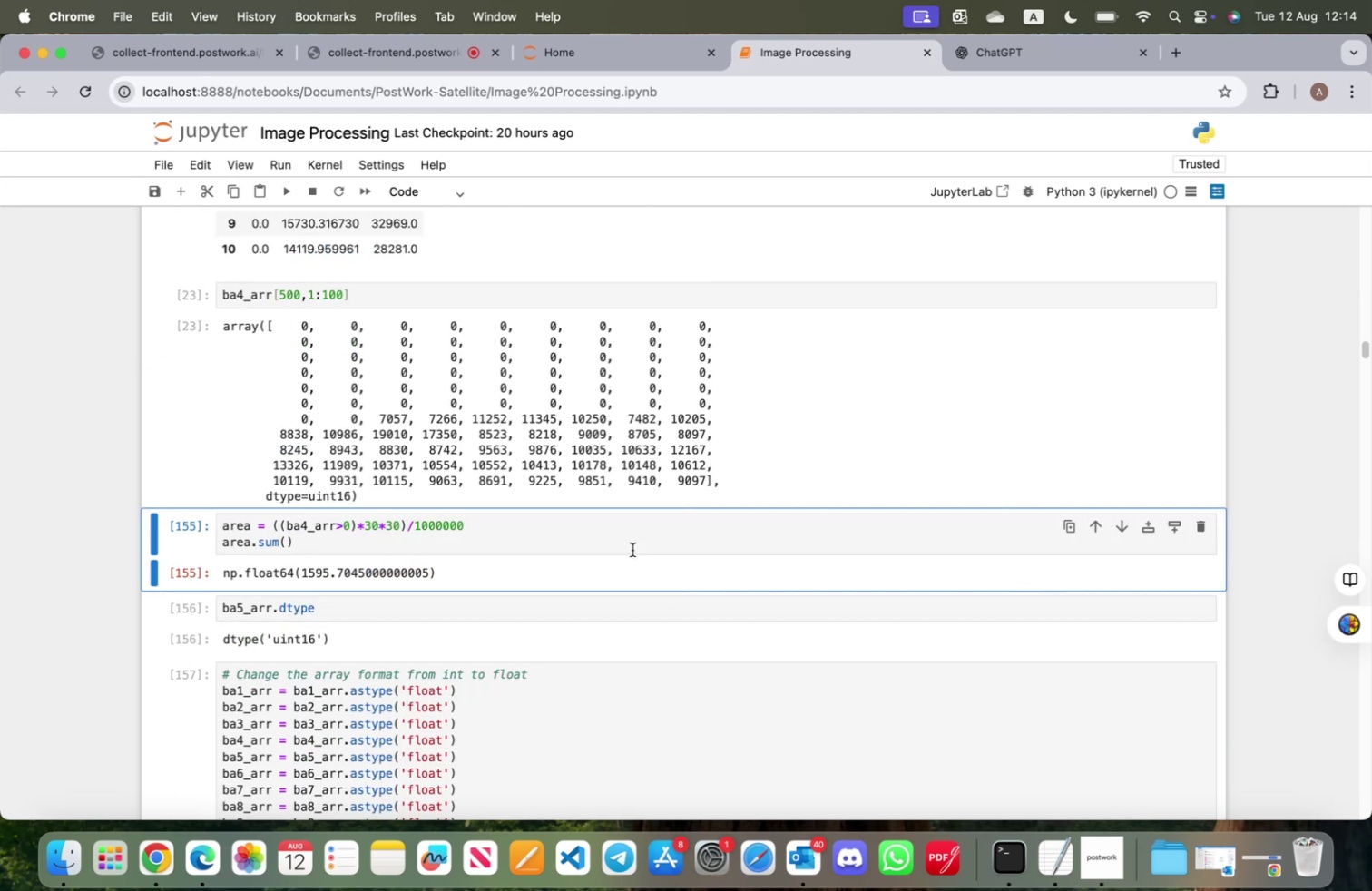 
key(Shift+ShiftRight)
 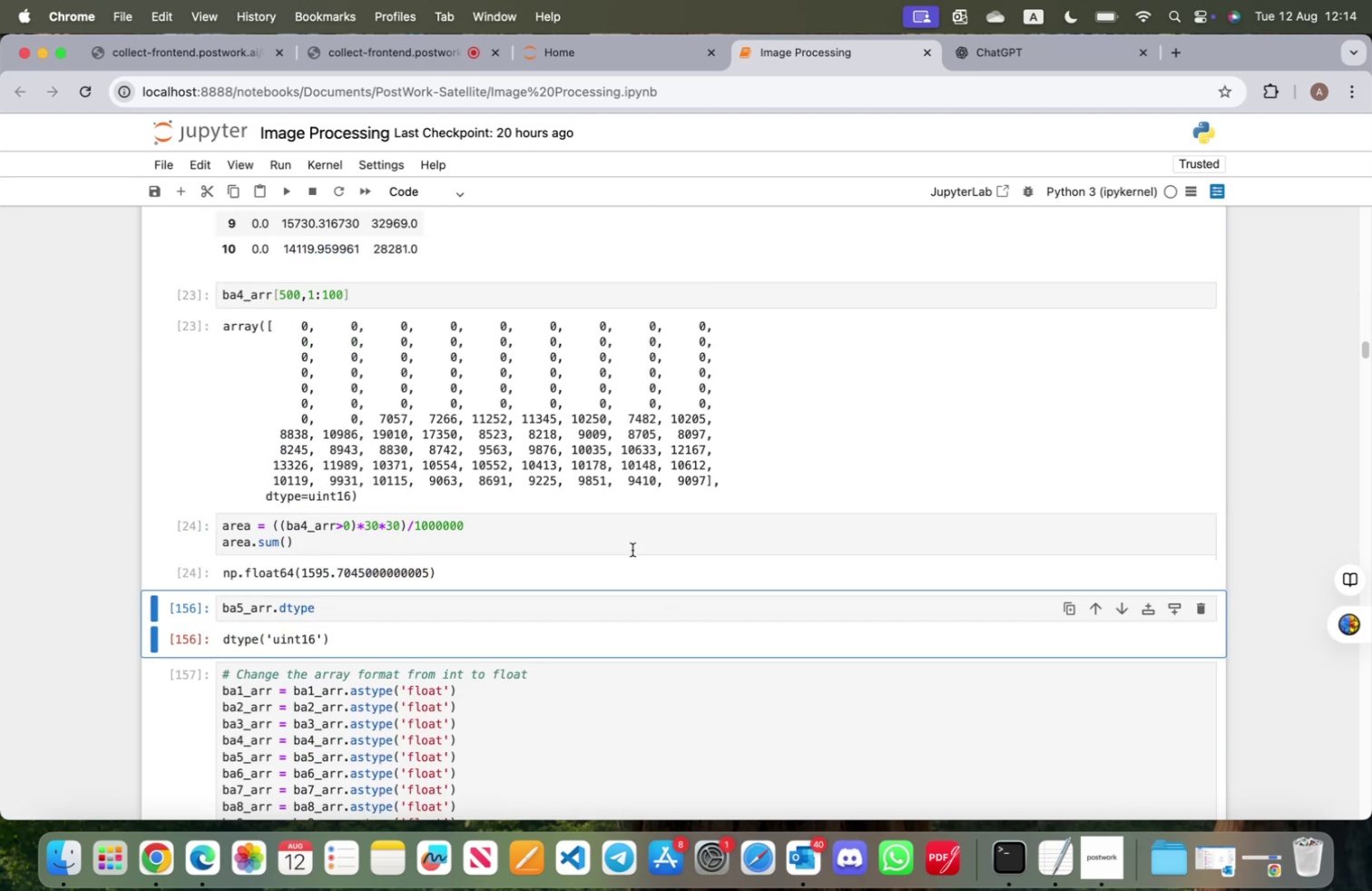 
key(Shift+Enter)
 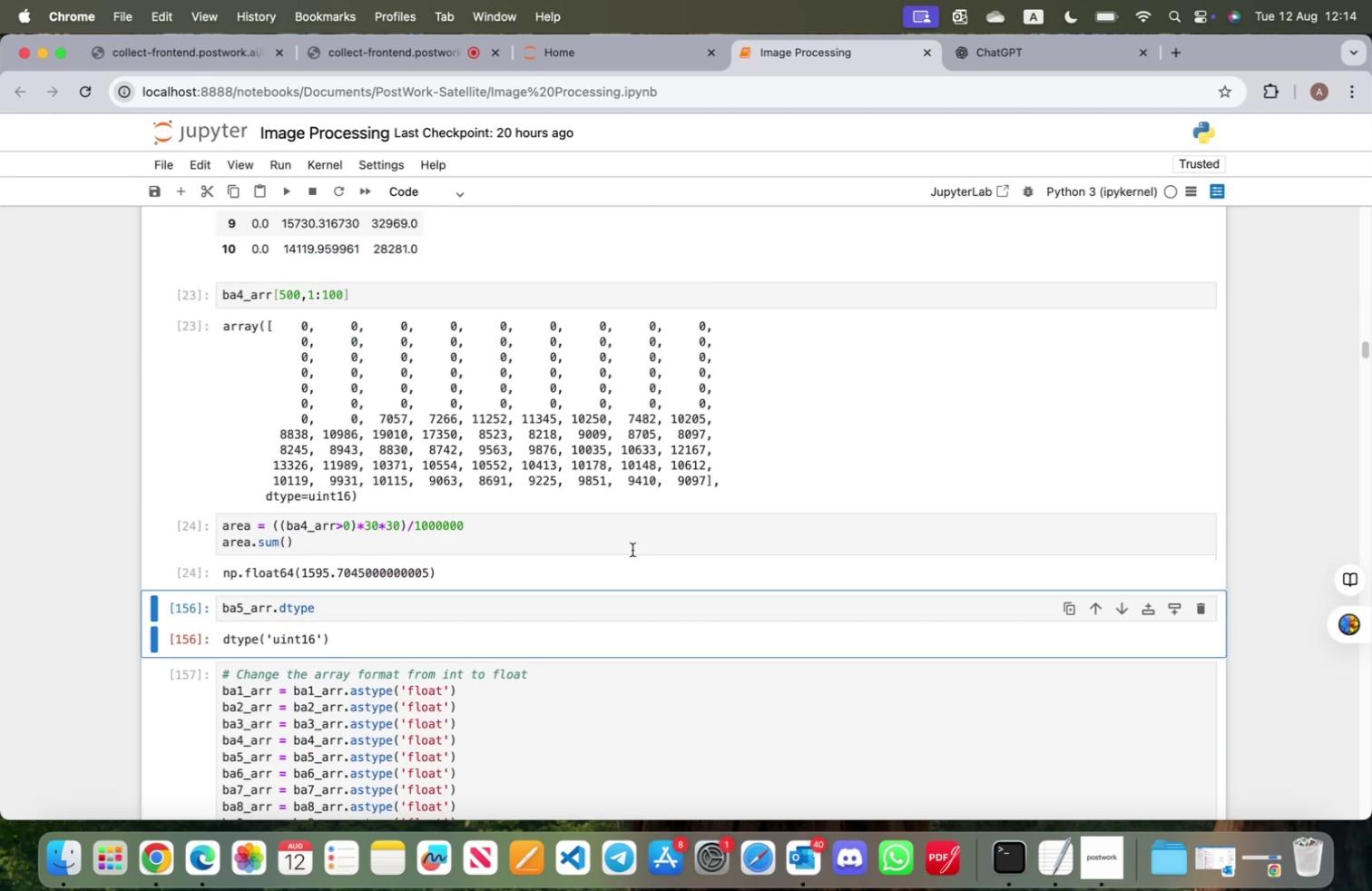 
key(Shift+ShiftRight)
 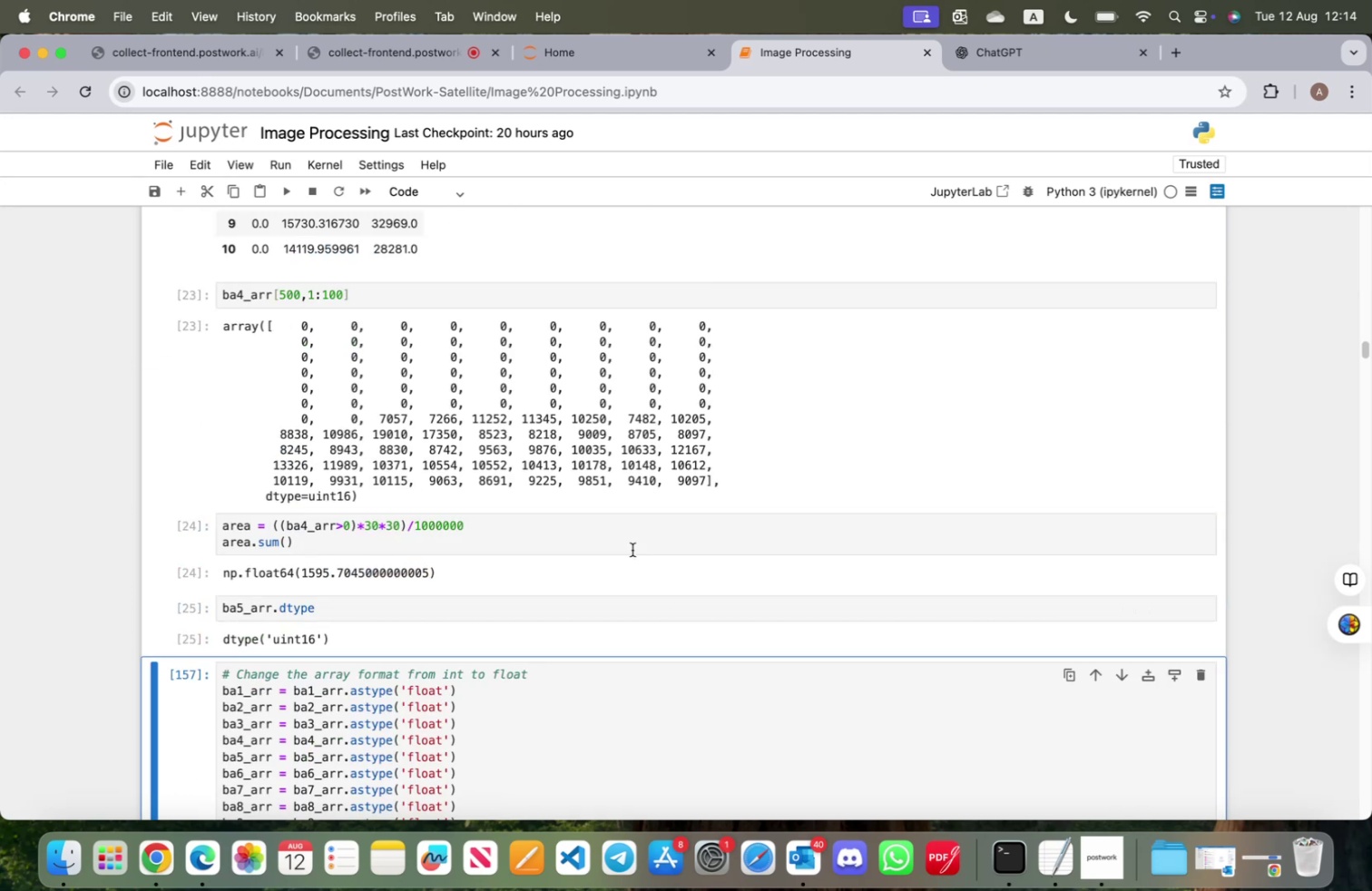 
key(Shift+Enter)
 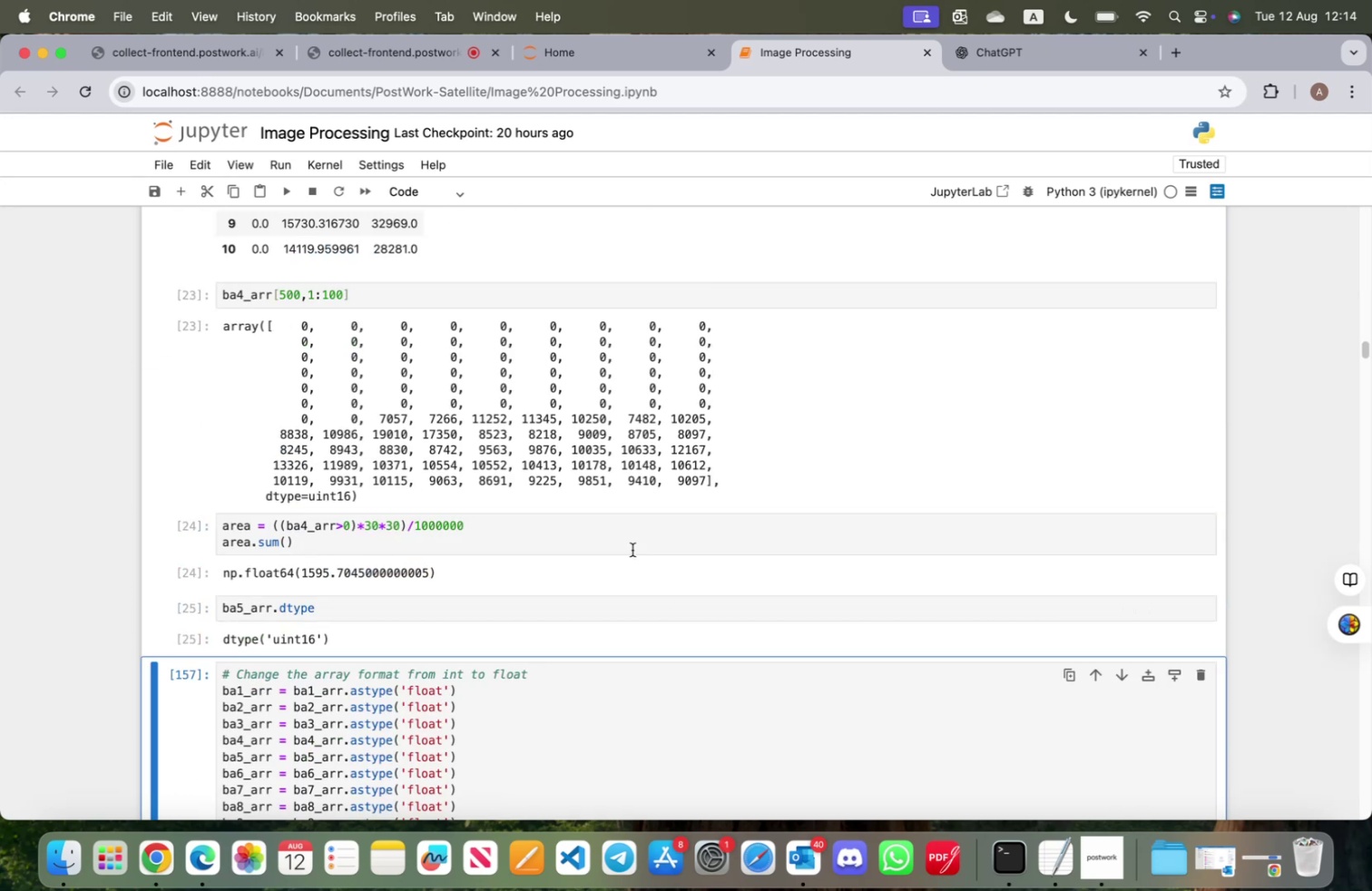 
key(Shift+ShiftRight)
 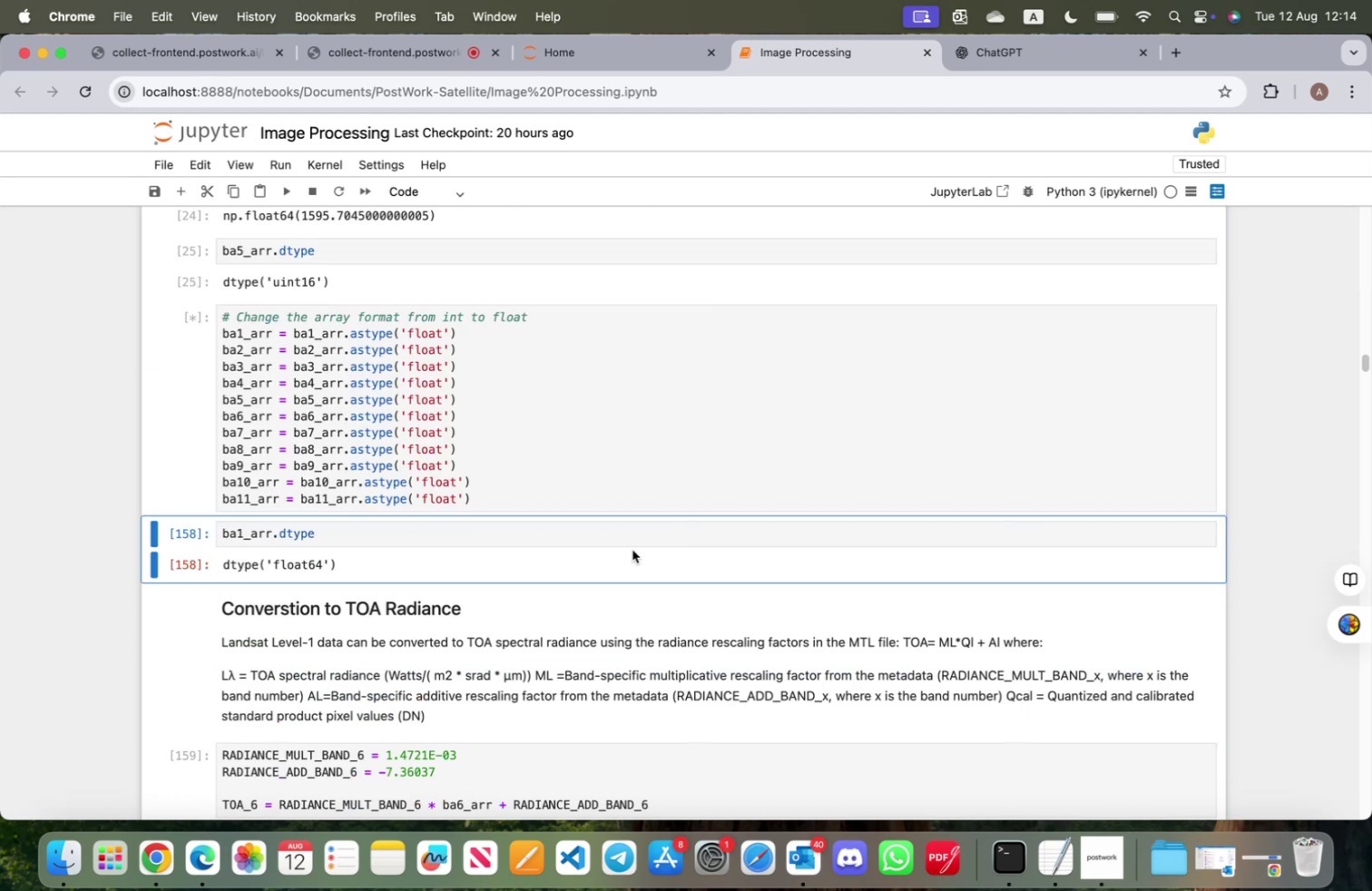 
key(Shift+Enter)
 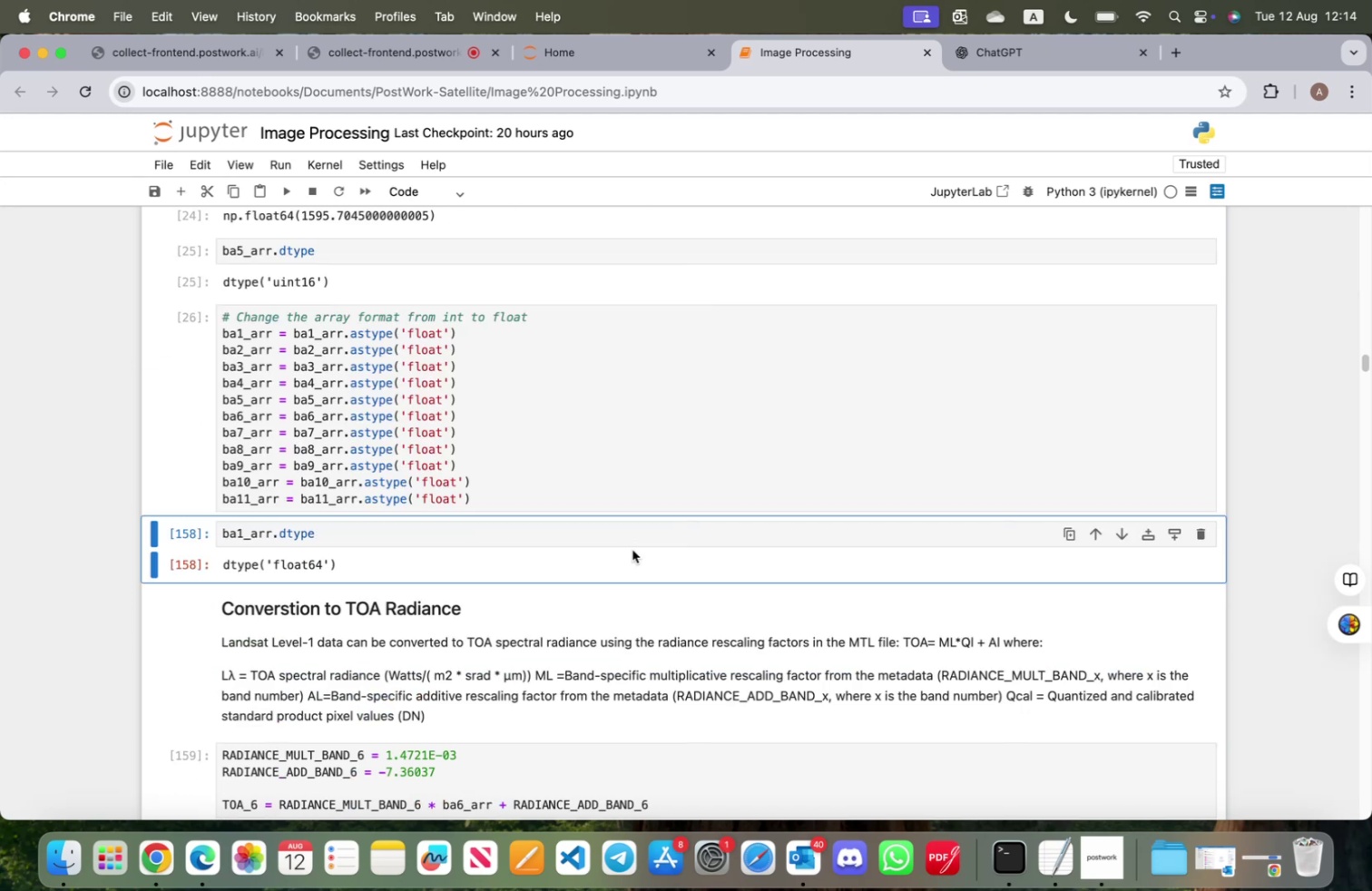 
key(Shift+ShiftRight)
 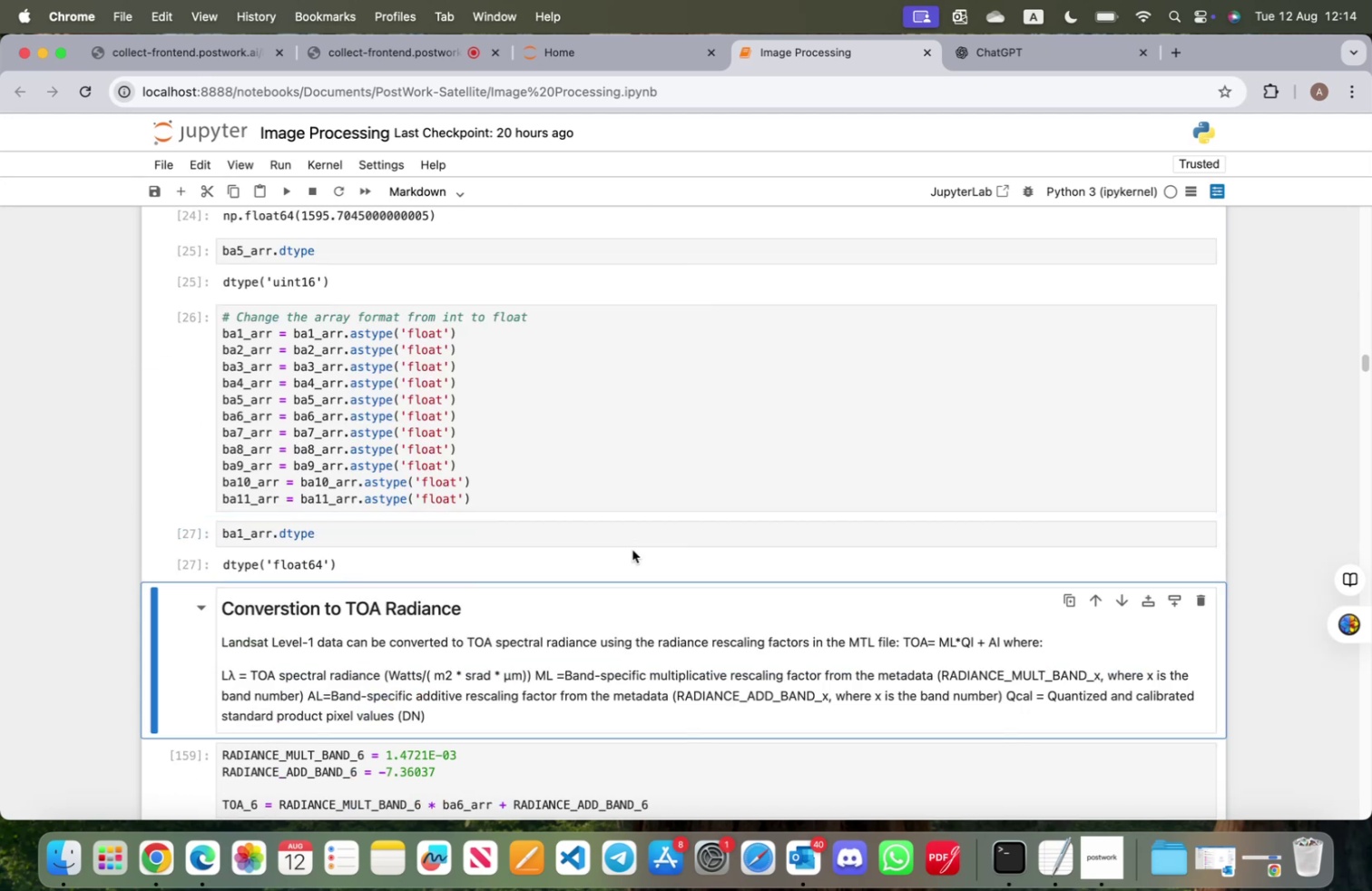 
key(Shift+Enter)
 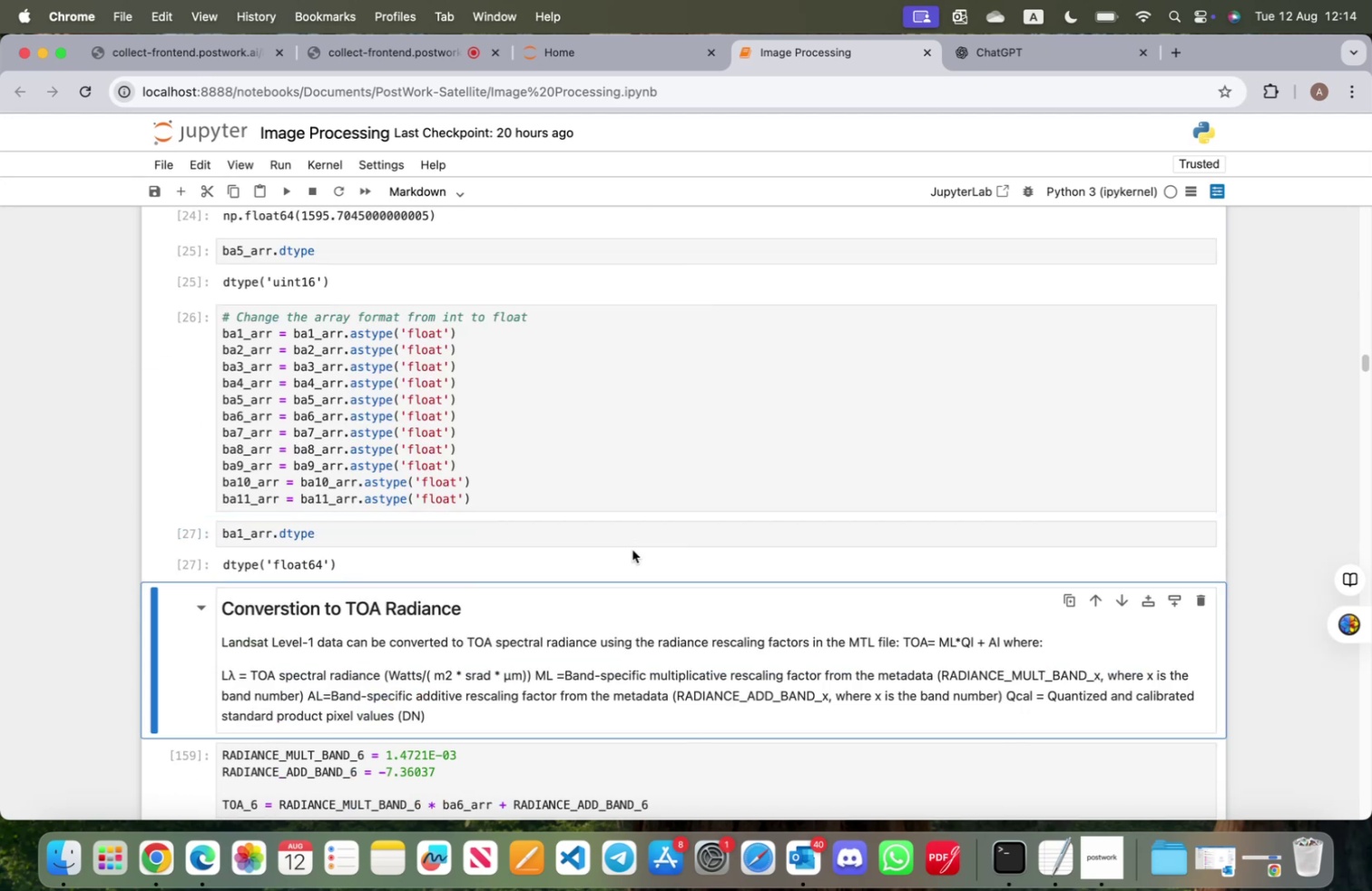 
key(Shift+ShiftRight)
 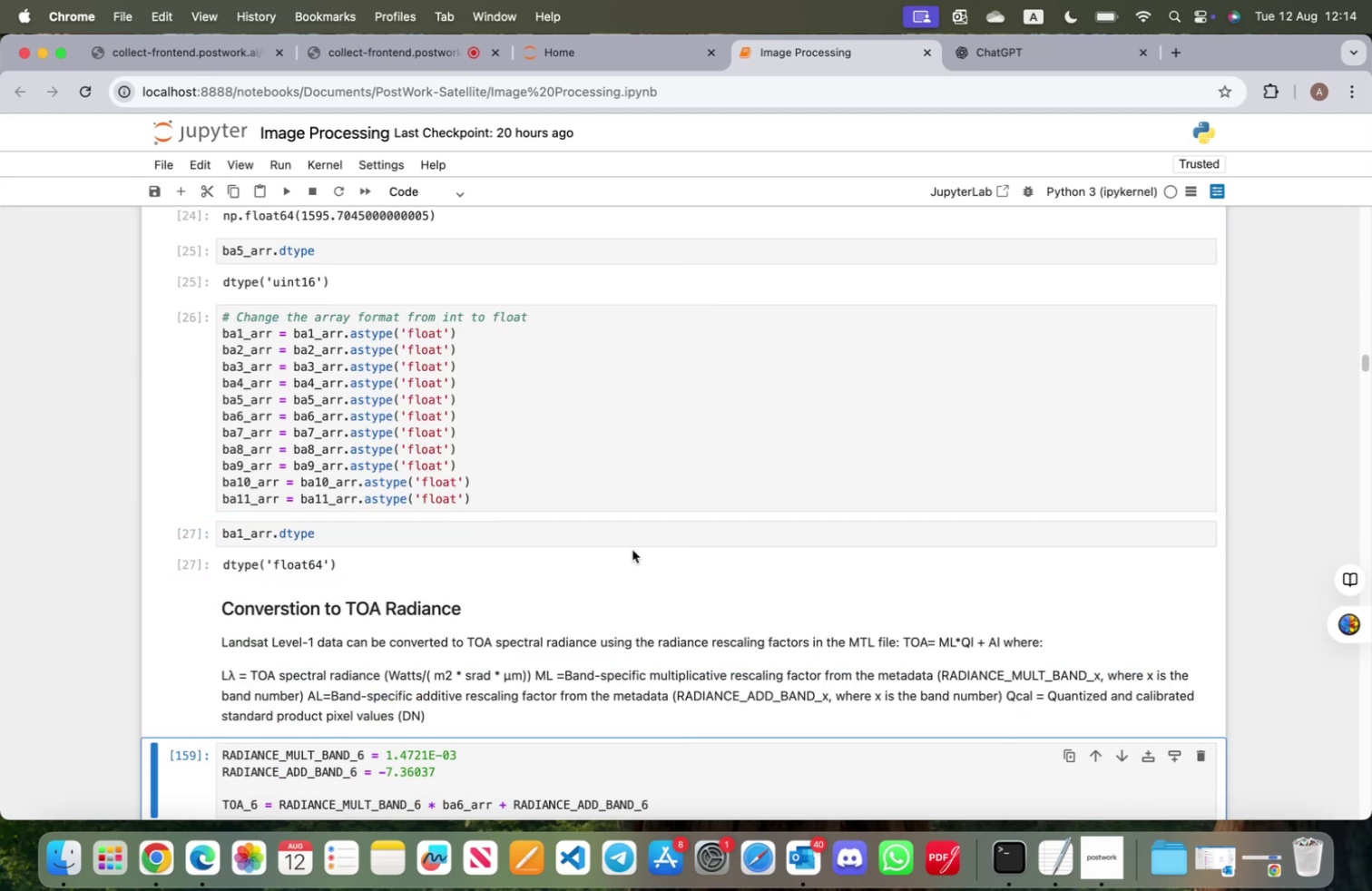 
key(Shift+Enter)
 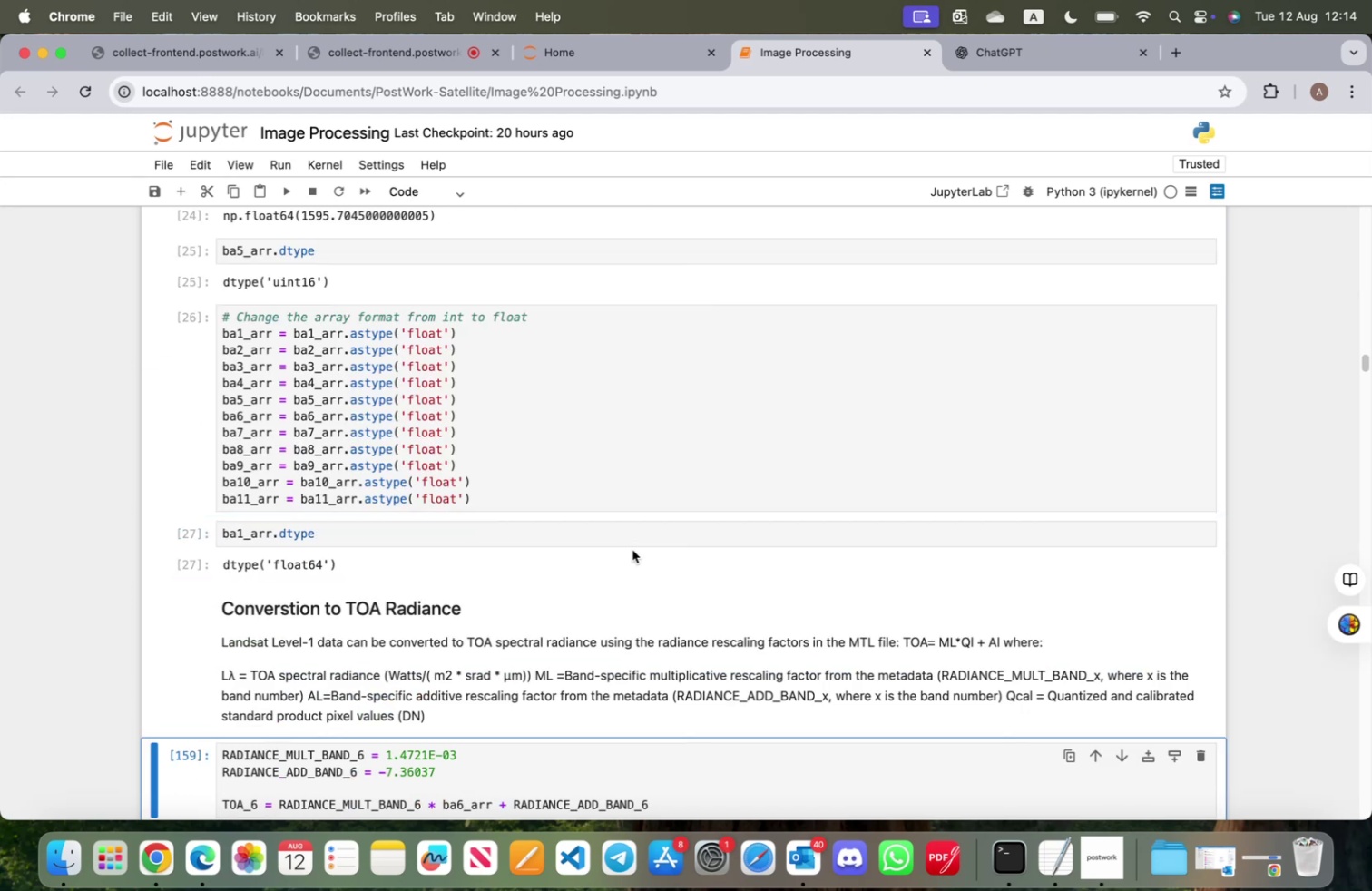 
key(Shift+ShiftRight)
 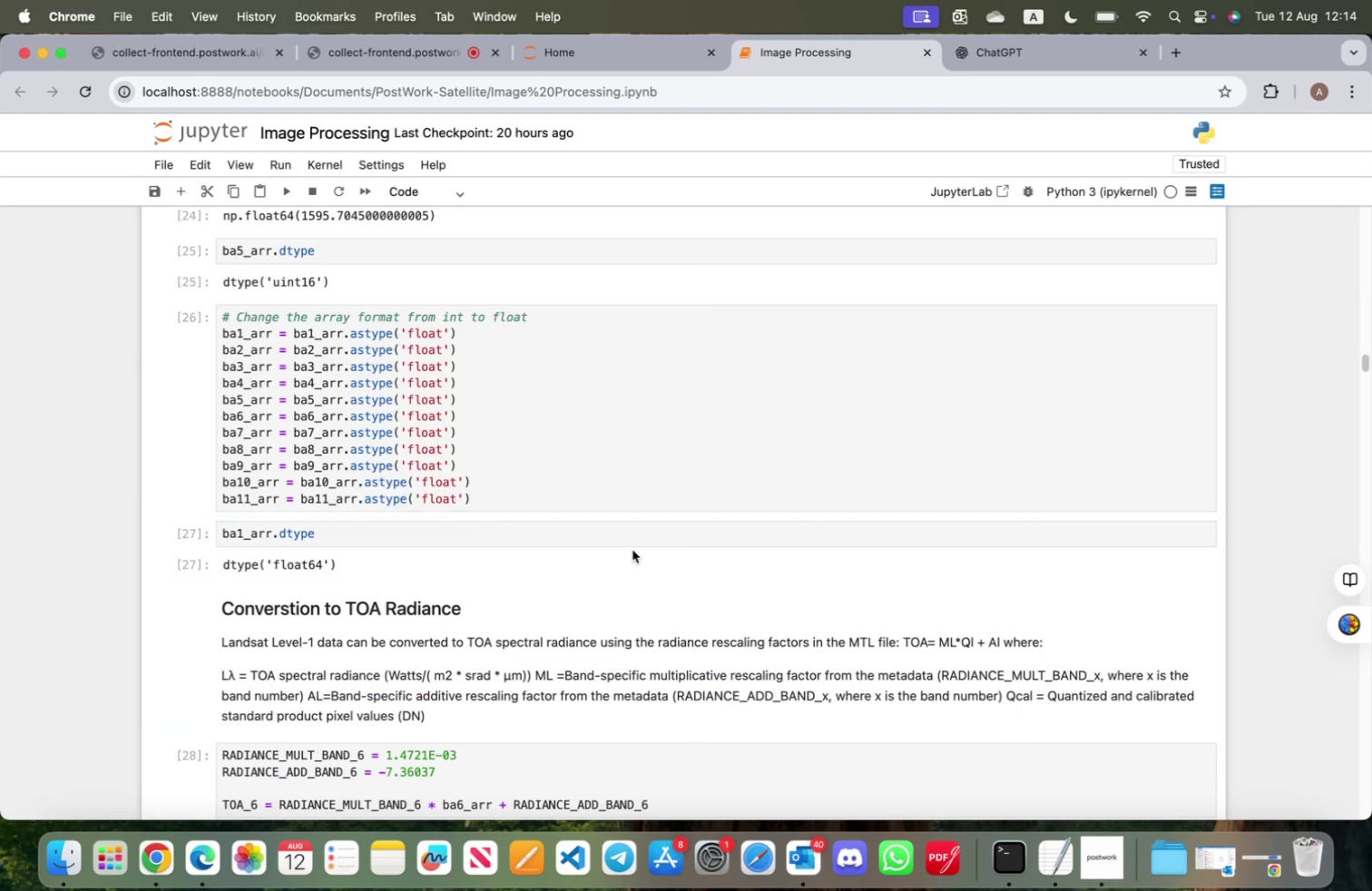 
key(Shift+Enter)
 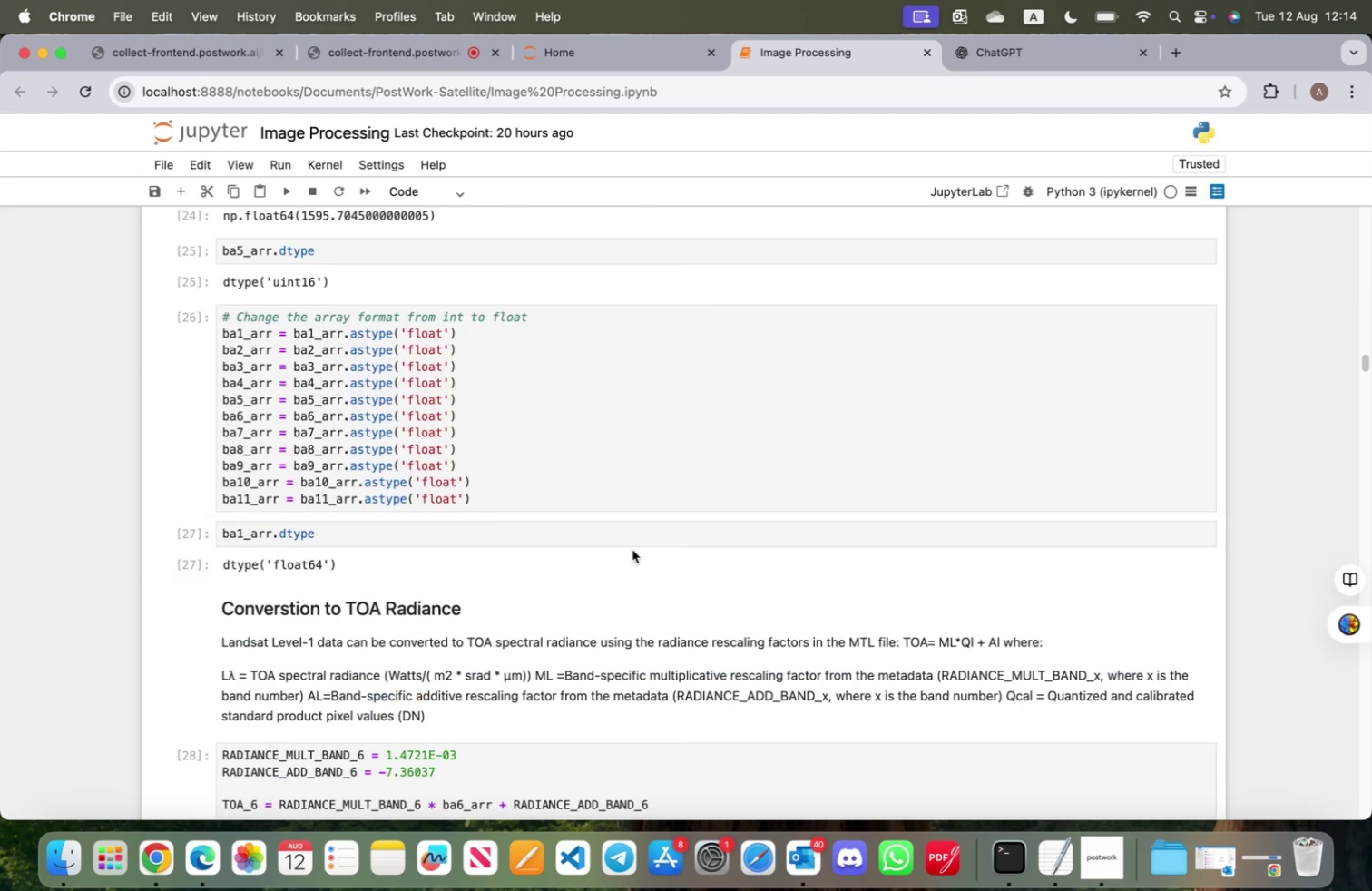 
key(Shift+ShiftRight)
 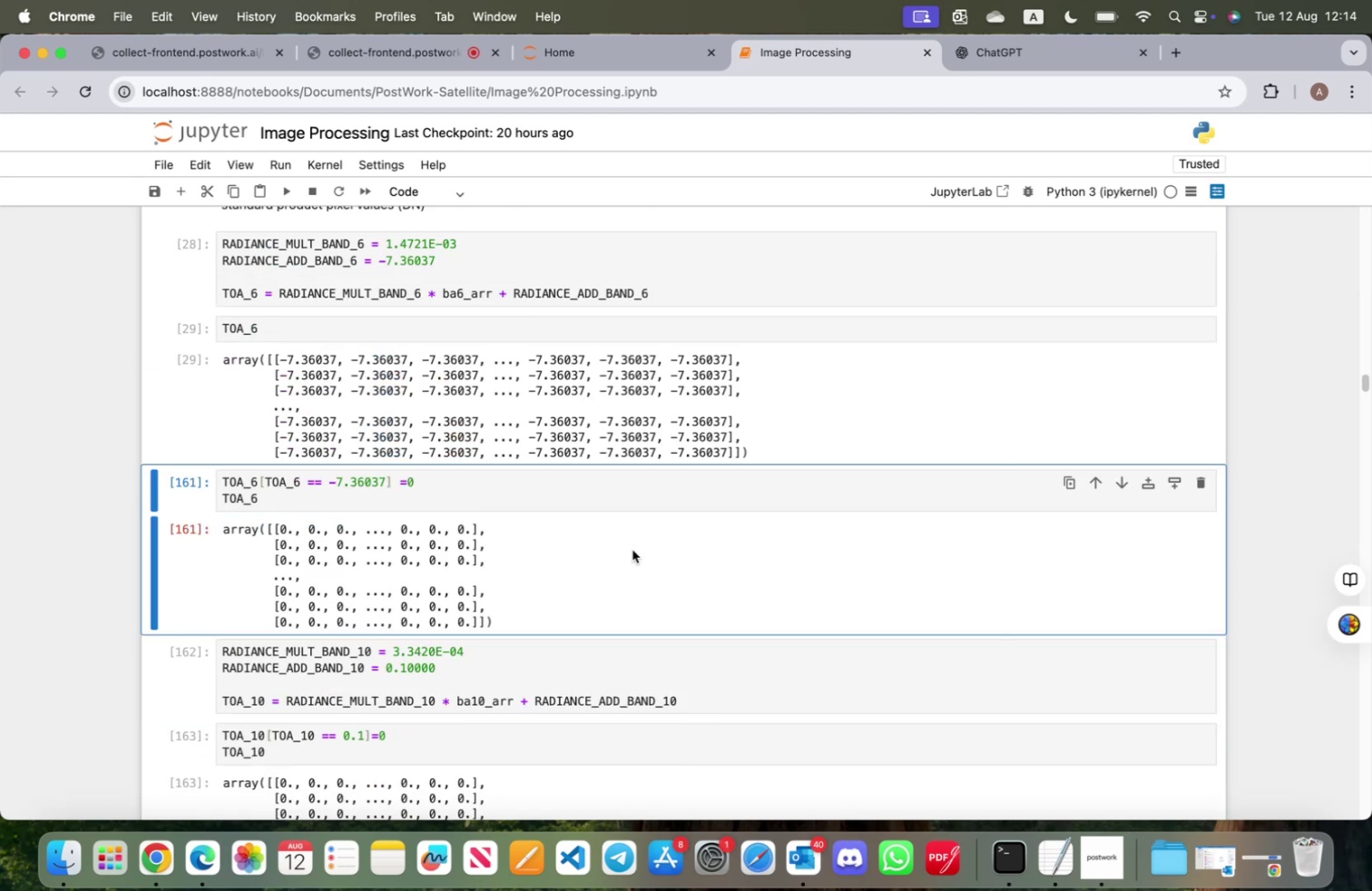 
key(Shift+Enter)
 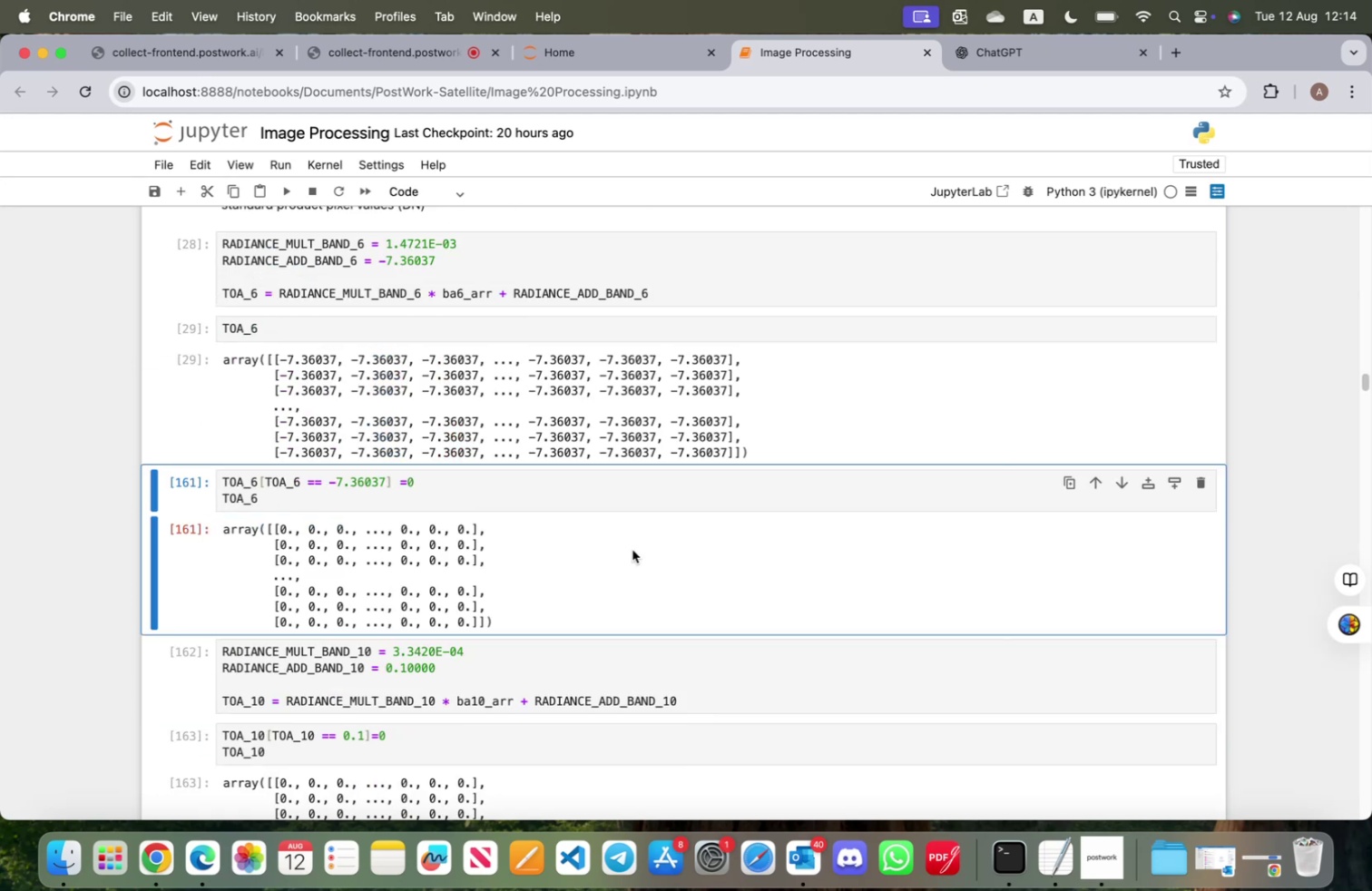 
key(Shift+ShiftRight)
 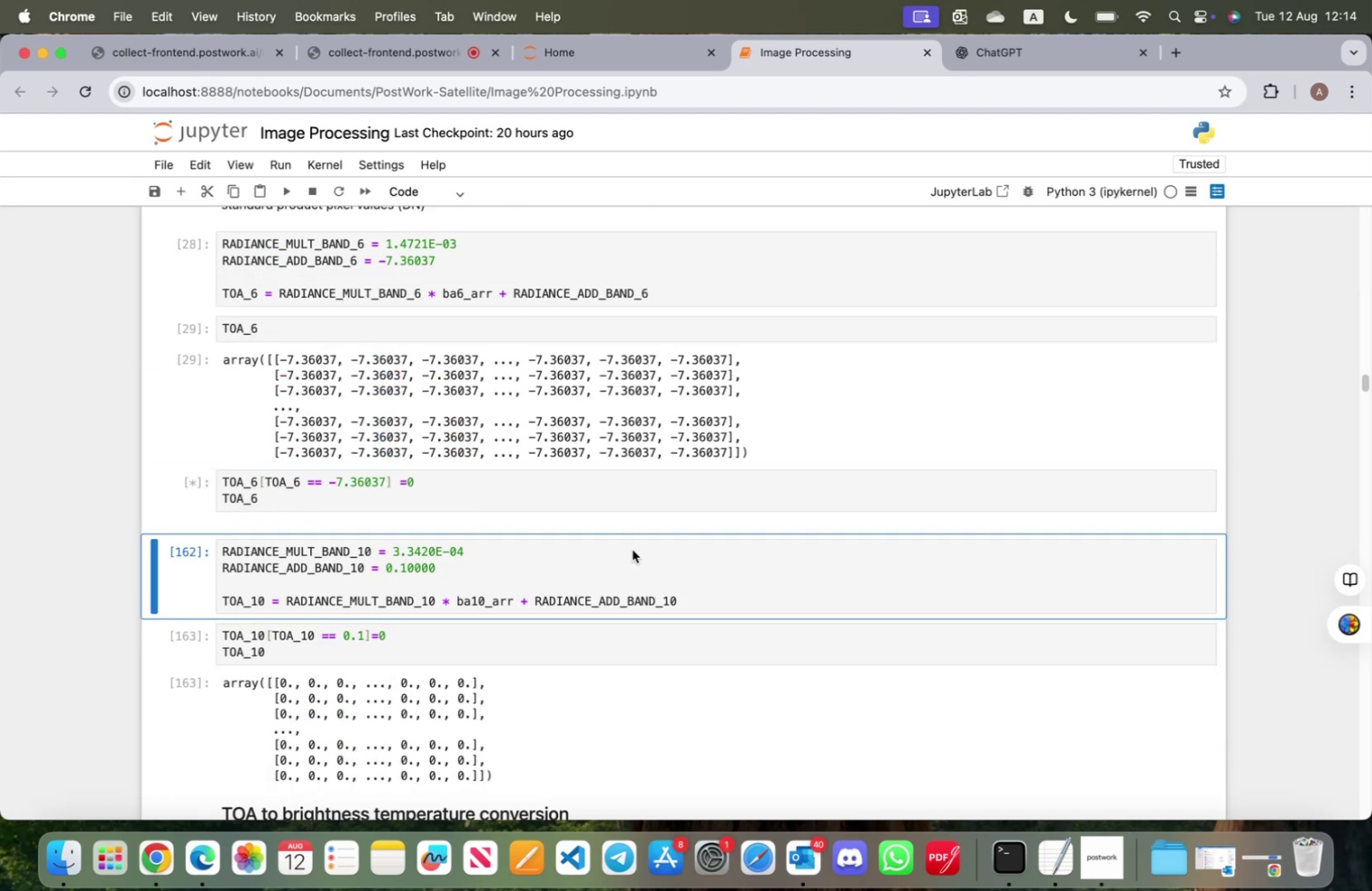 
key(Shift+Enter)
 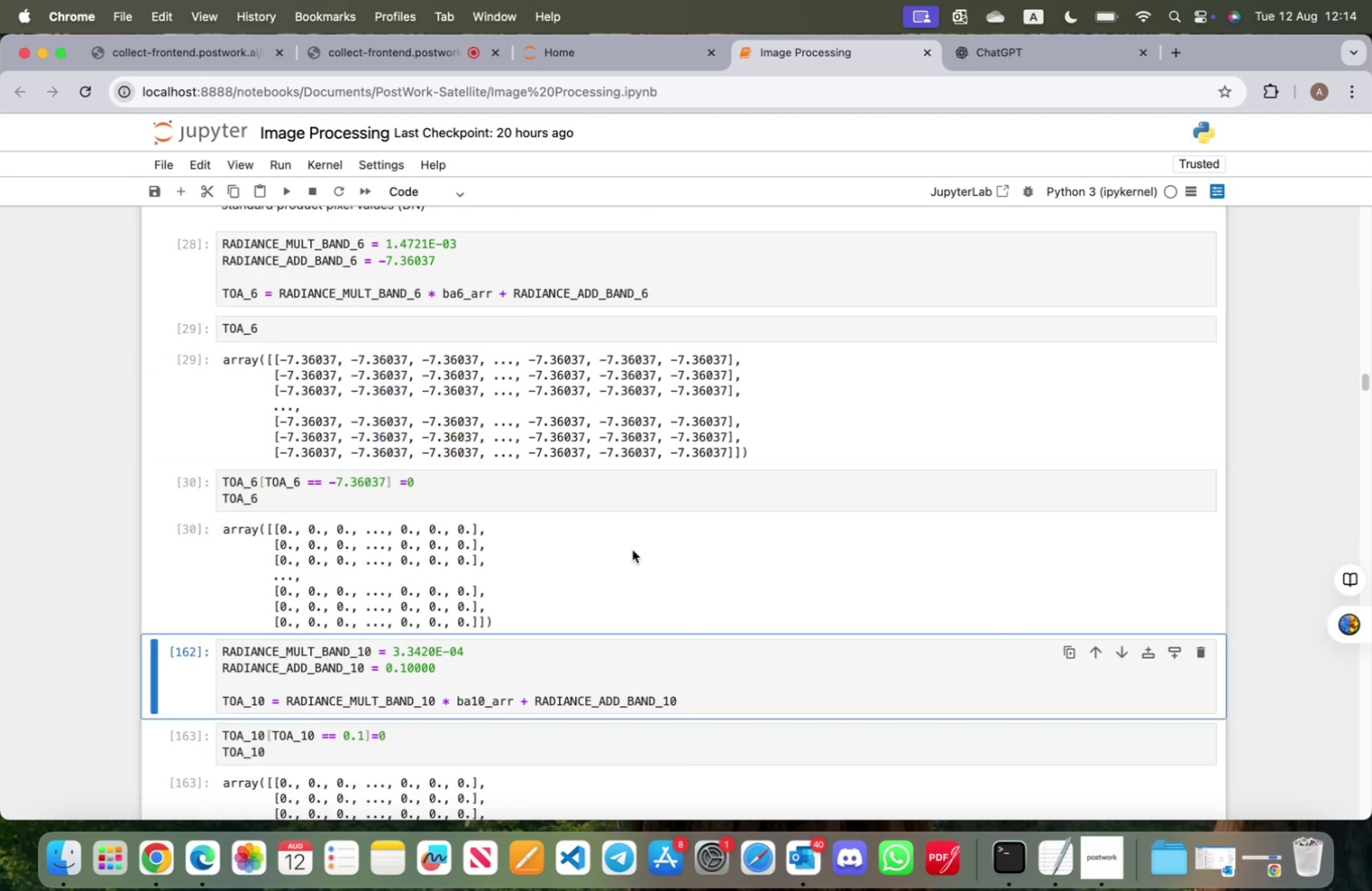 
key(Shift+ShiftRight)
 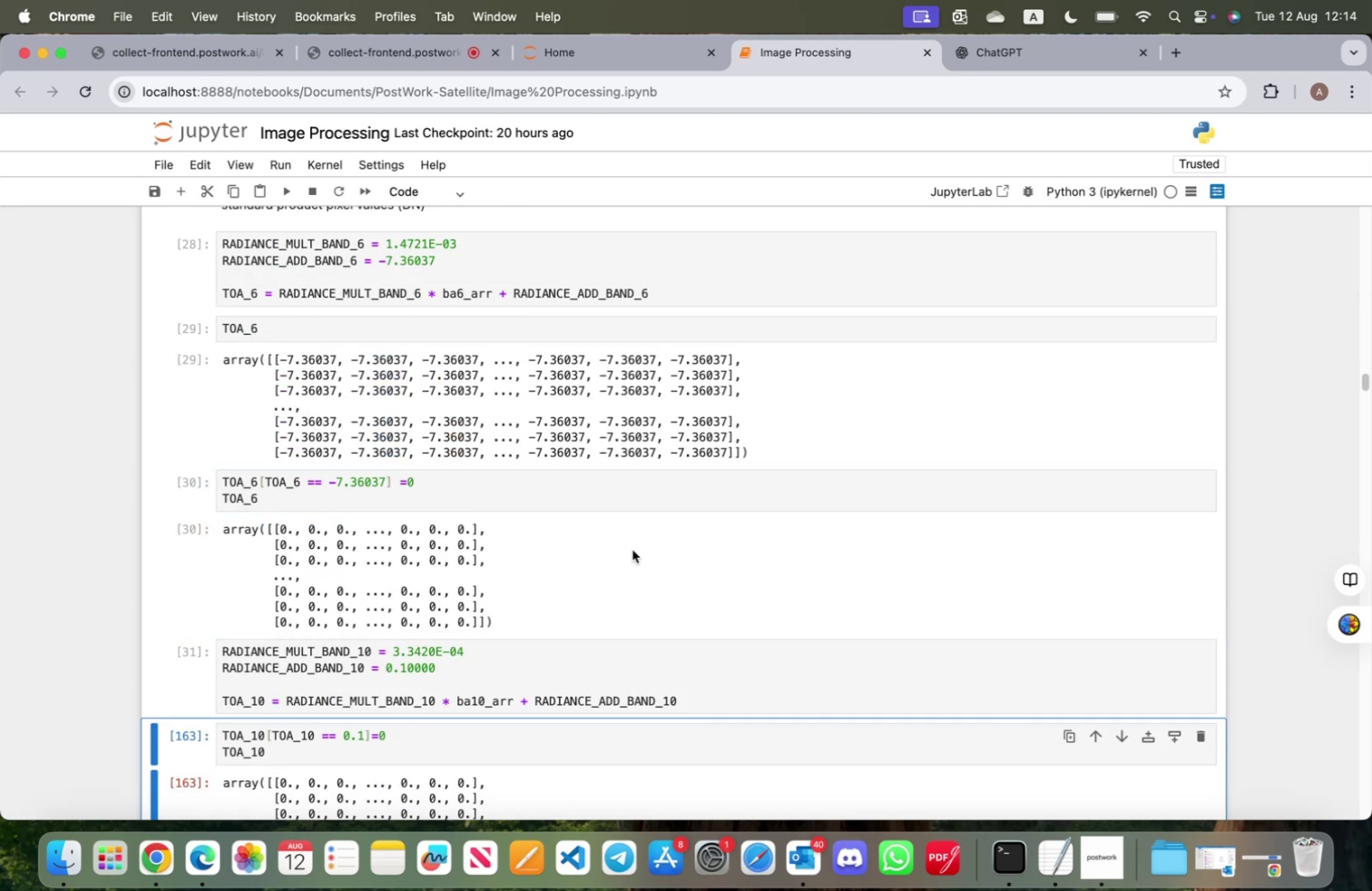 
key(Shift+Enter)
 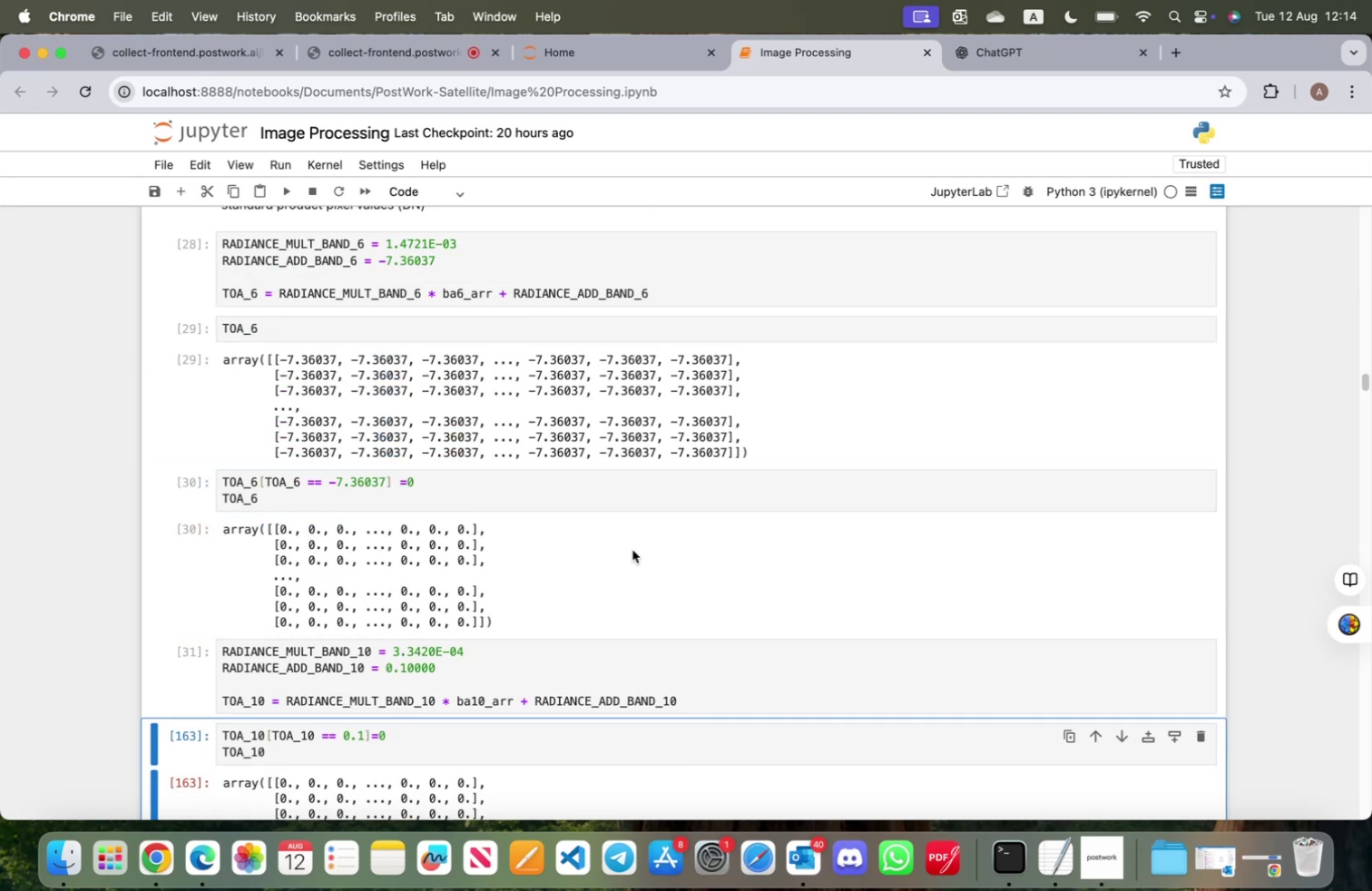 
key(Shift+ShiftRight)
 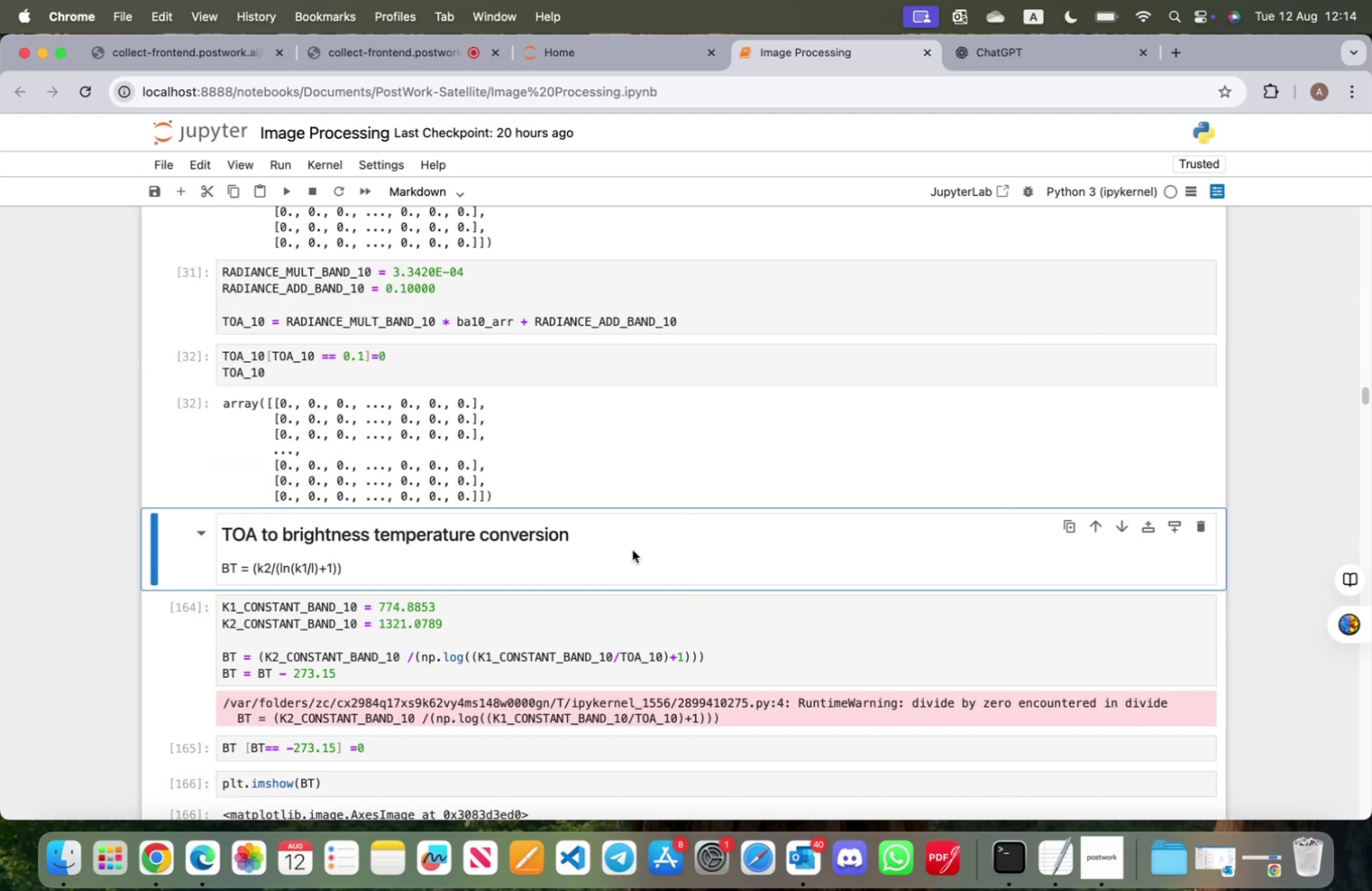 
key(Shift+Enter)
 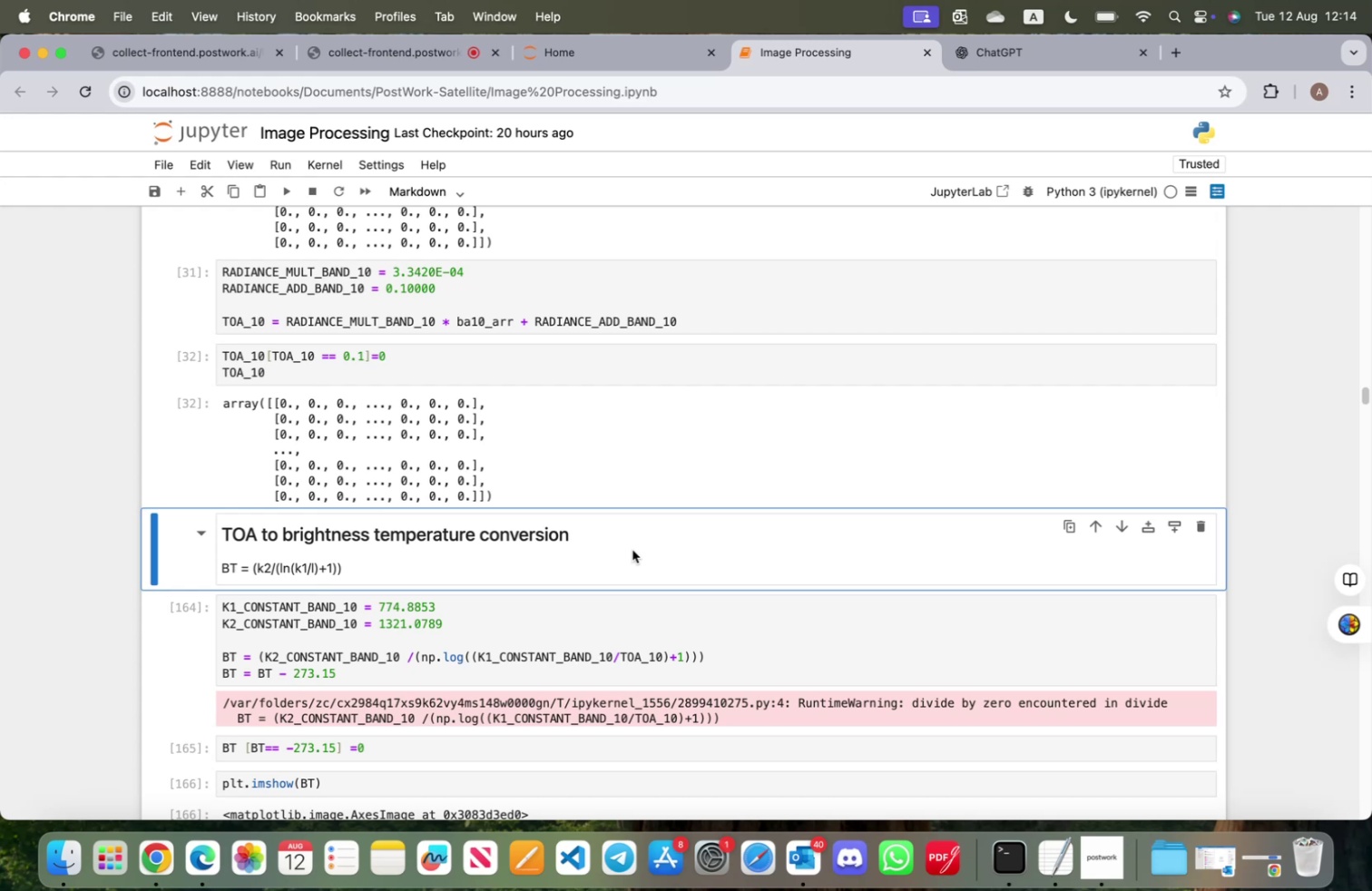 
key(Shift+ShiftRight)
 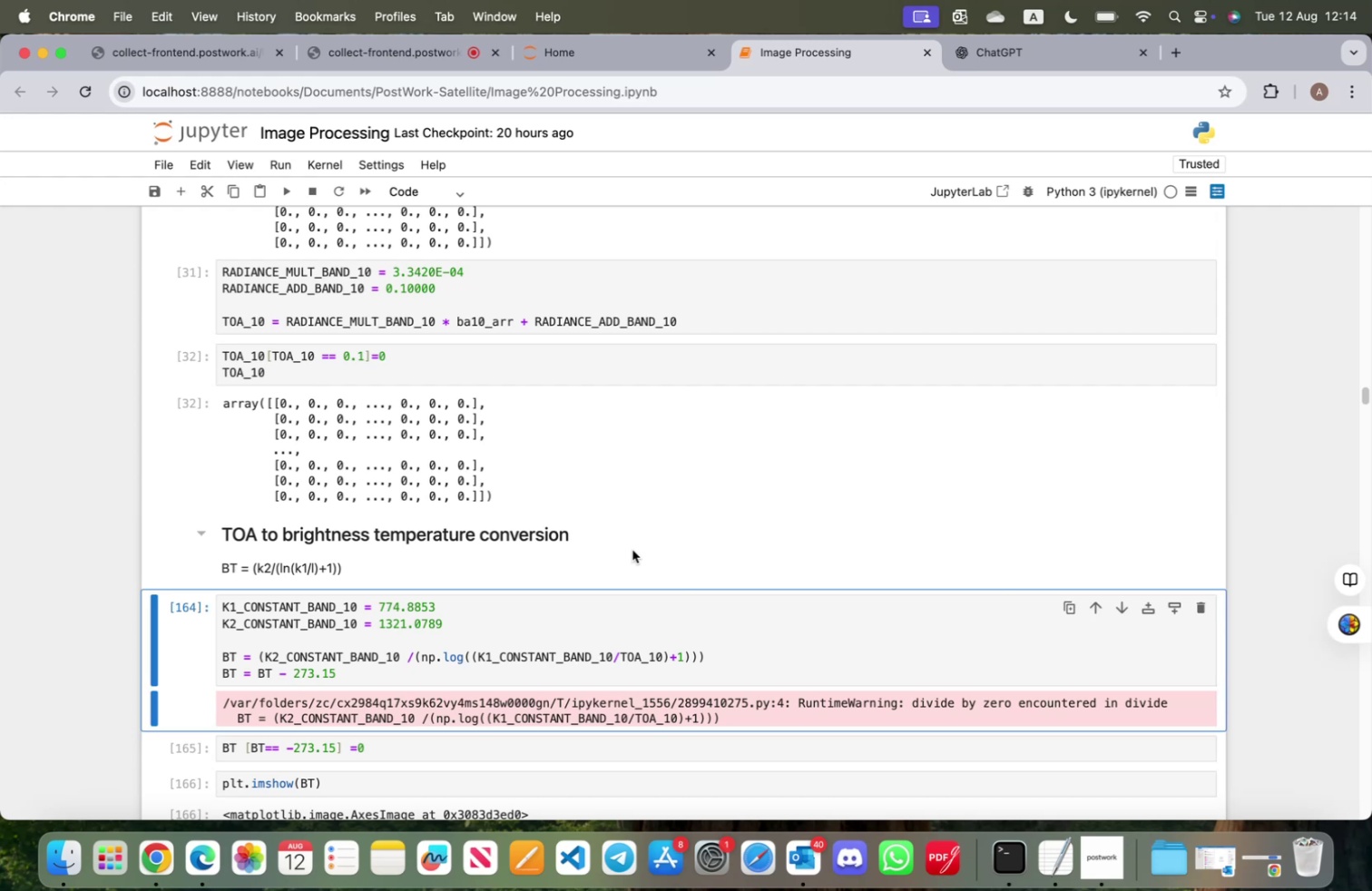 
key(Shift+Enter)
 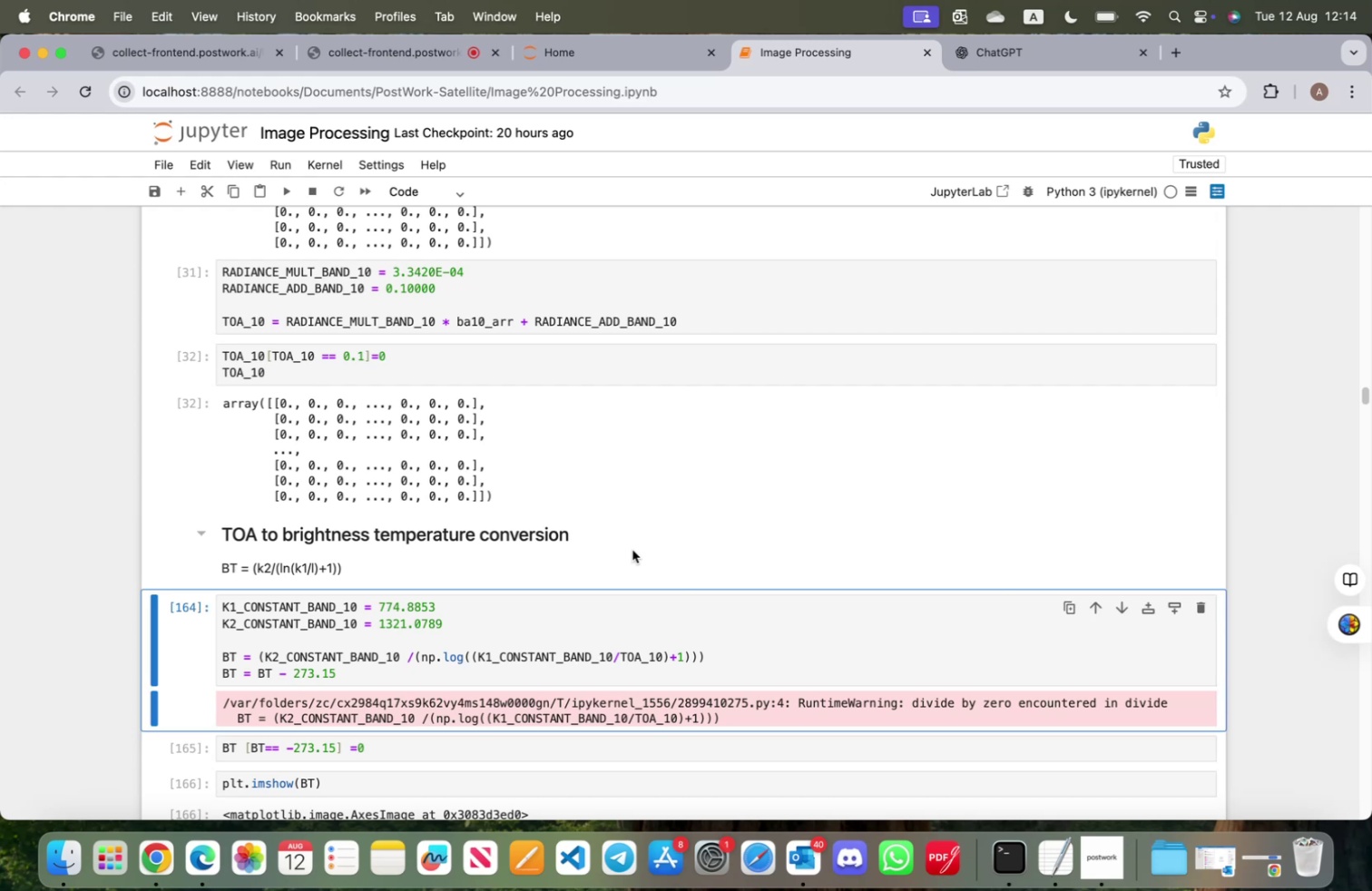 
key(Shift+ShiftRight)
 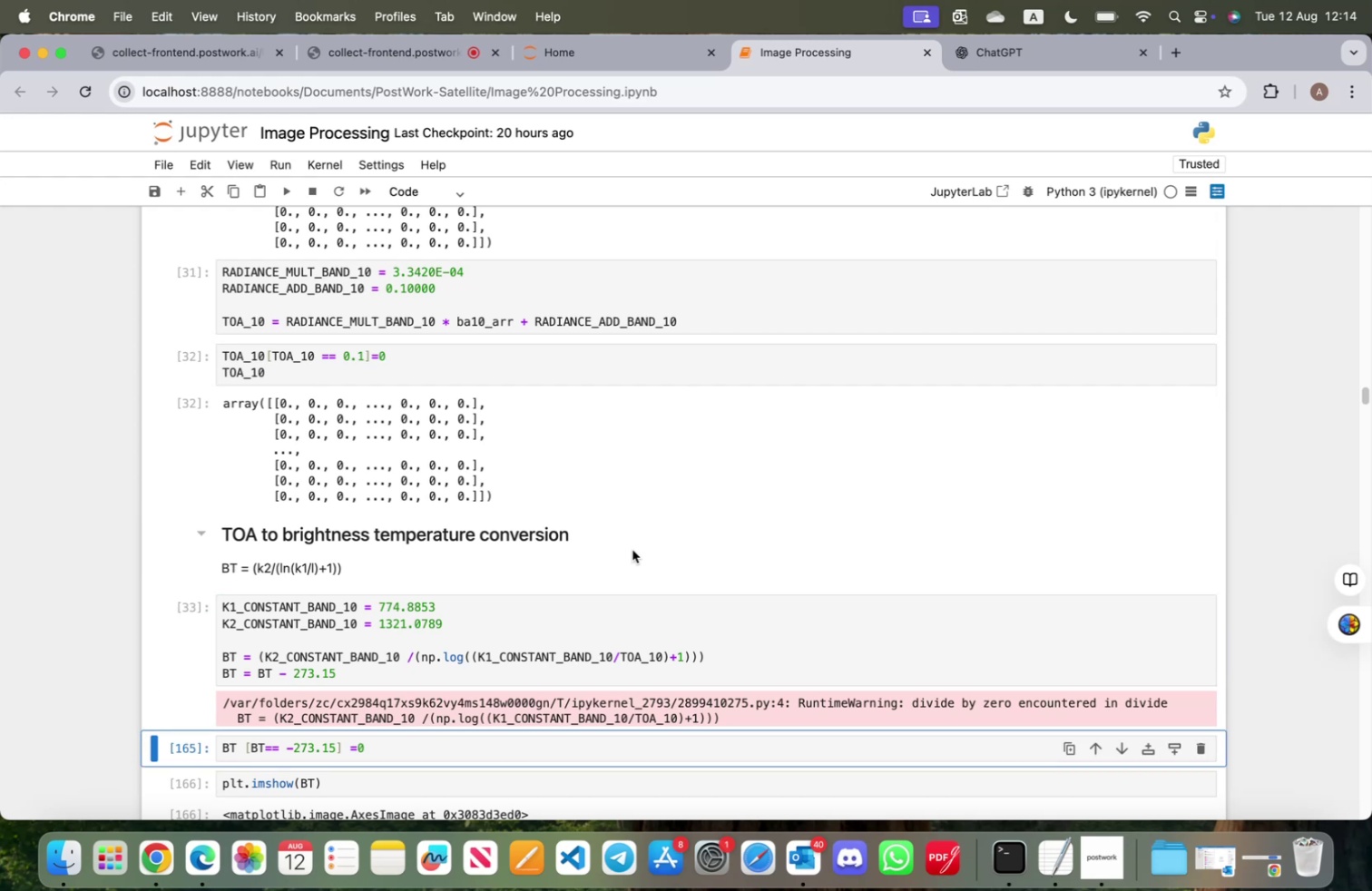 
key(Shift+Enter)
 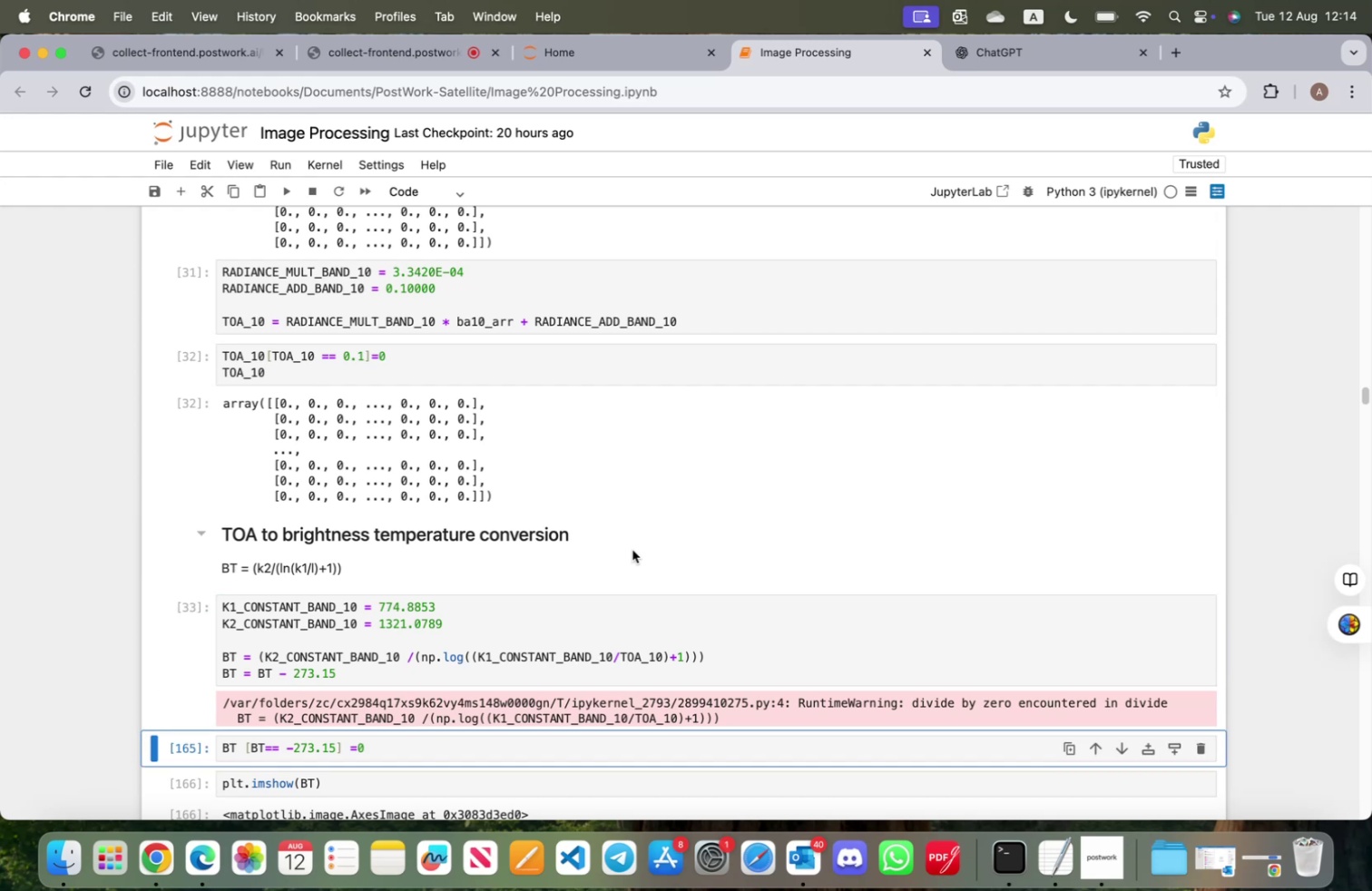 
key(Shift+ShiftRight)
 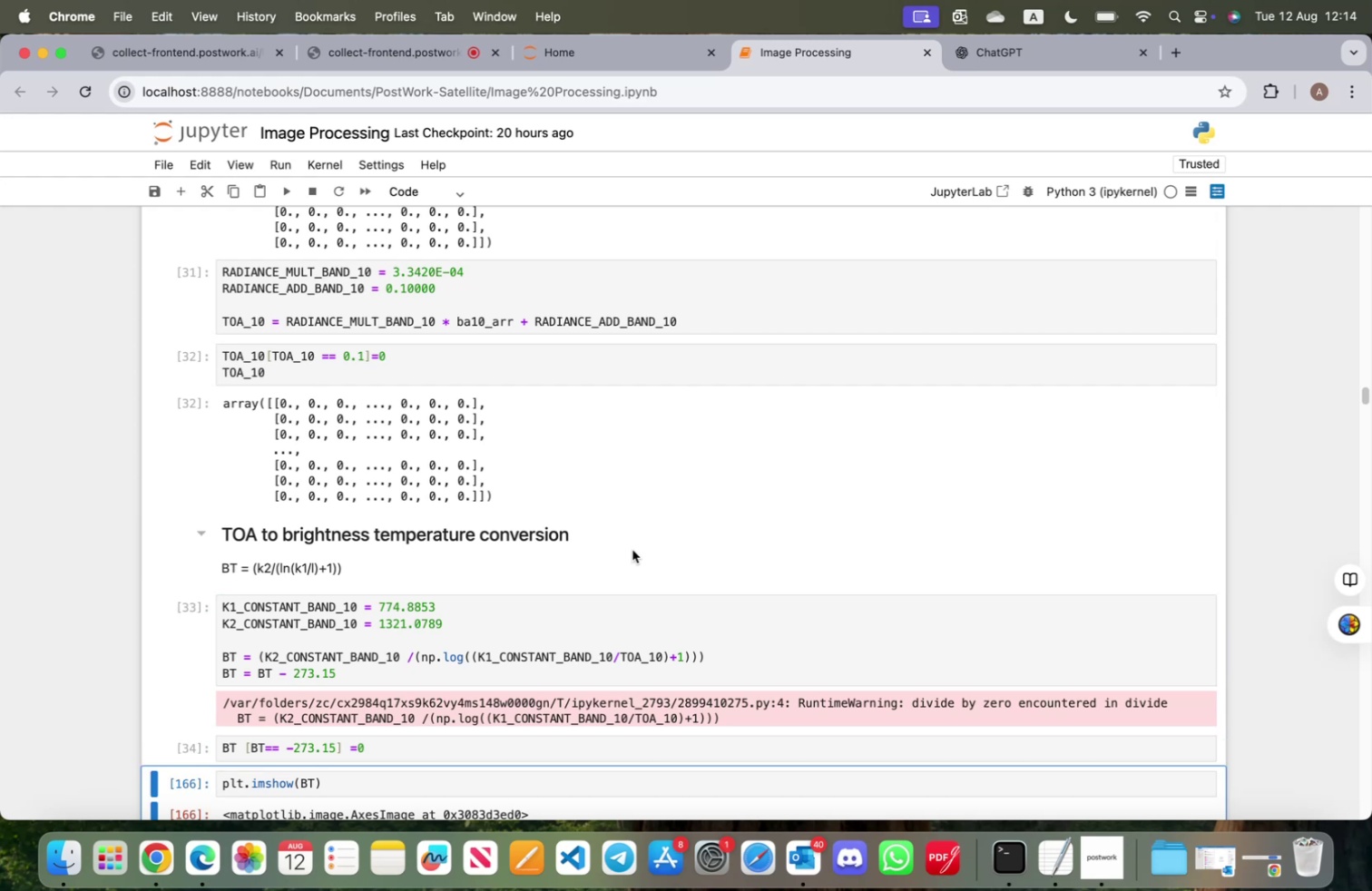 
key(Shift+Enter)
 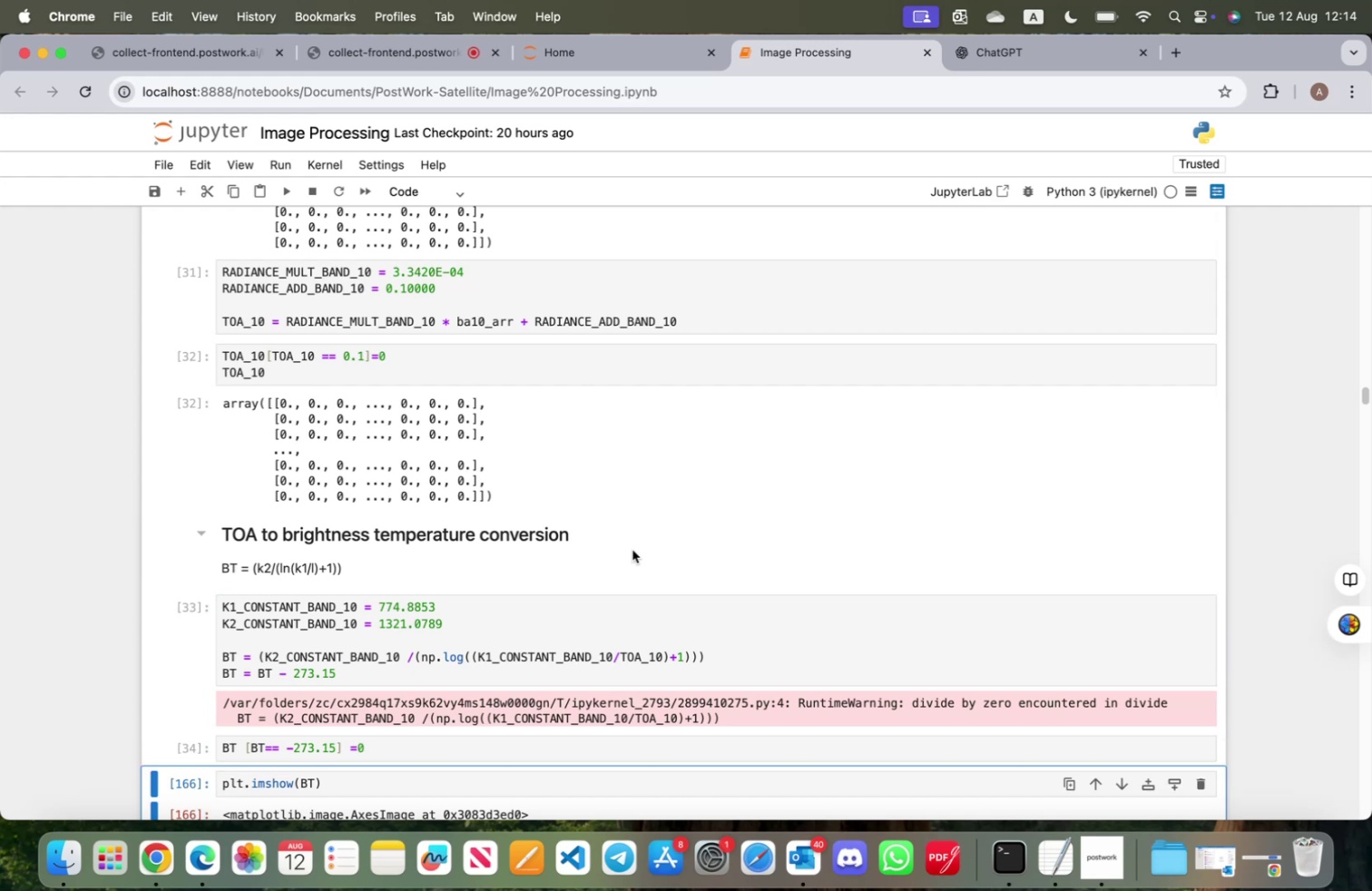 
key(Shift+ShiftRight)
 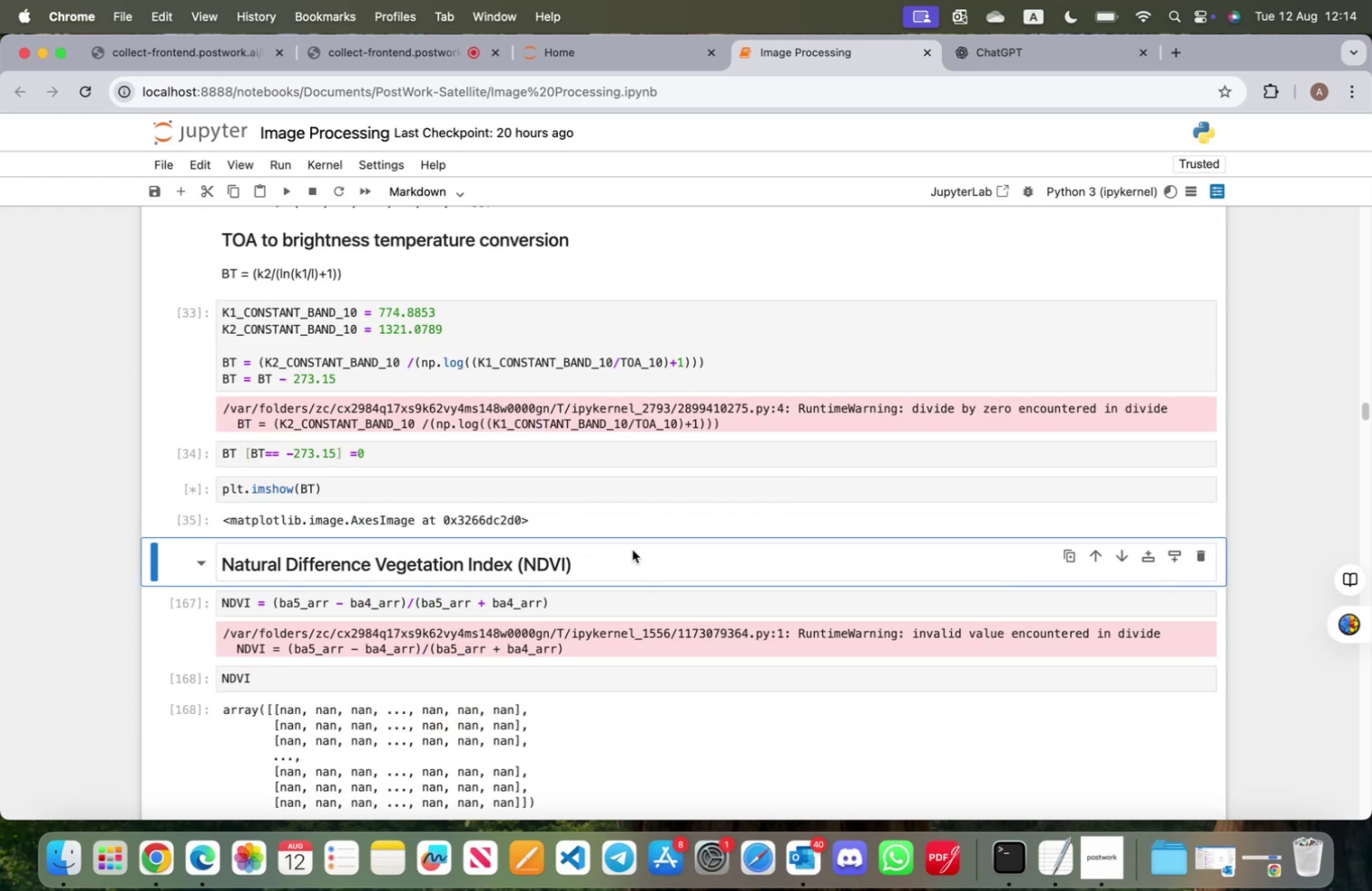 
key(Shift+Enter)
 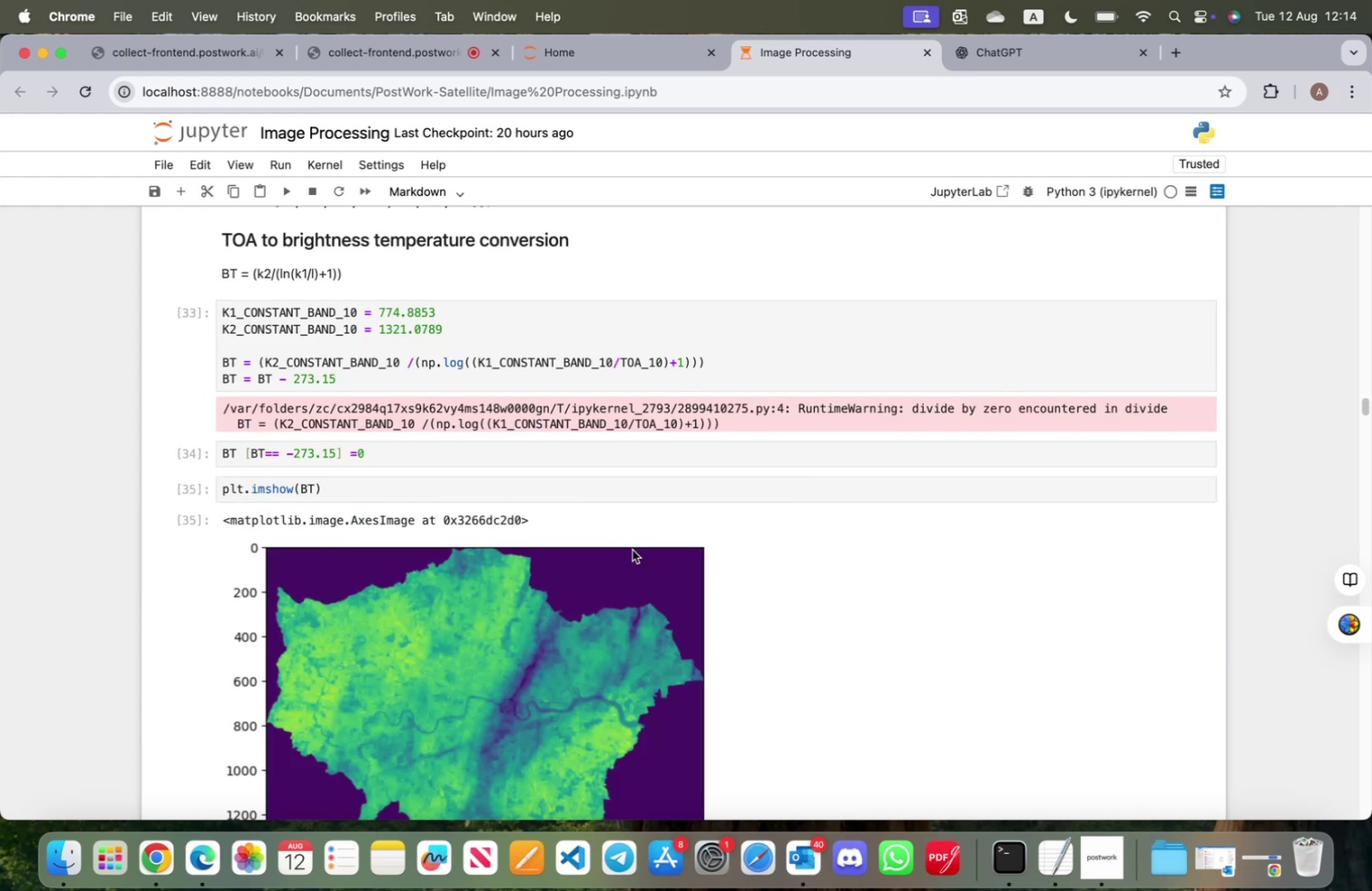 
key(Shift+ShiftRight)
 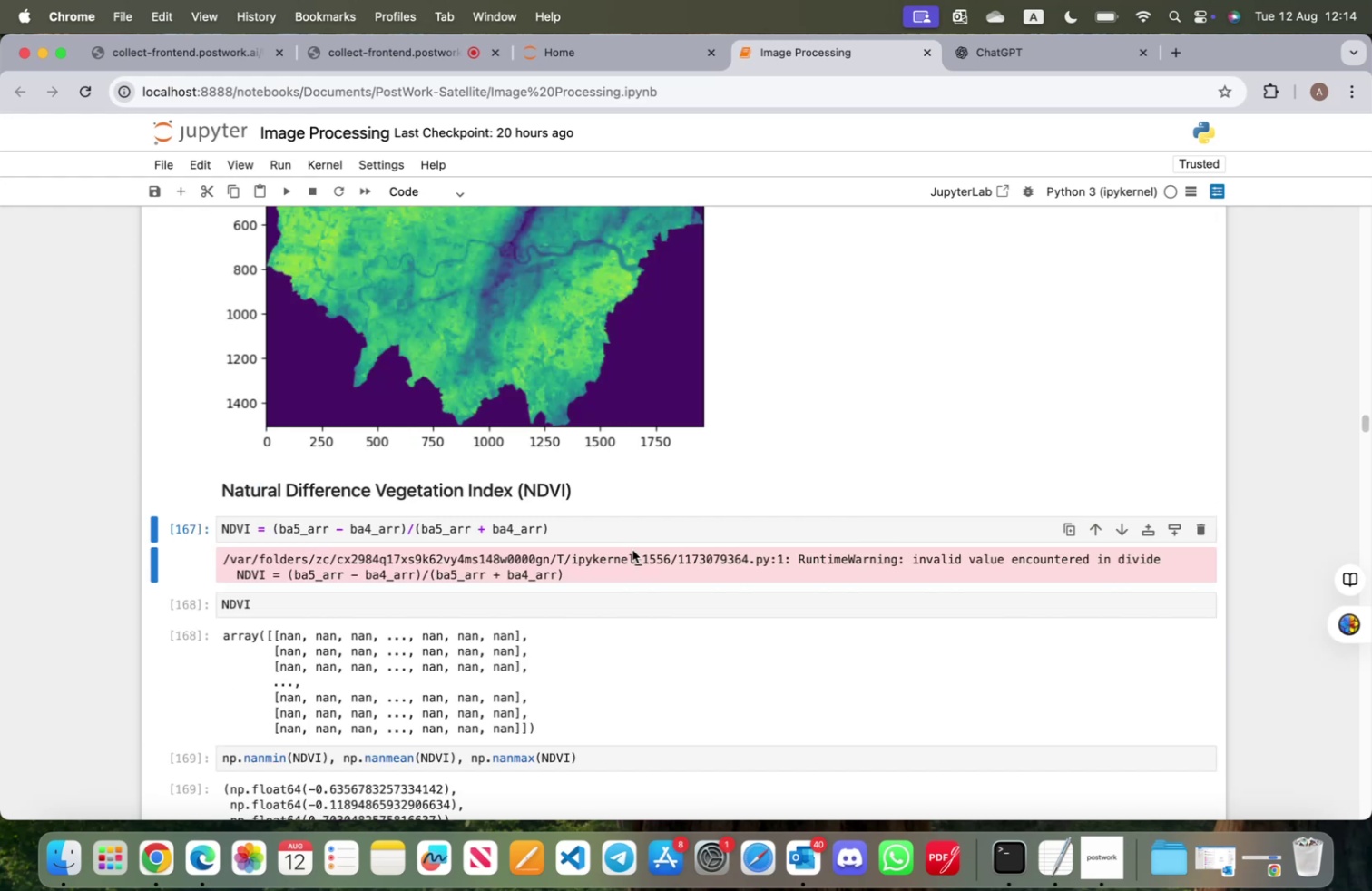 
key(Shift+Enter)
 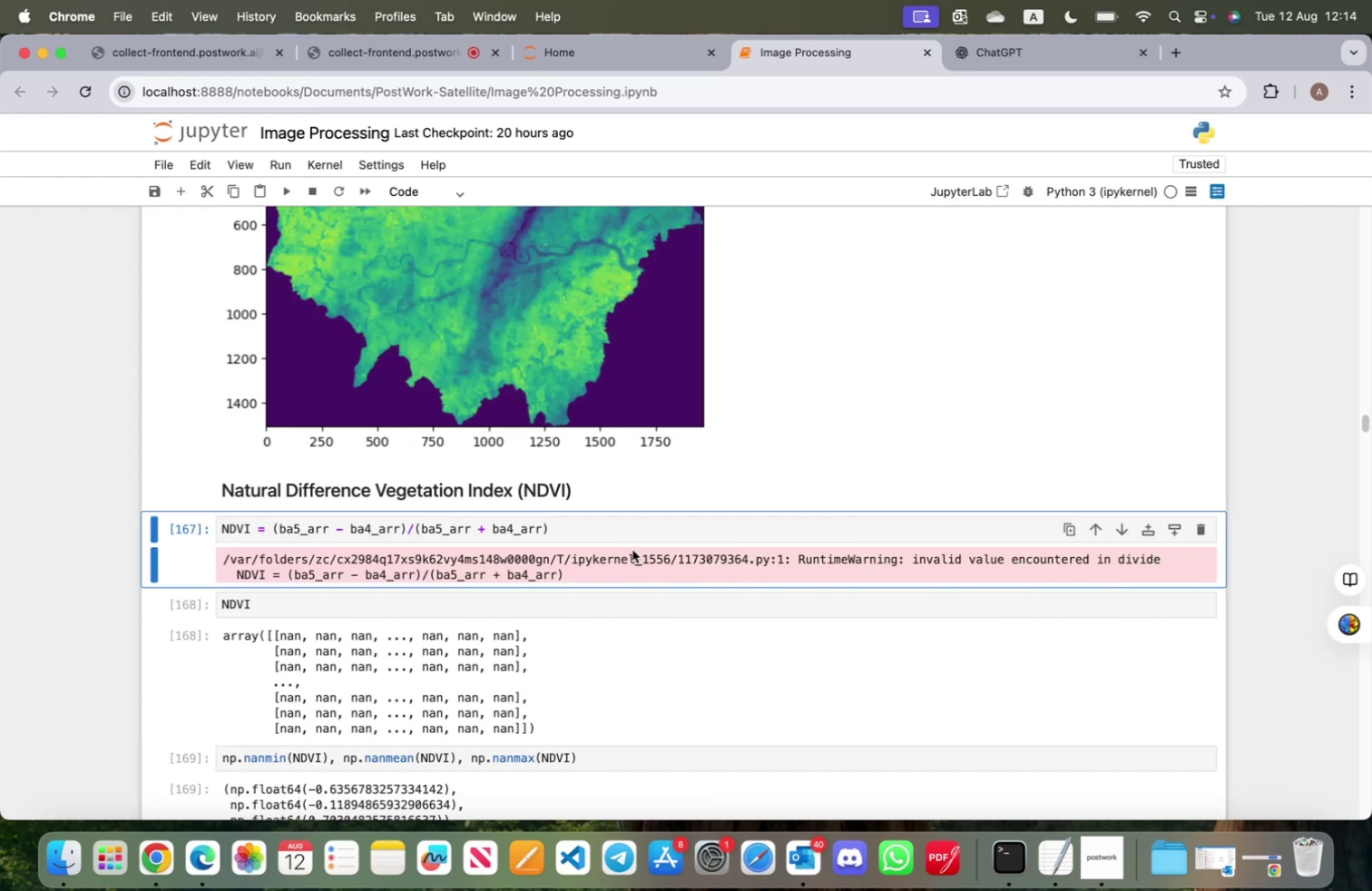 
key(Shift+ShiftRight)
 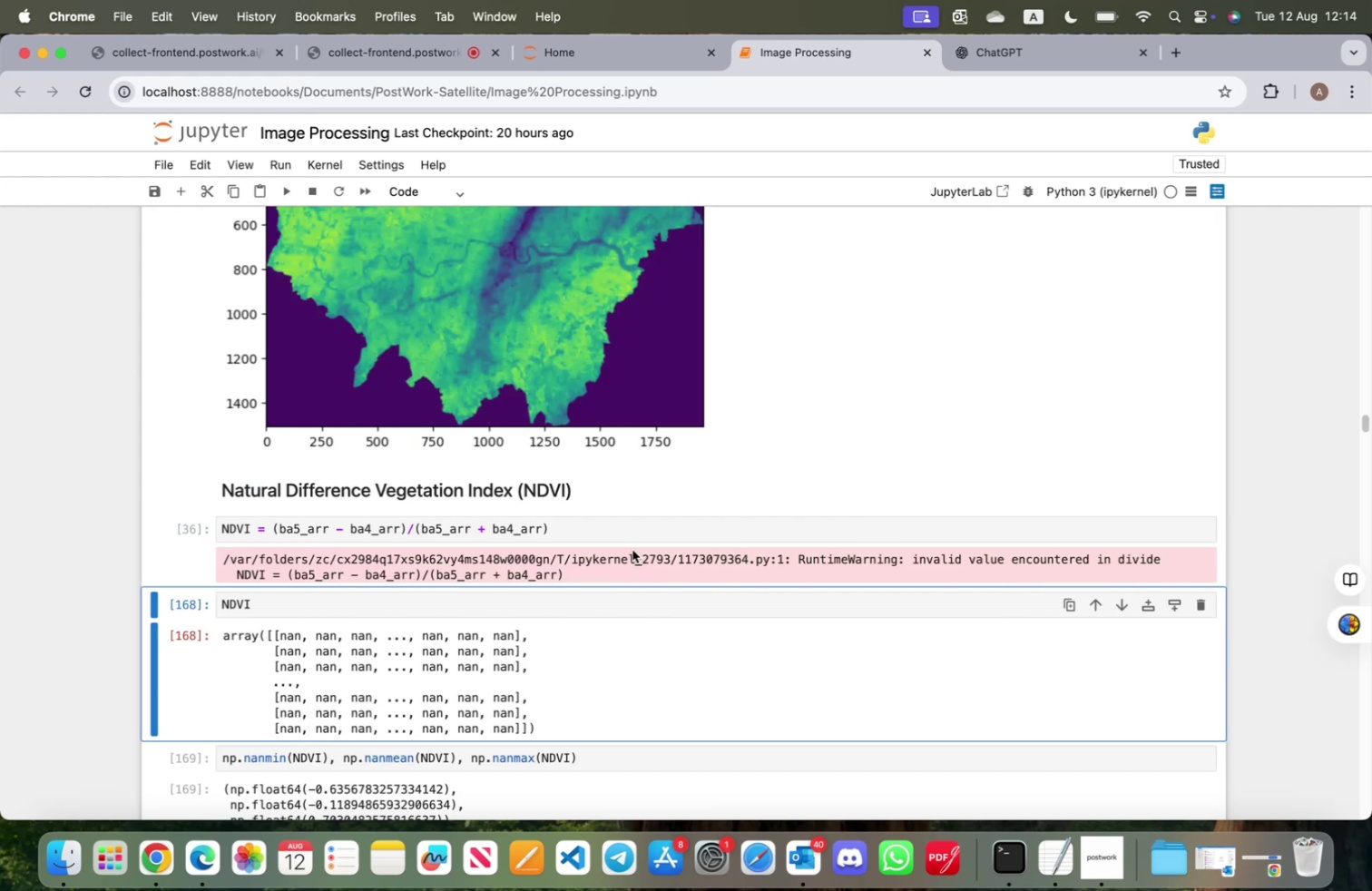 
key(Shift+Enter)
 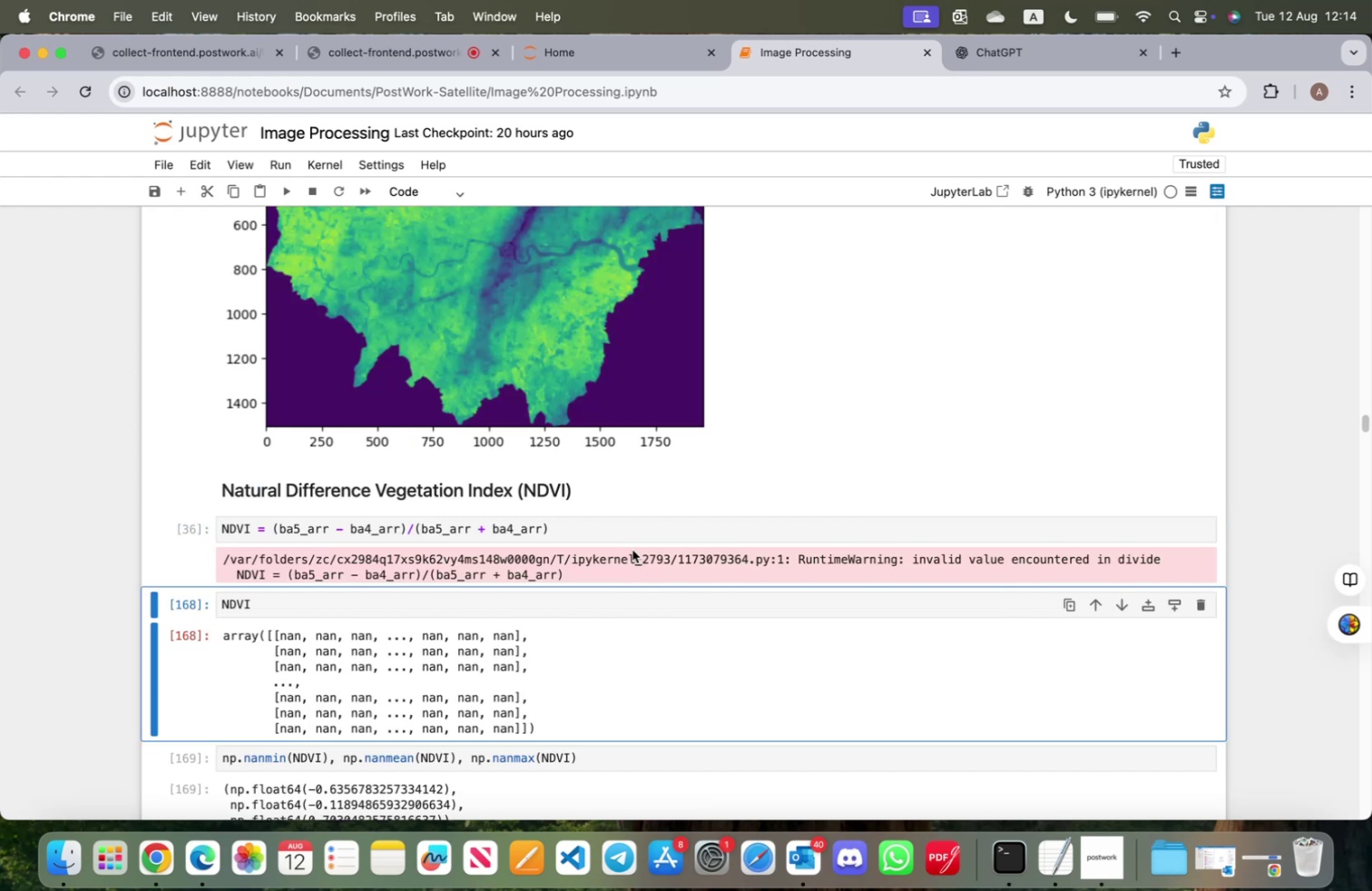 
key(Shift+ShiftRight)
 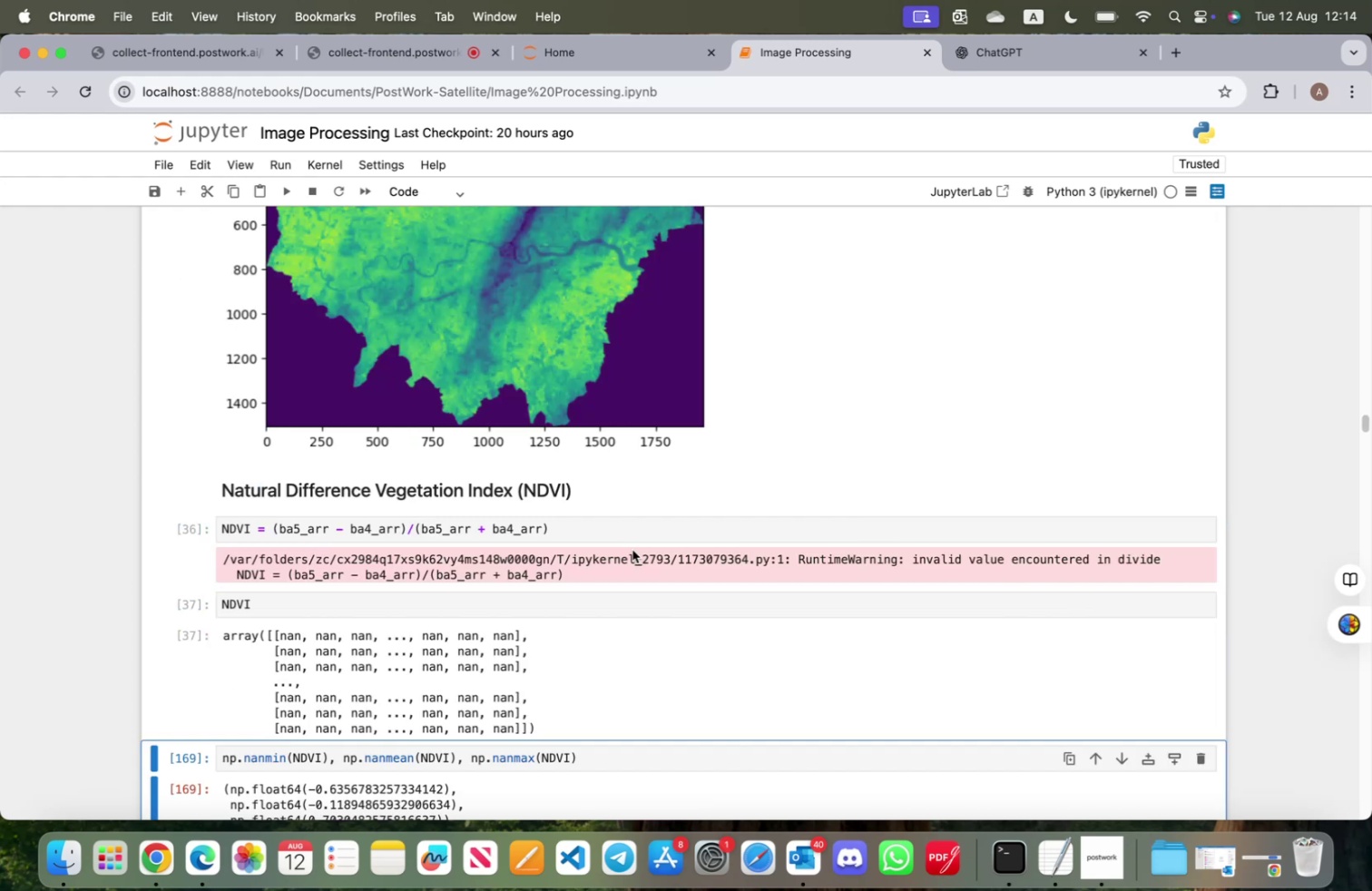 
key(Shift+Enter)
 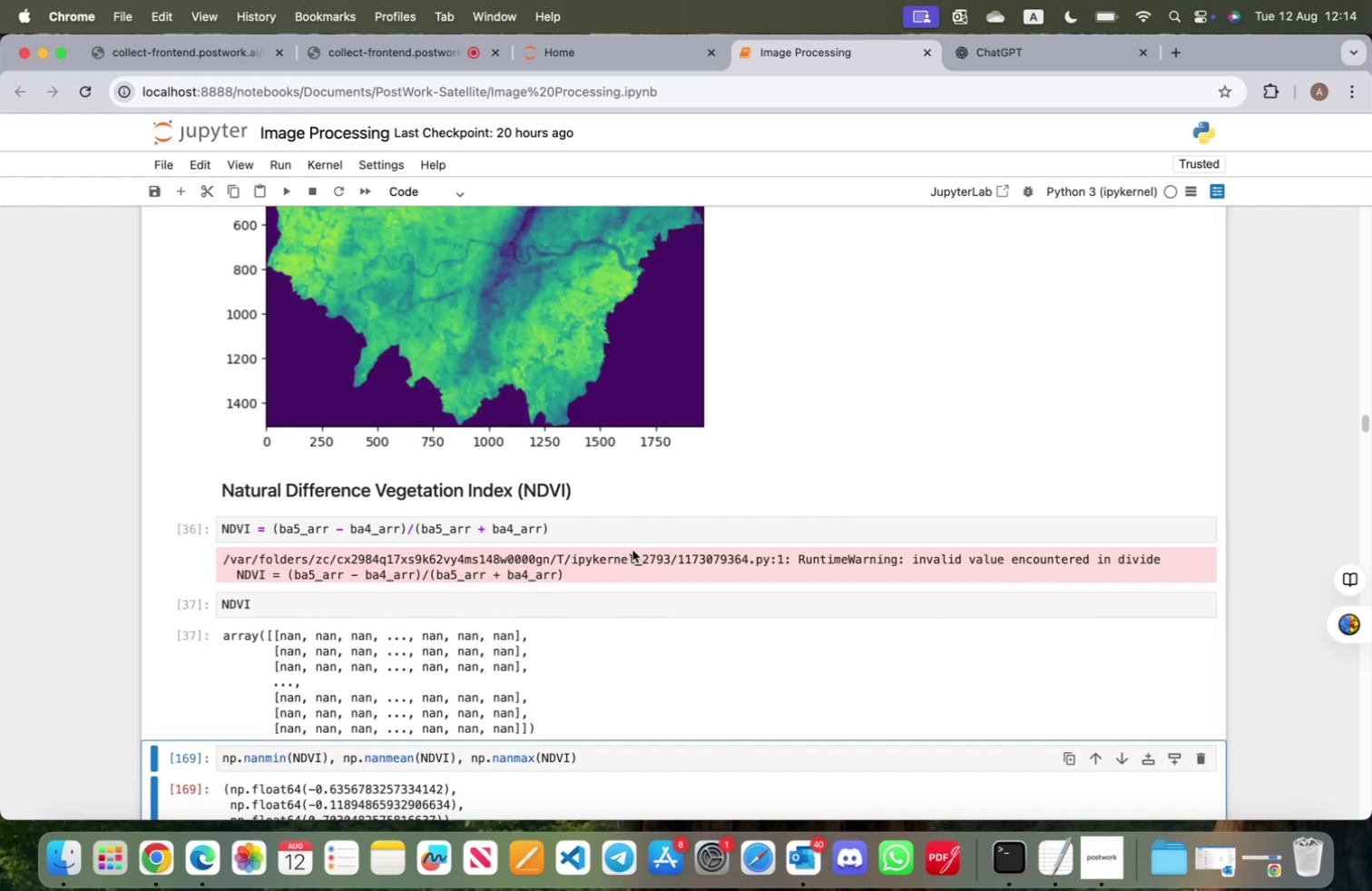 
key(Shift+ShiftRight)
 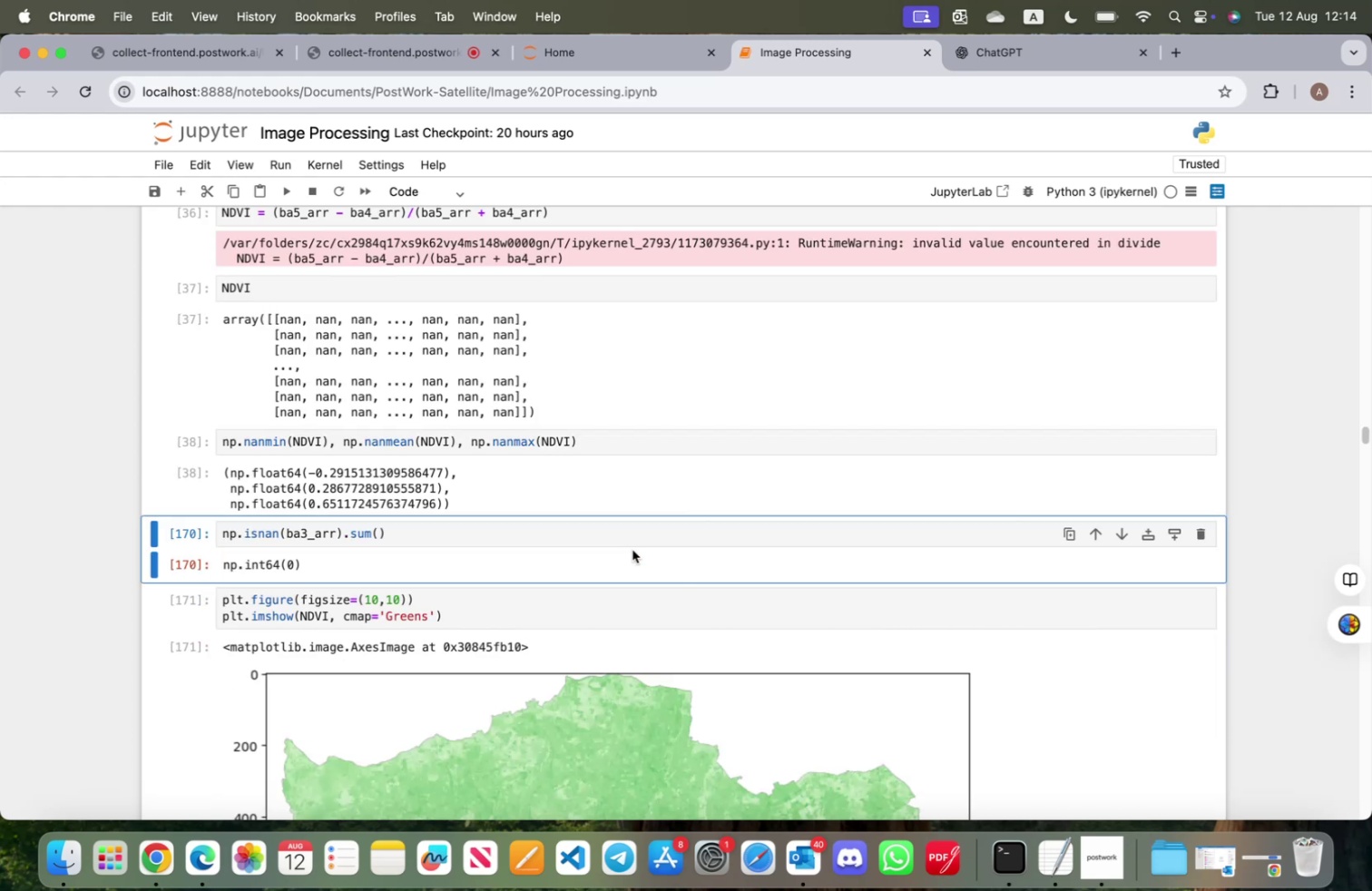 
key(Shift+Enter)
 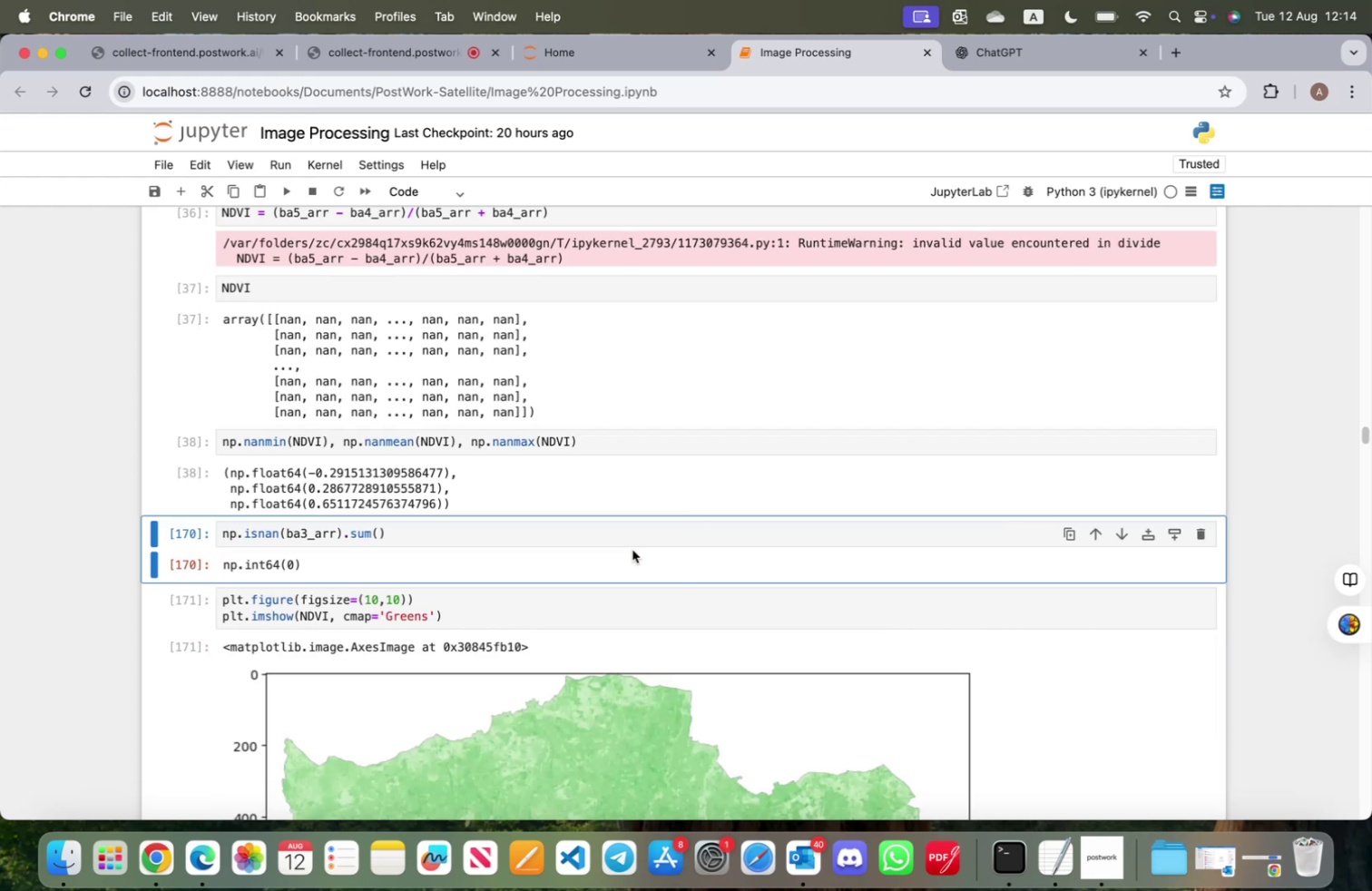 
key(Shift+ShiftRight)
 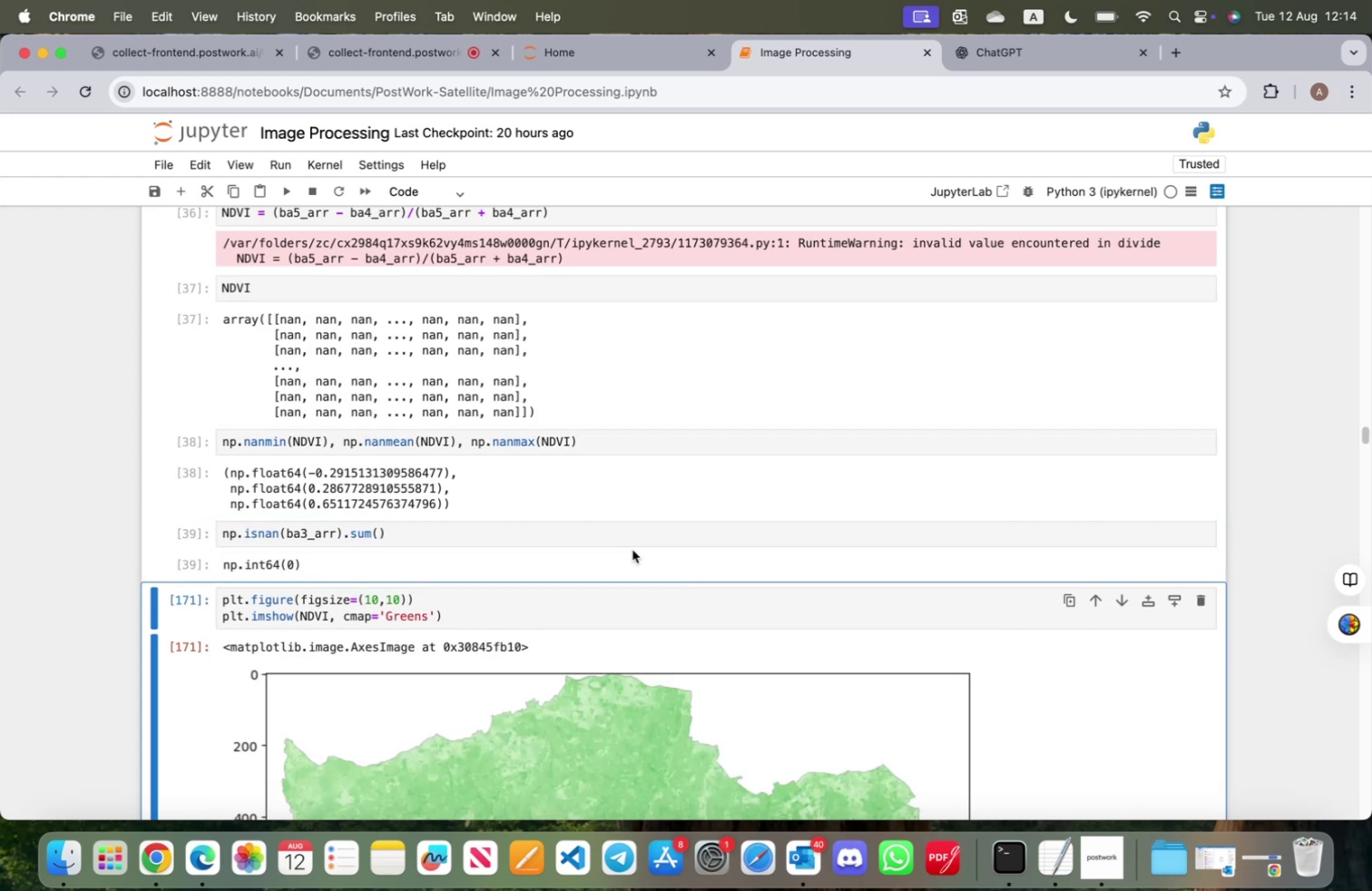 
key(Shift+Enter)
 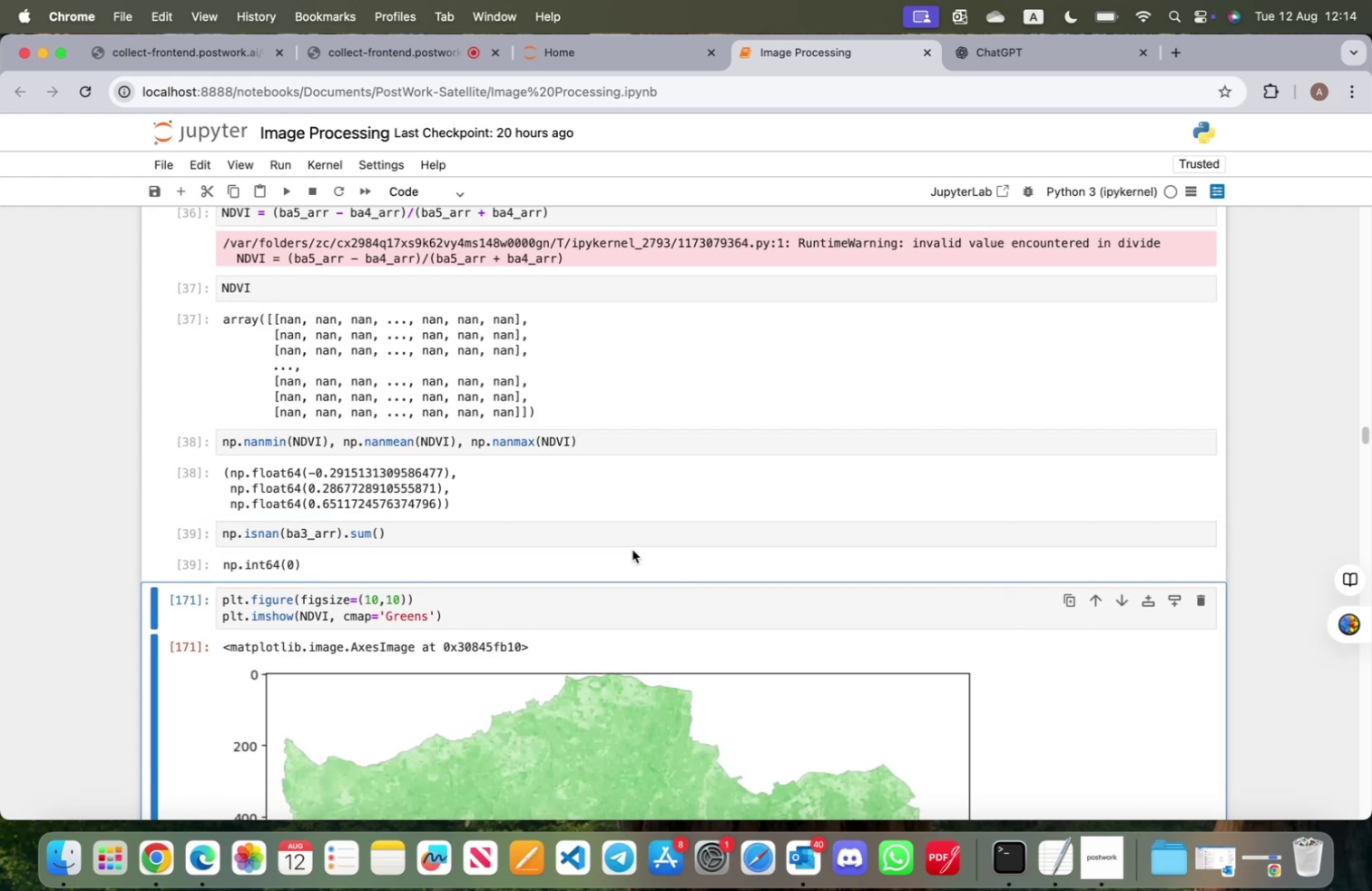 
key(Shift+ShiftRight)
 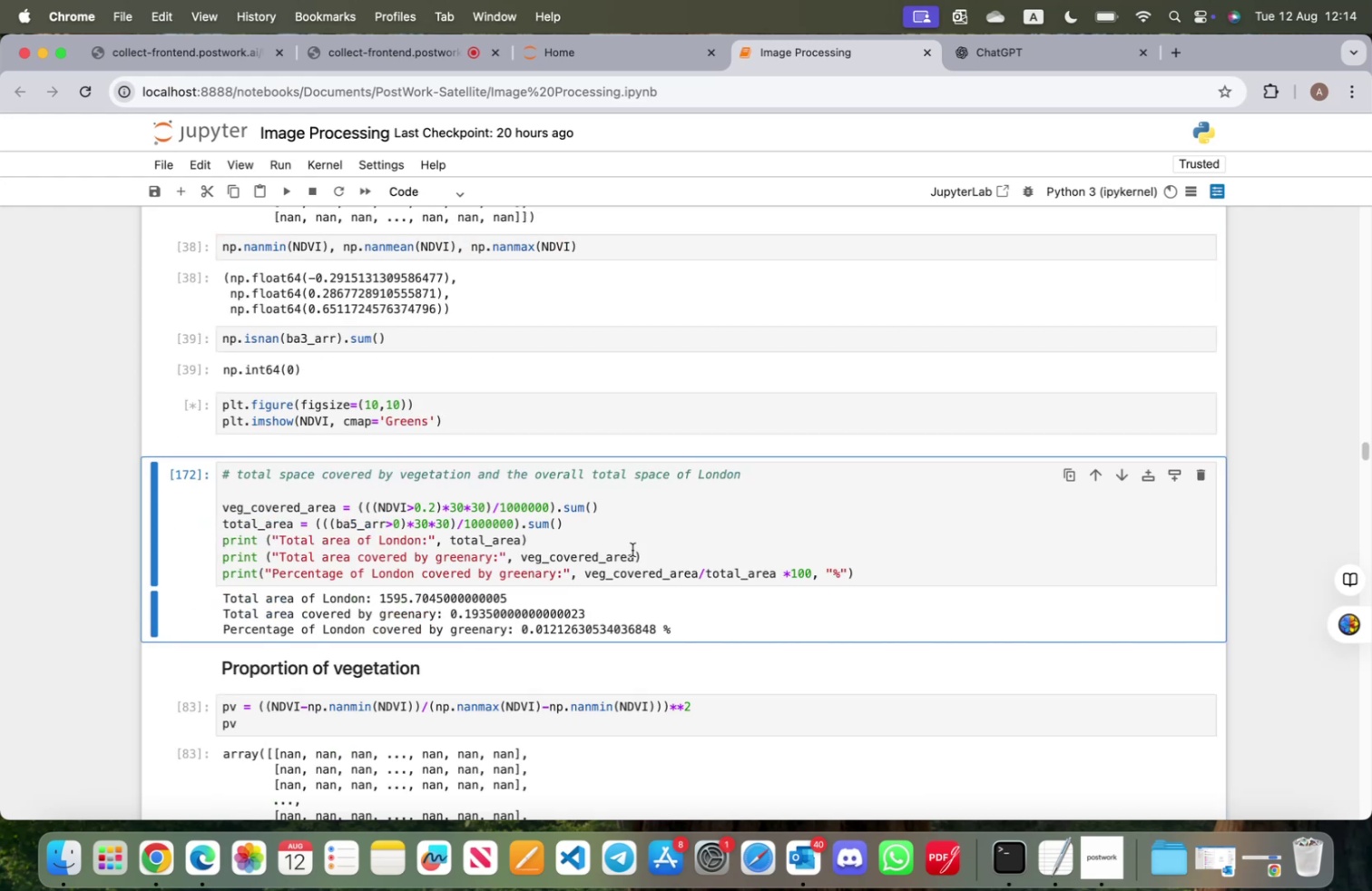 
key(Shift+Enter)
 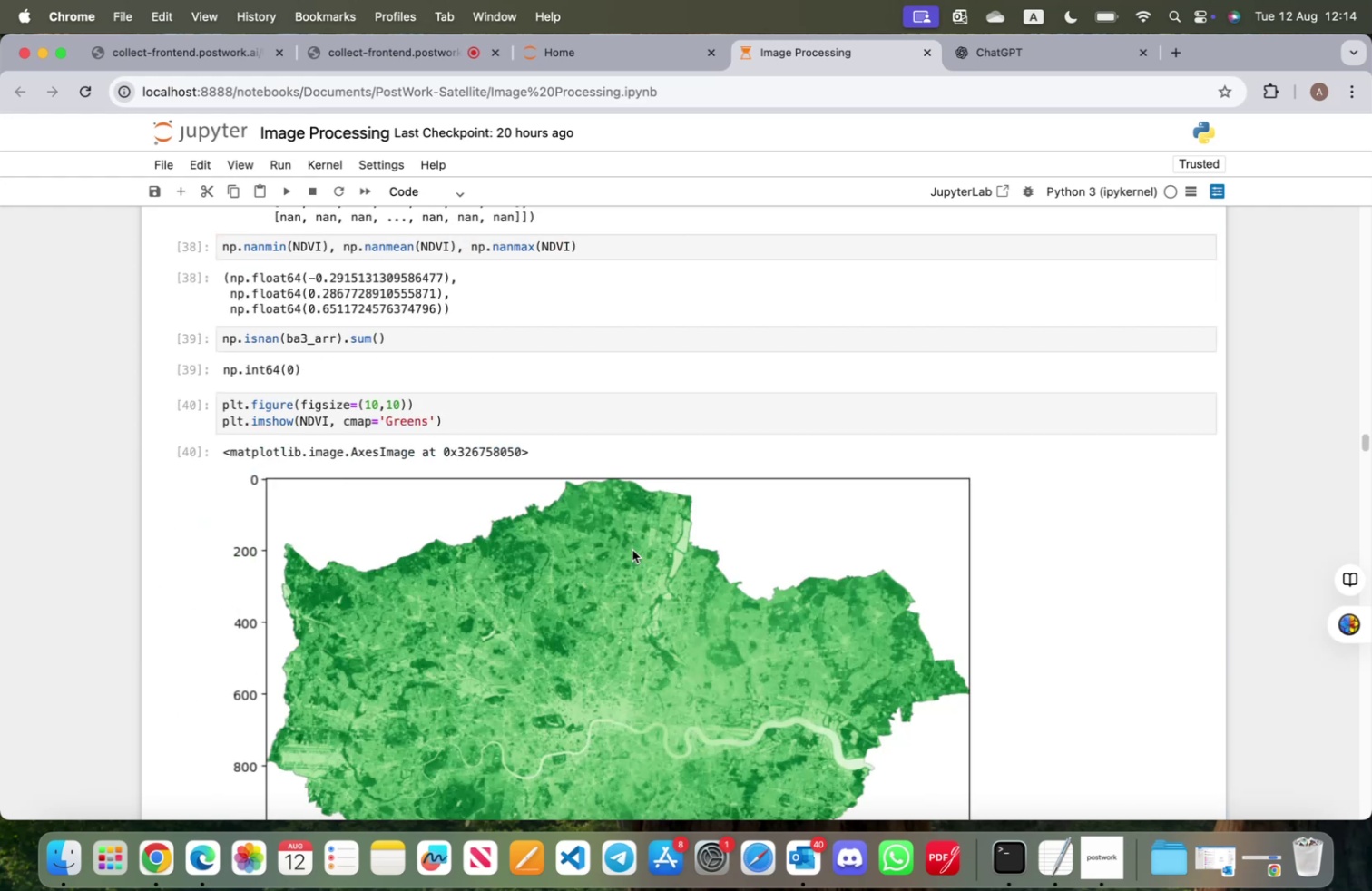 
key(Shift+ShiftRight)
 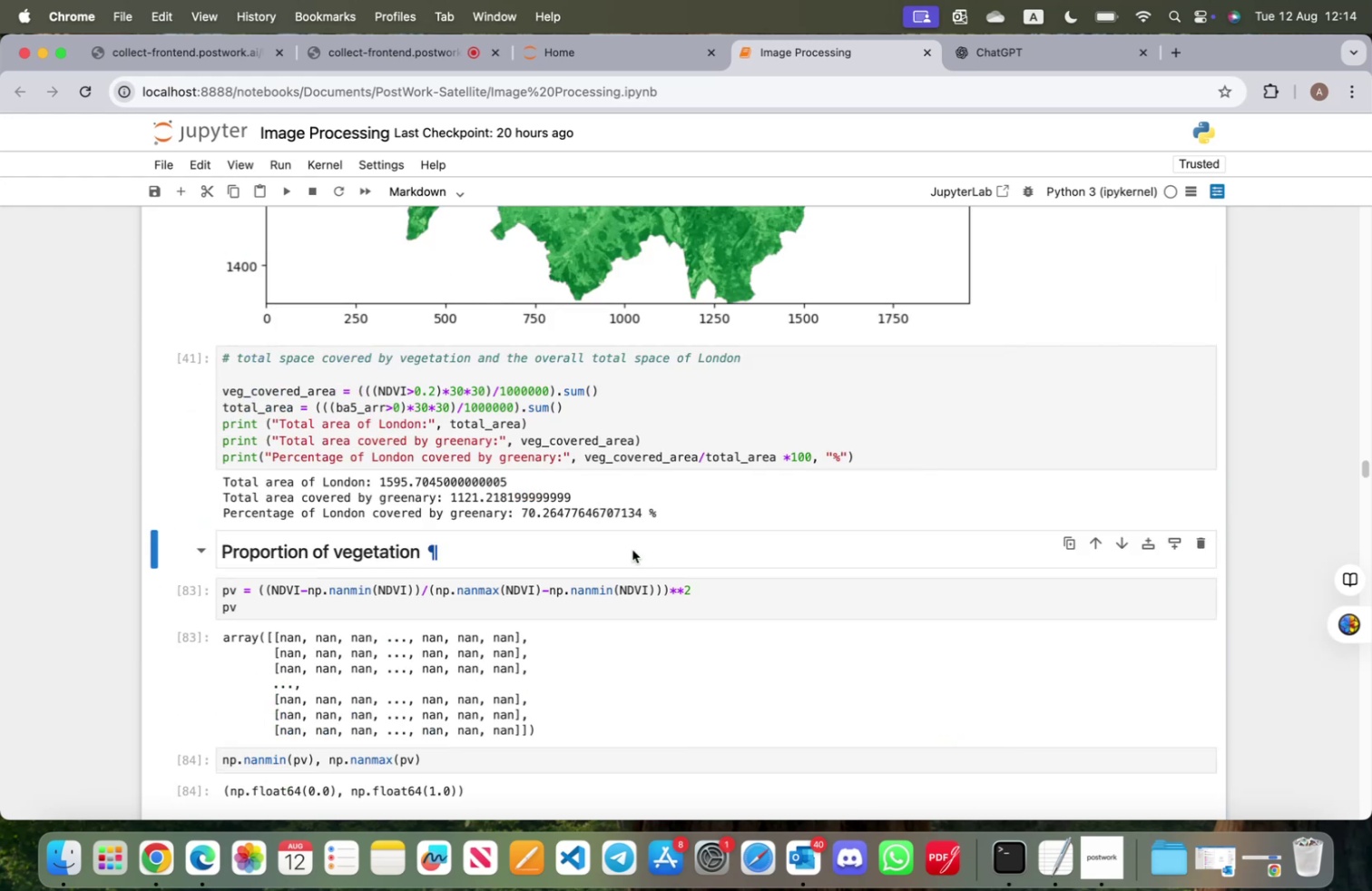 
key(Shift+Enter)
 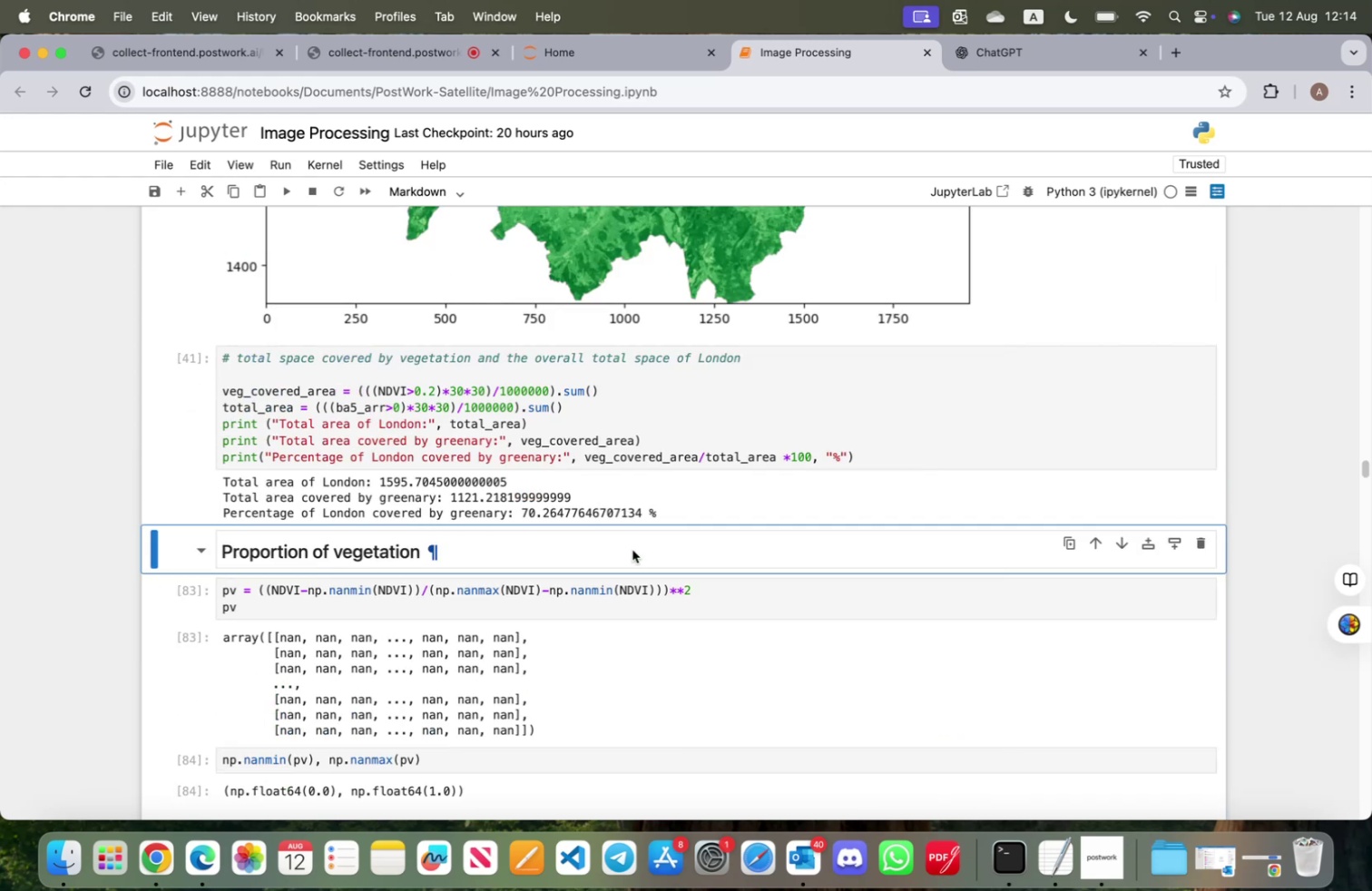 
key(Shift+ShiftRight)
 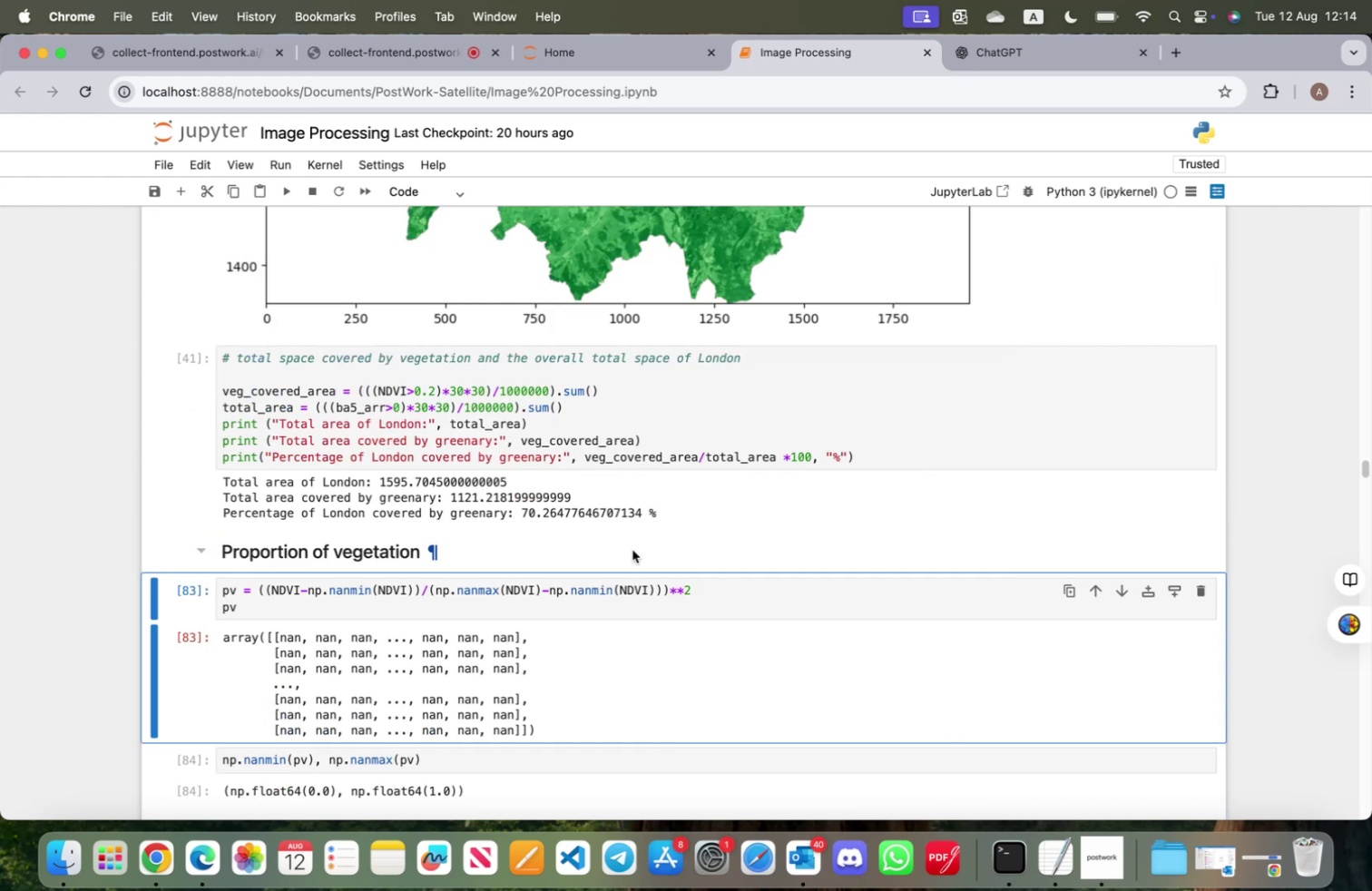 
key(Shift+Enter)
 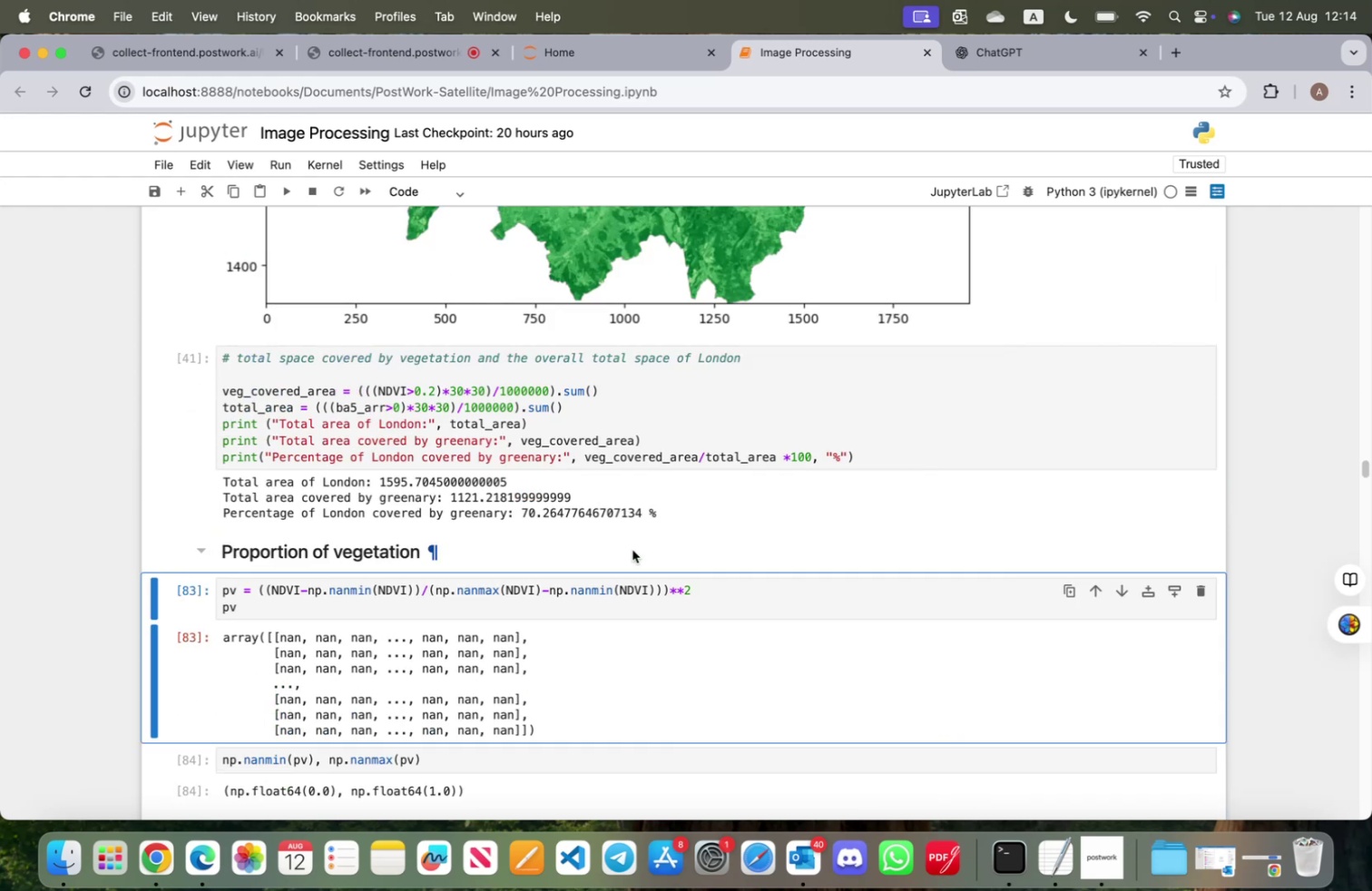 
key(Shift+ShiftRight)
 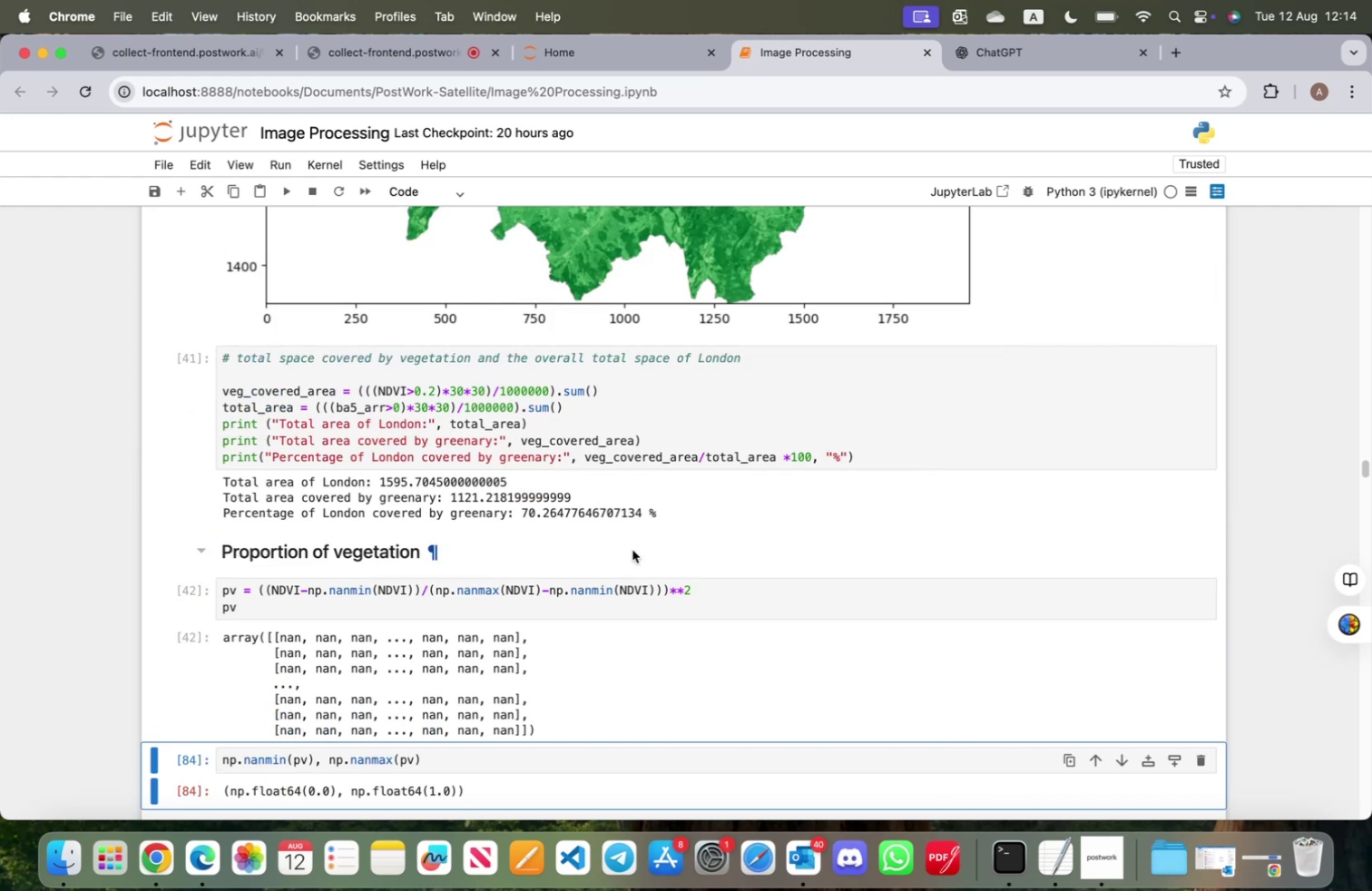 
key(Shift+Enter)
 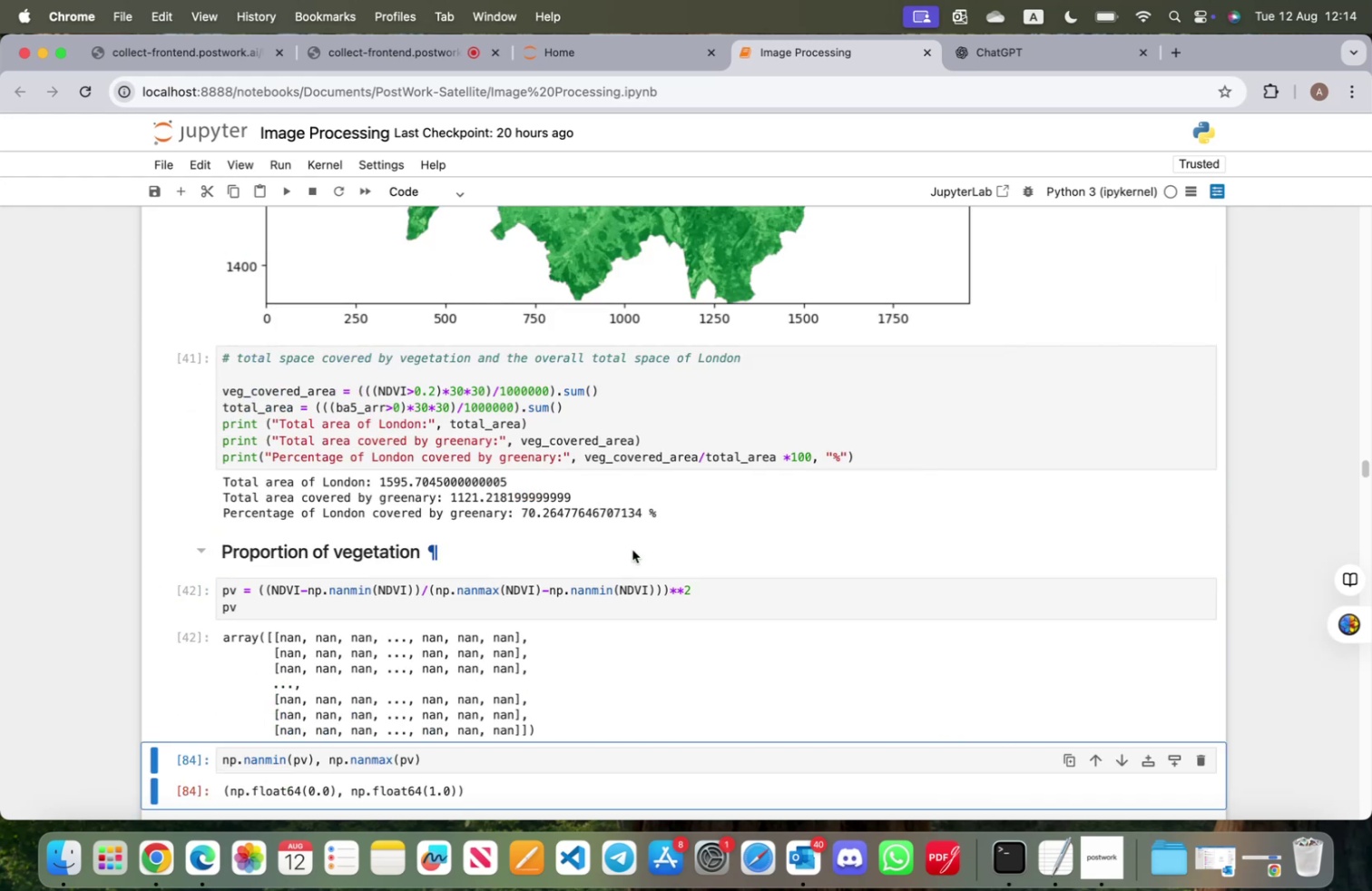 
key(Shift+ShiftRight)
 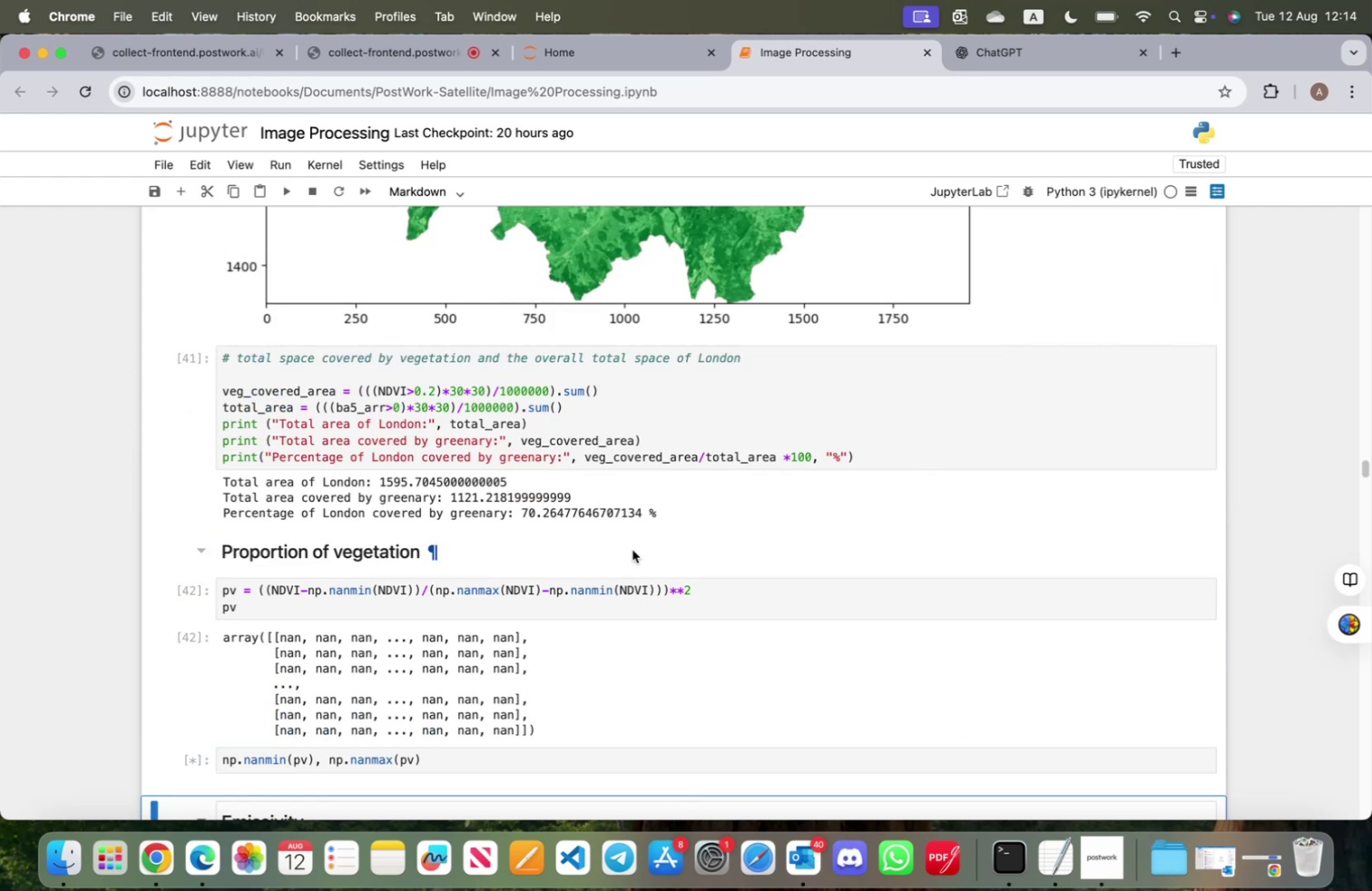 
key(Shift+Enter)
 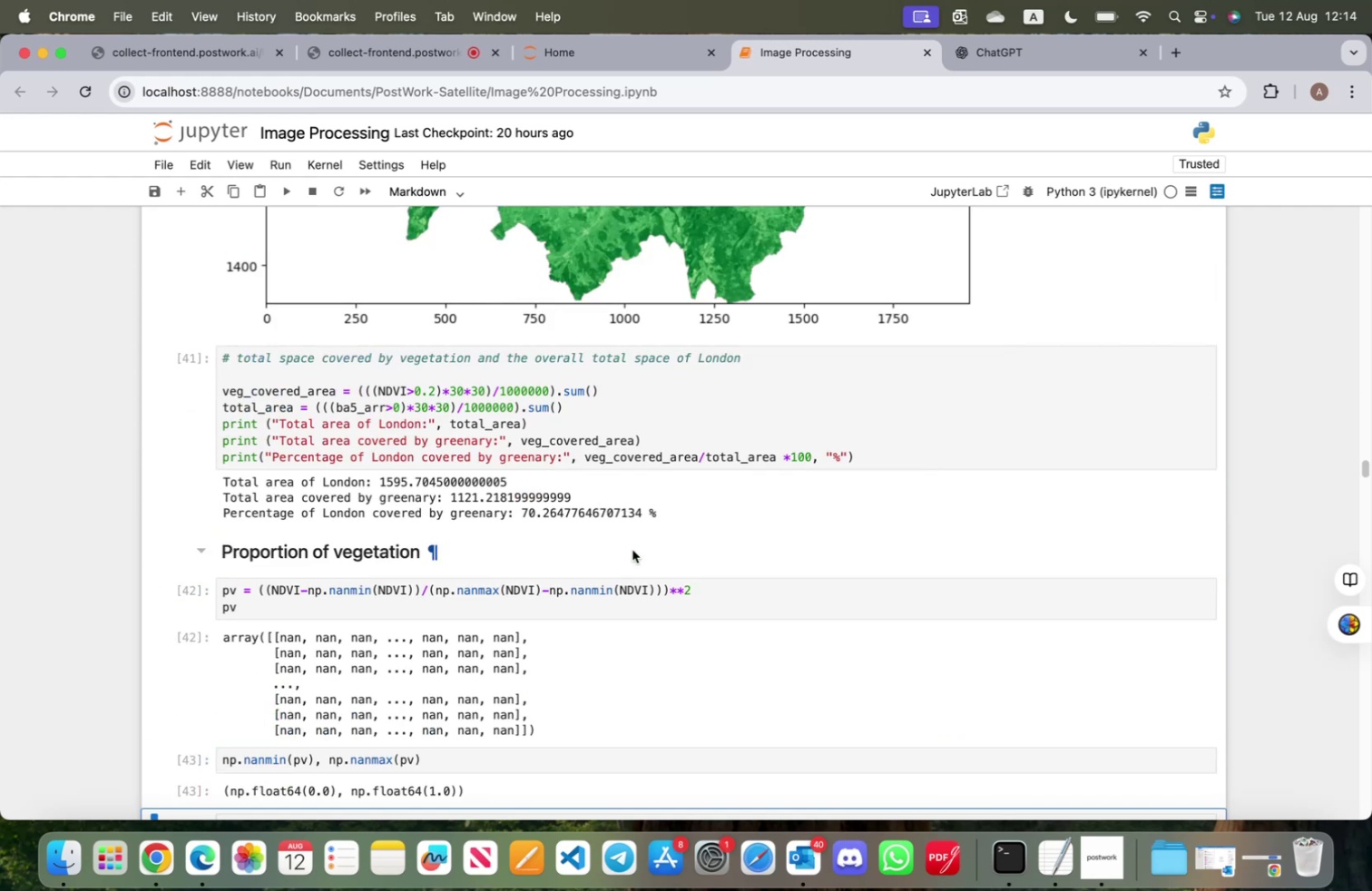 
key(Shift+ShiftRight)
 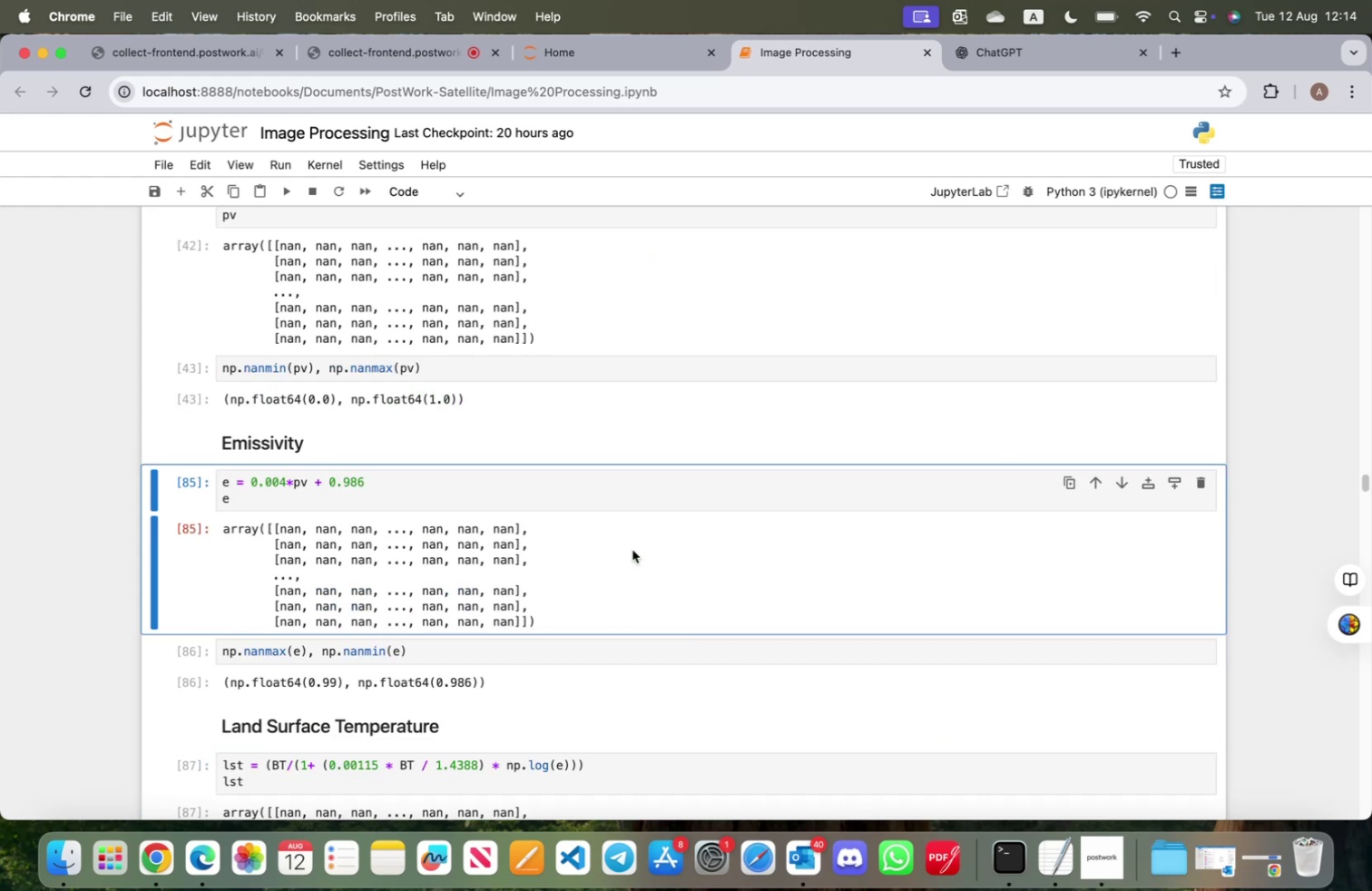 
key(Shift+Enter)
 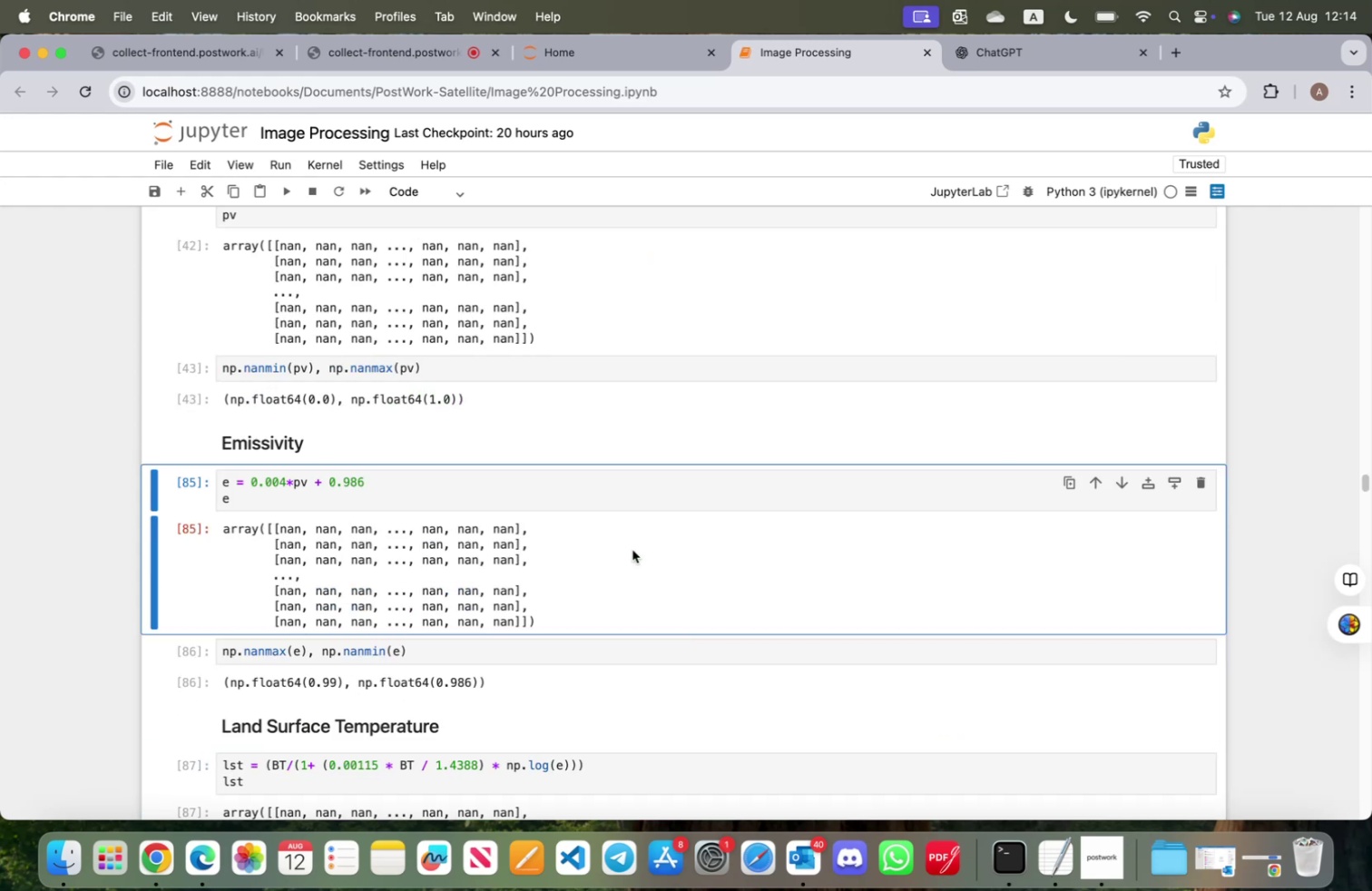 
key(Shift+ShiftRight)
 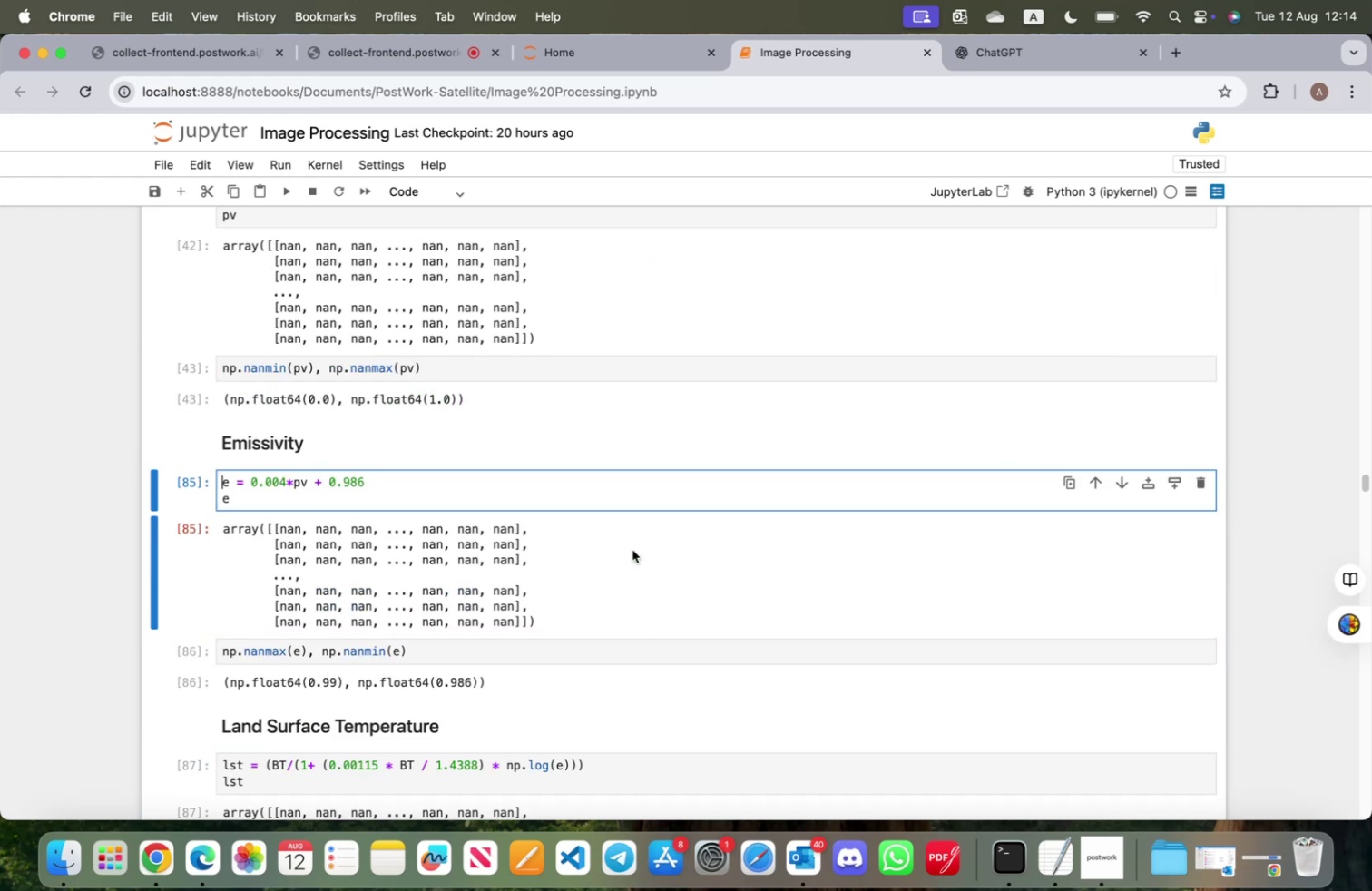 
key(Enter)
 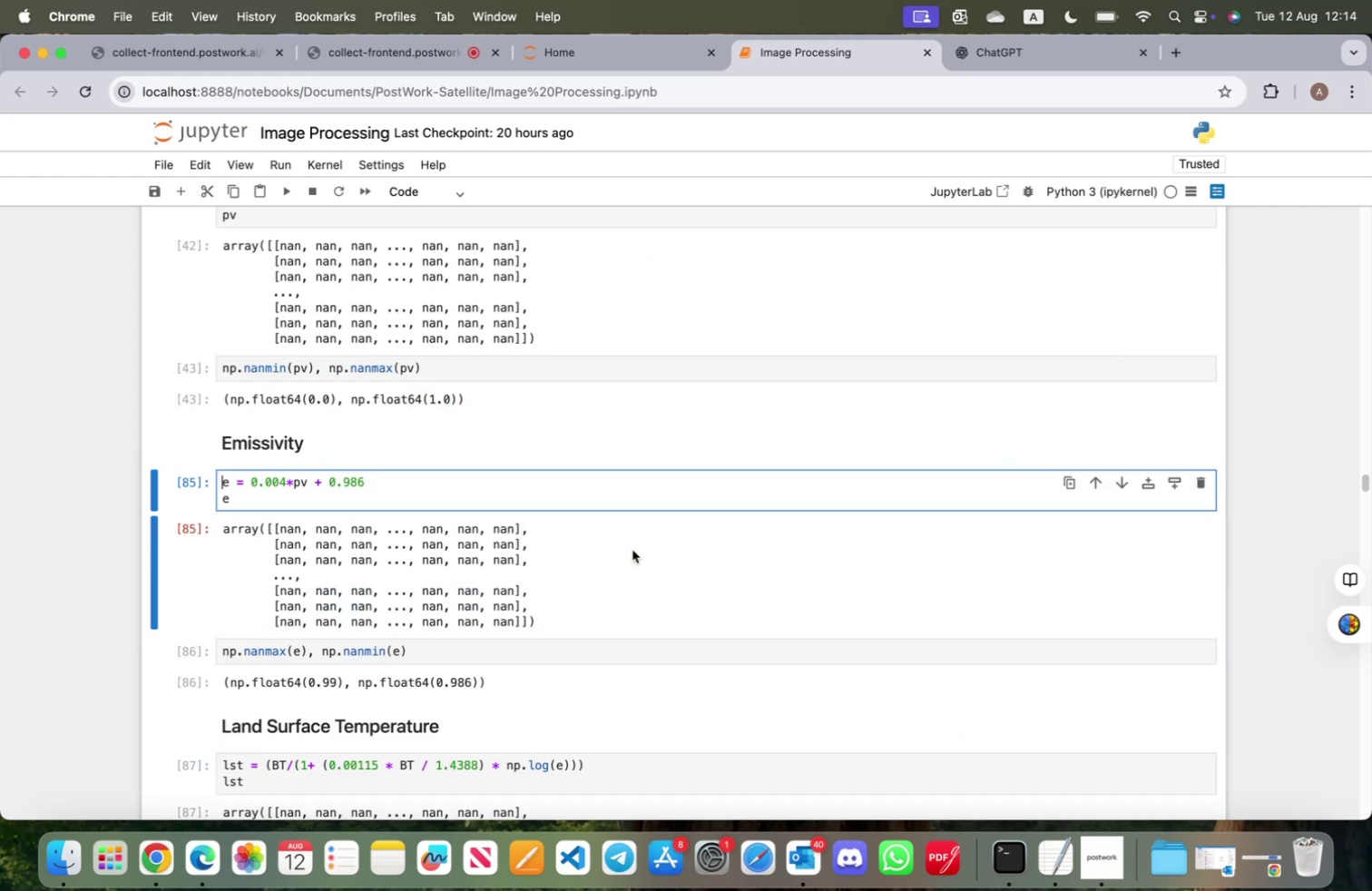 
key(Shift+ShiftRight)
 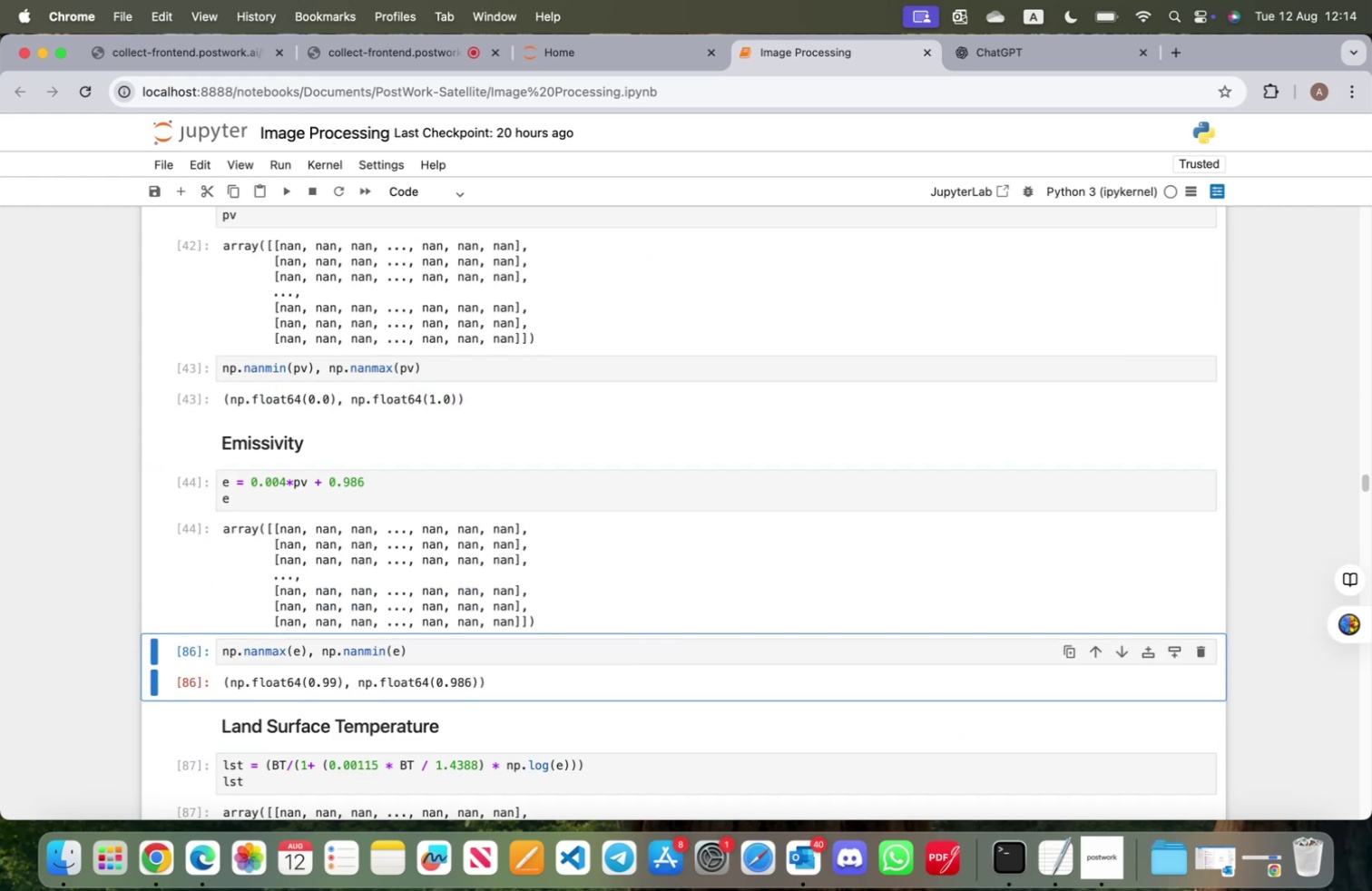 
key(Shift+Enter)
 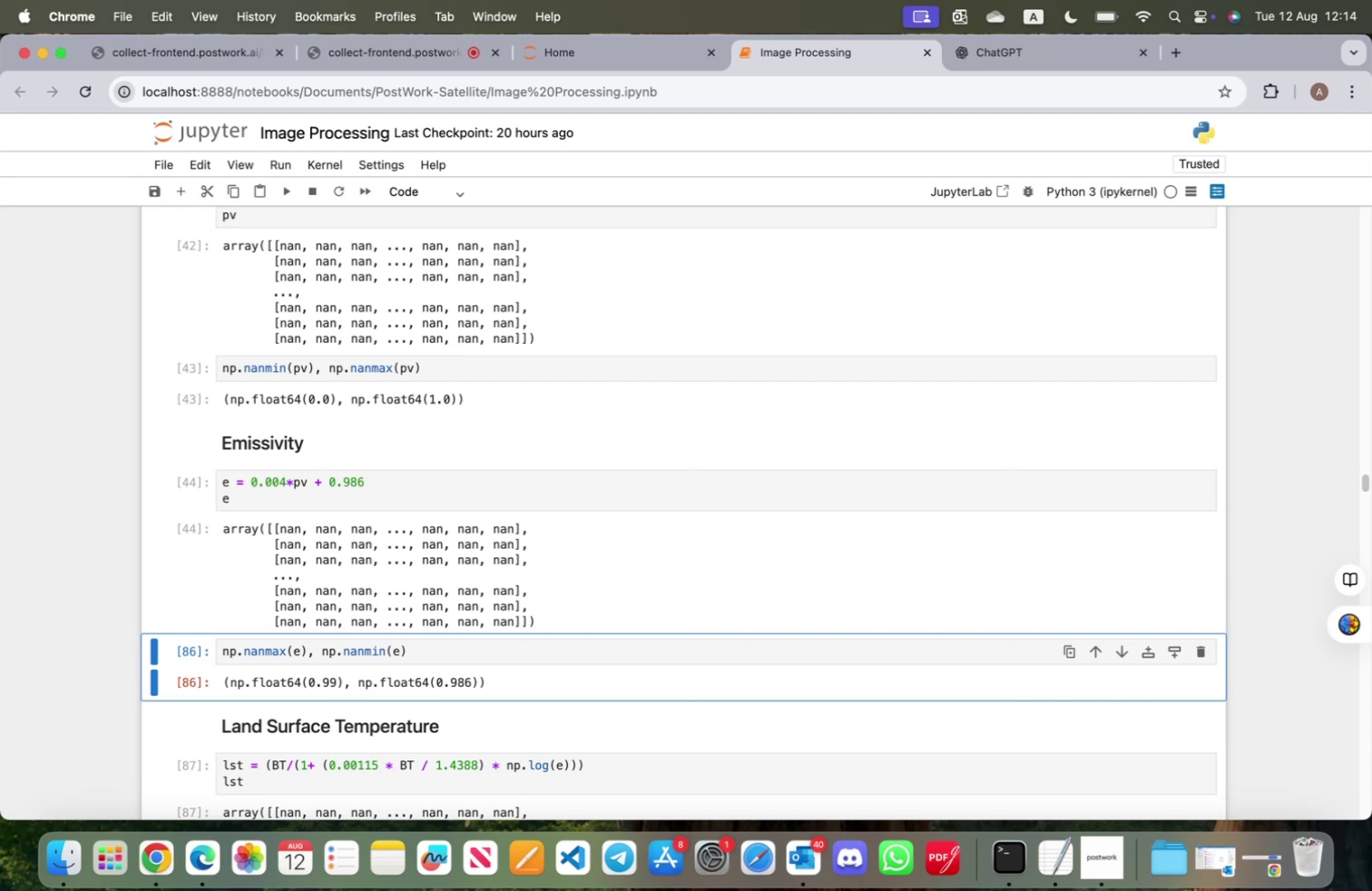 
key(Shift+ShiftRight)
 